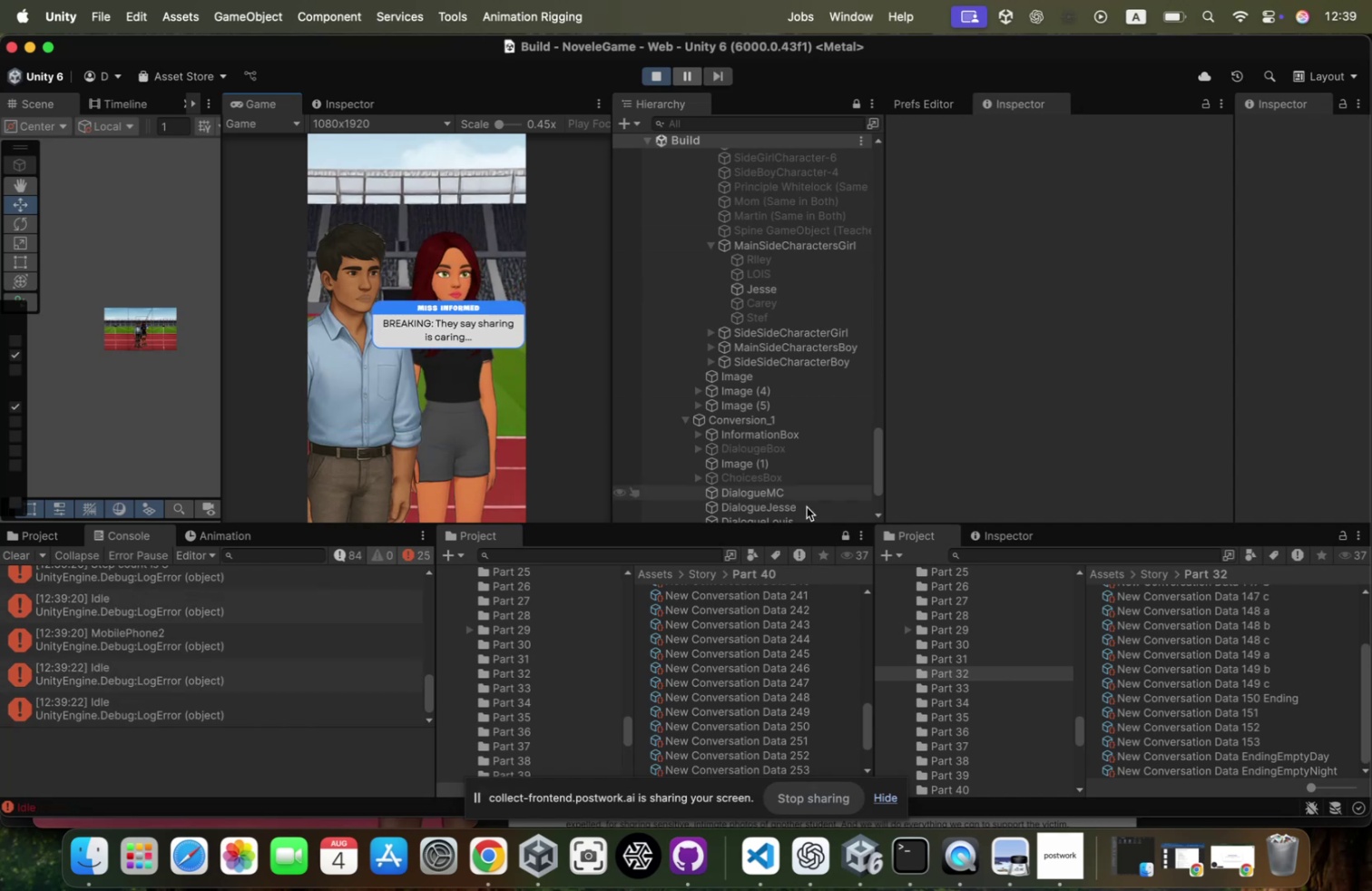 
scroll: coordinate [1215, 694], scroll_direction: down, amount: 20.0
 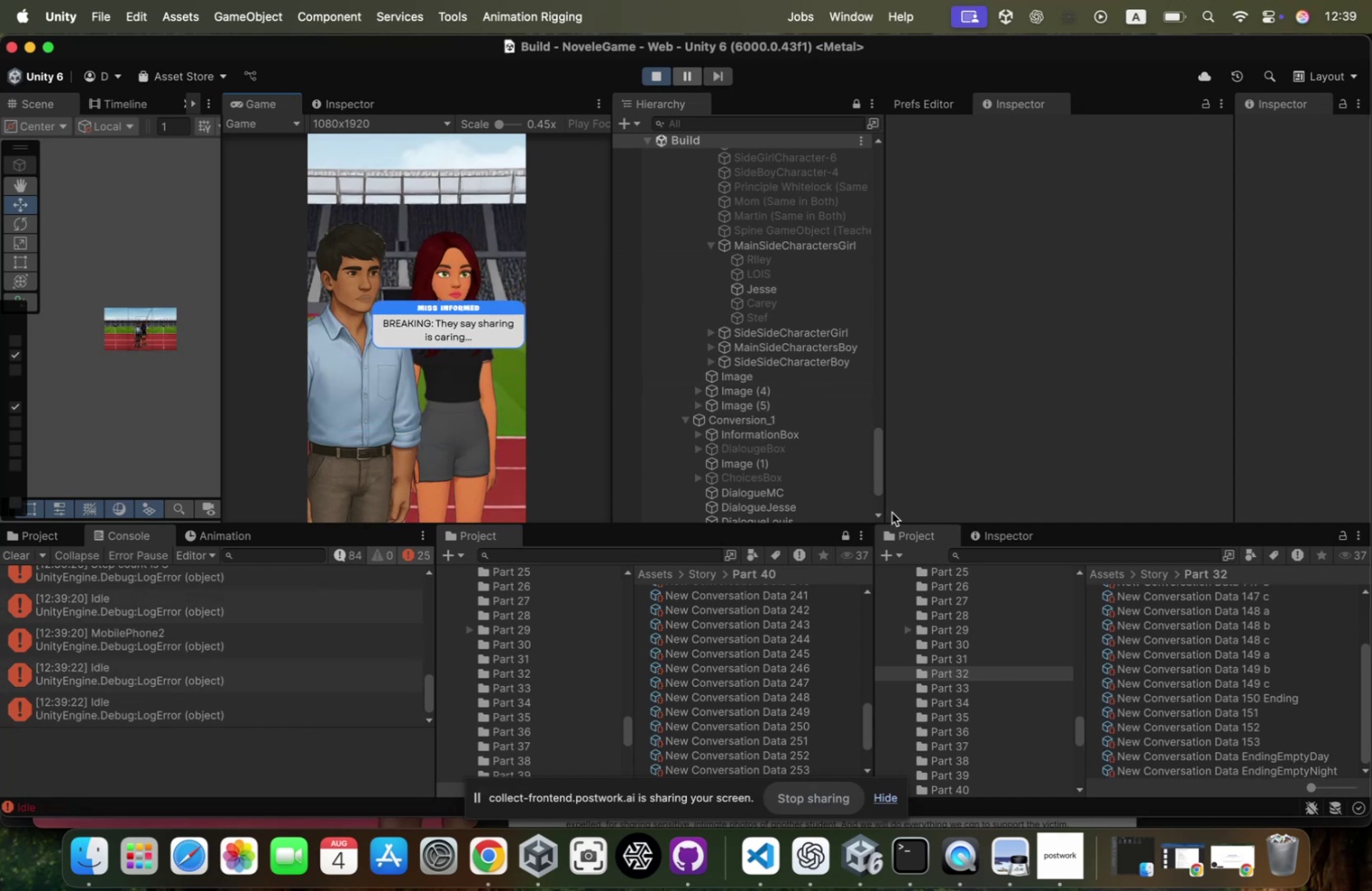 
left_click([790, 435])
 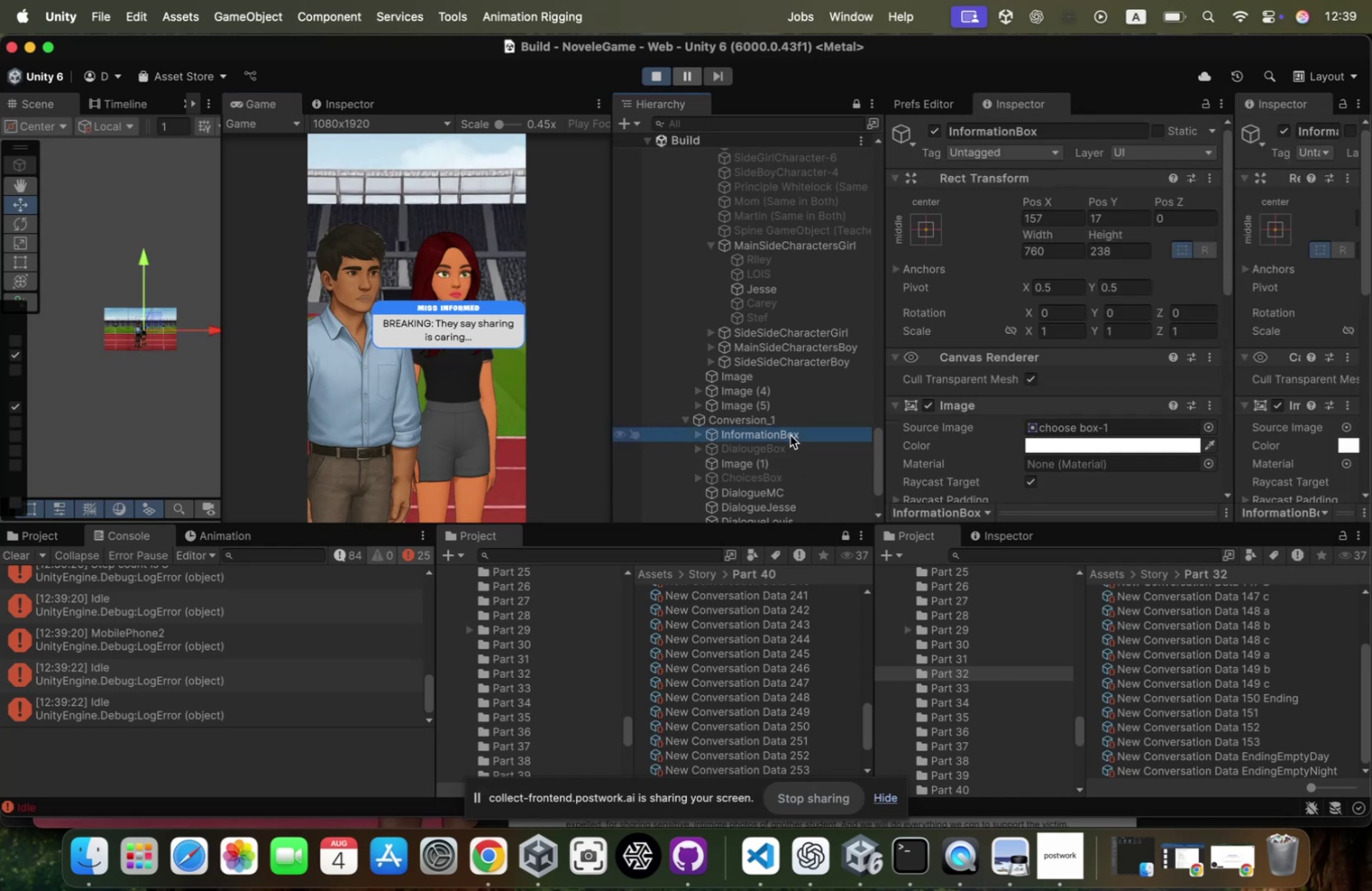 
key(ArrowRight)
 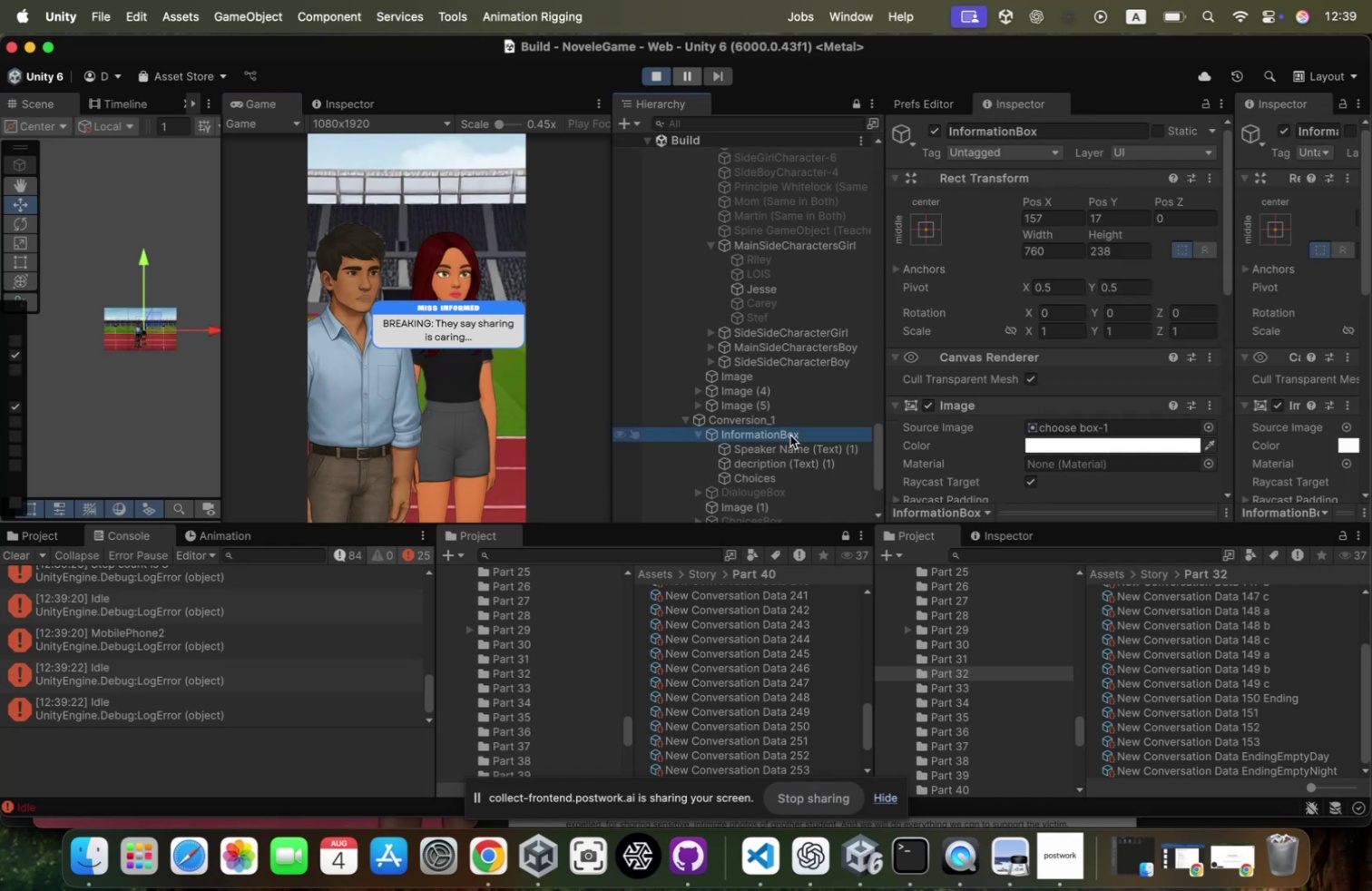 
key(ArrowDown)
 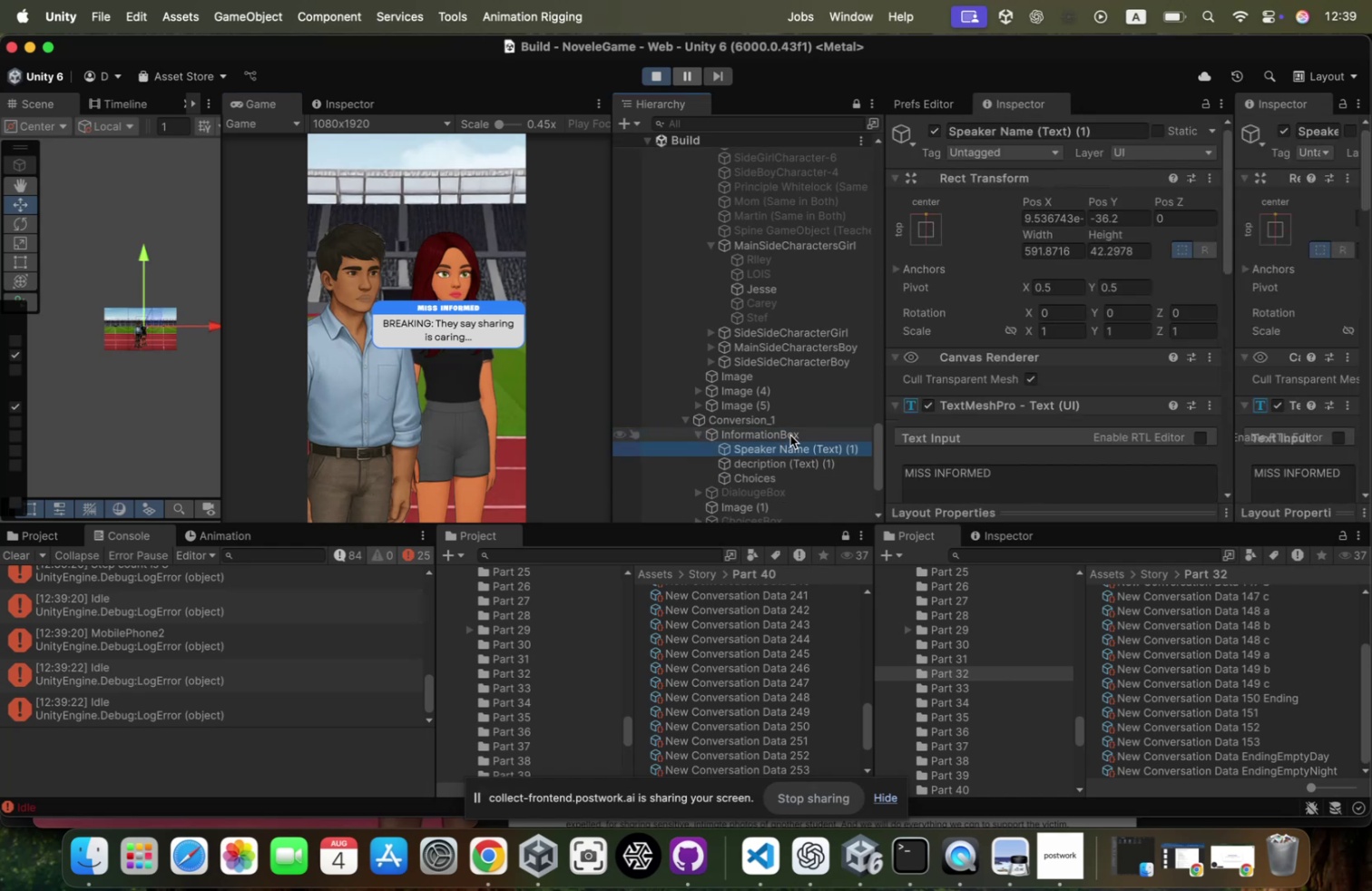 
key(ArrowUp)
 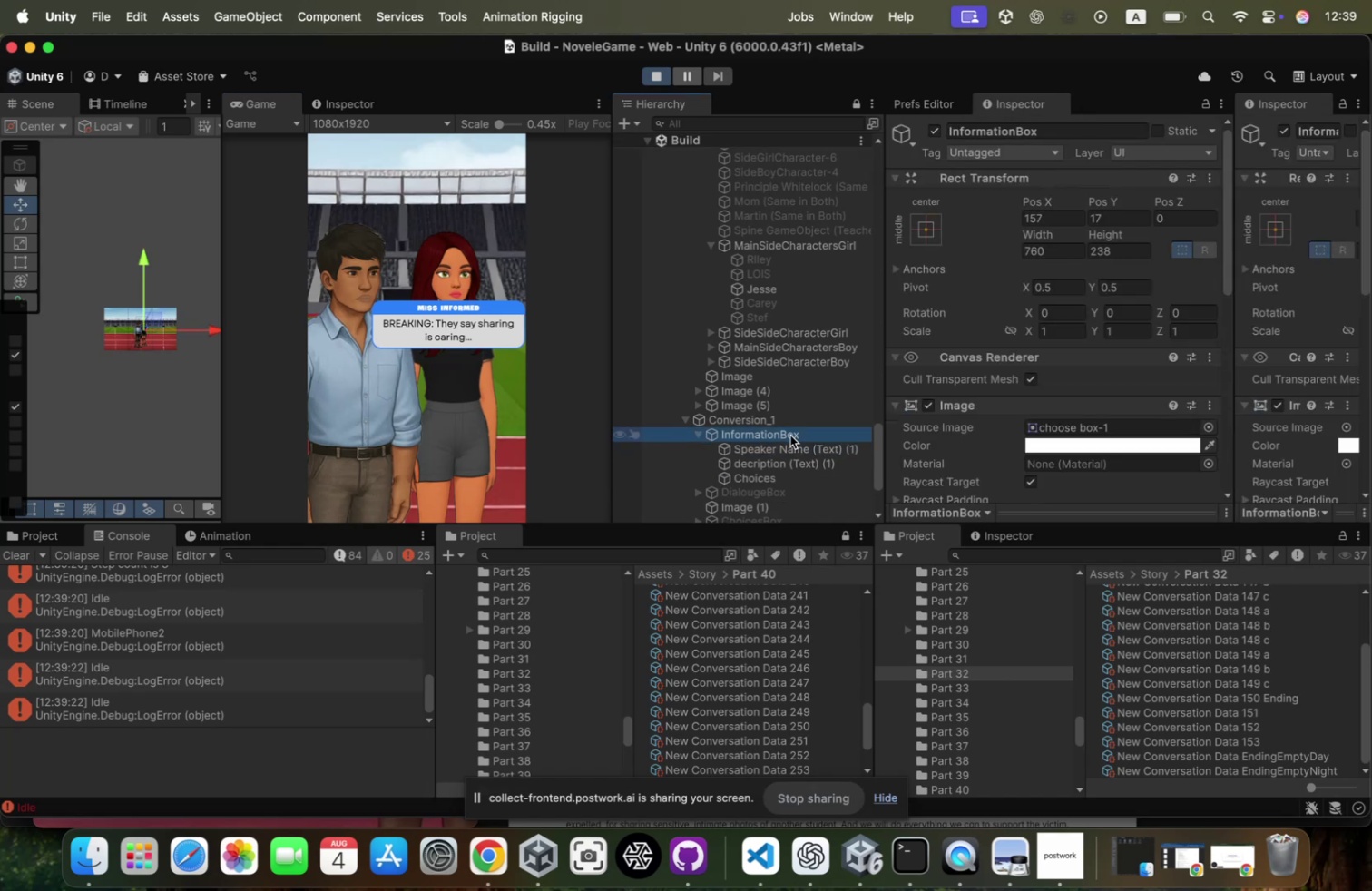 
key(W)
 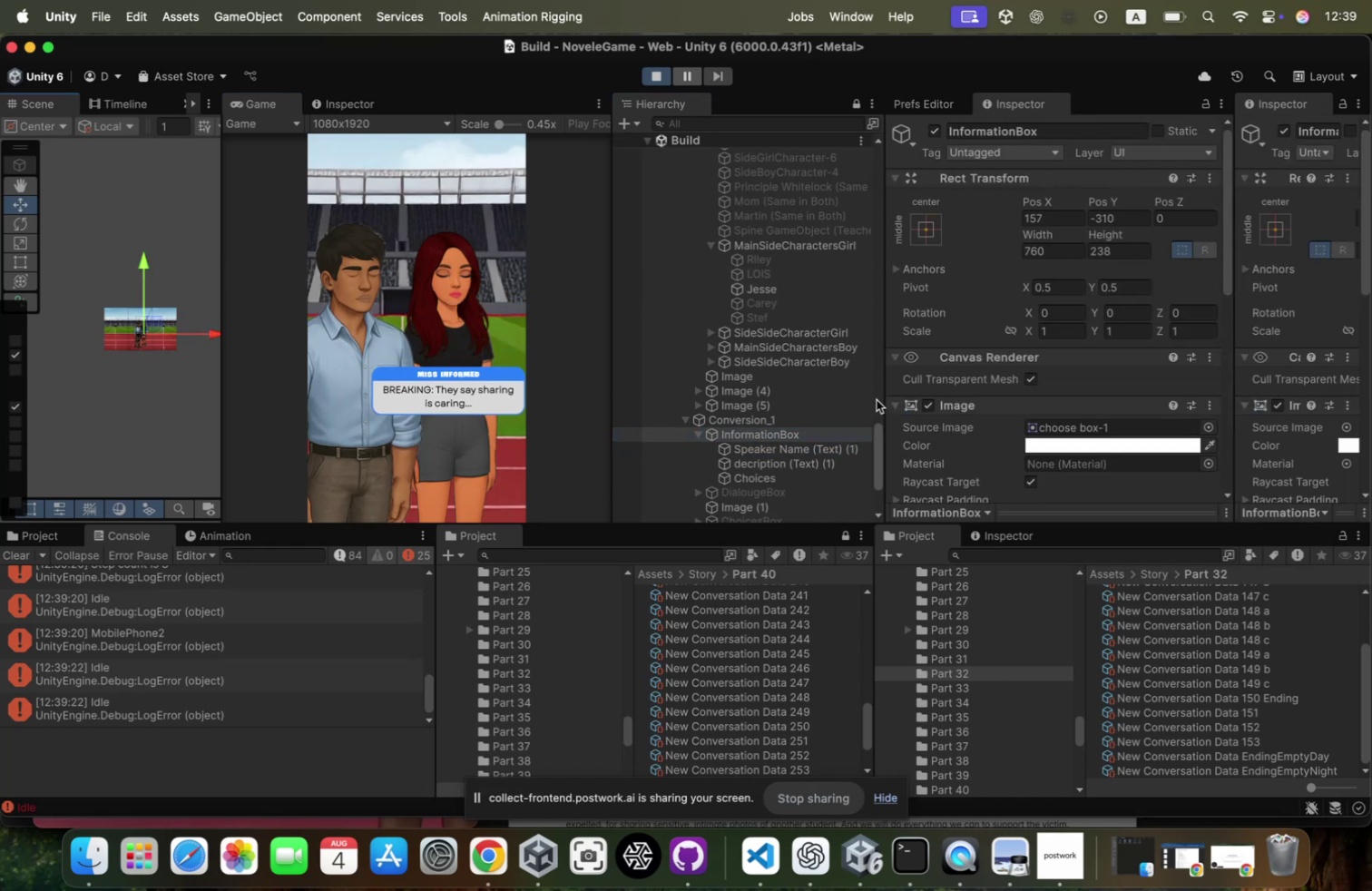 
wait(6.0)
 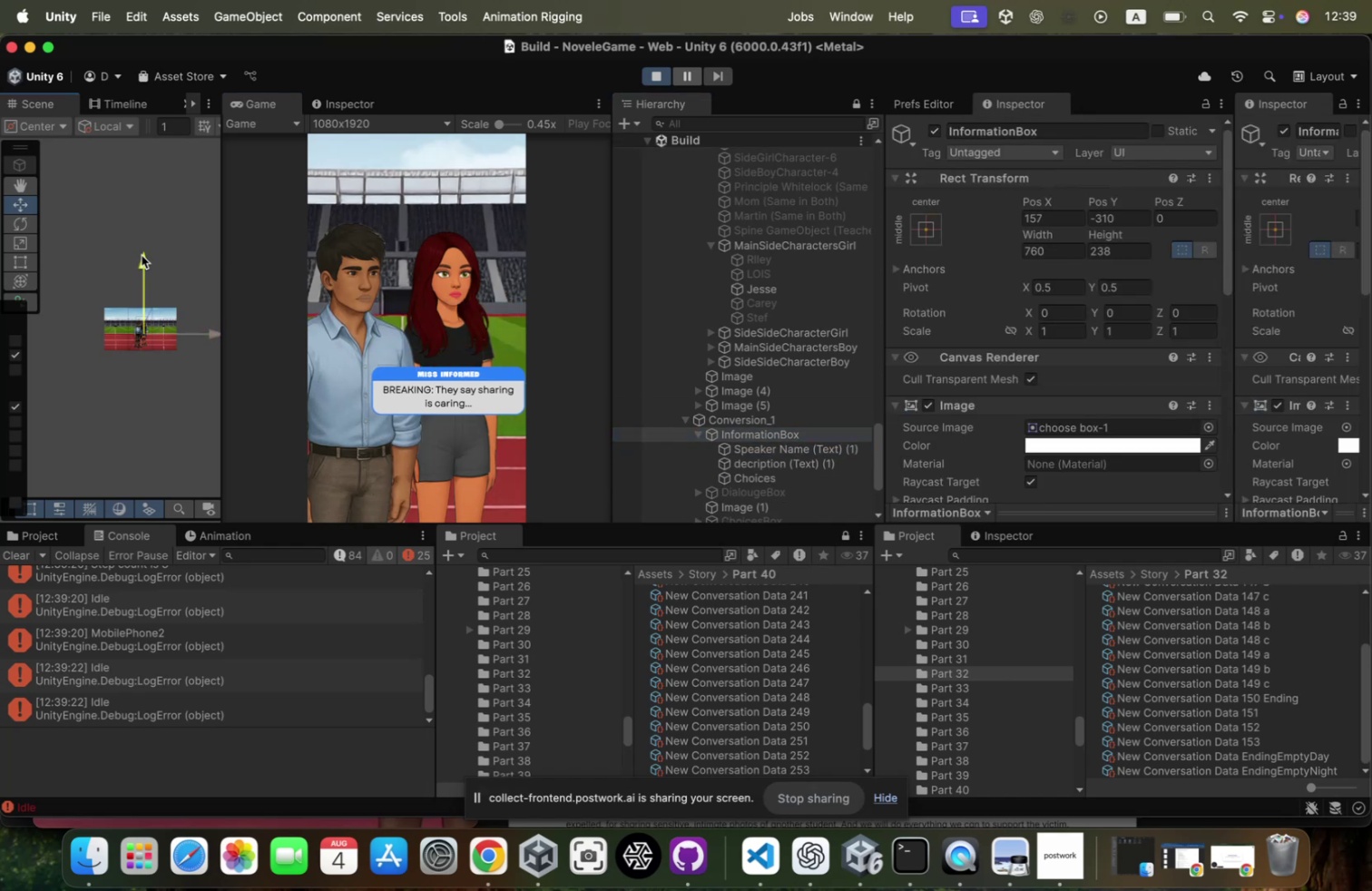 
right_click([1019, 168])
 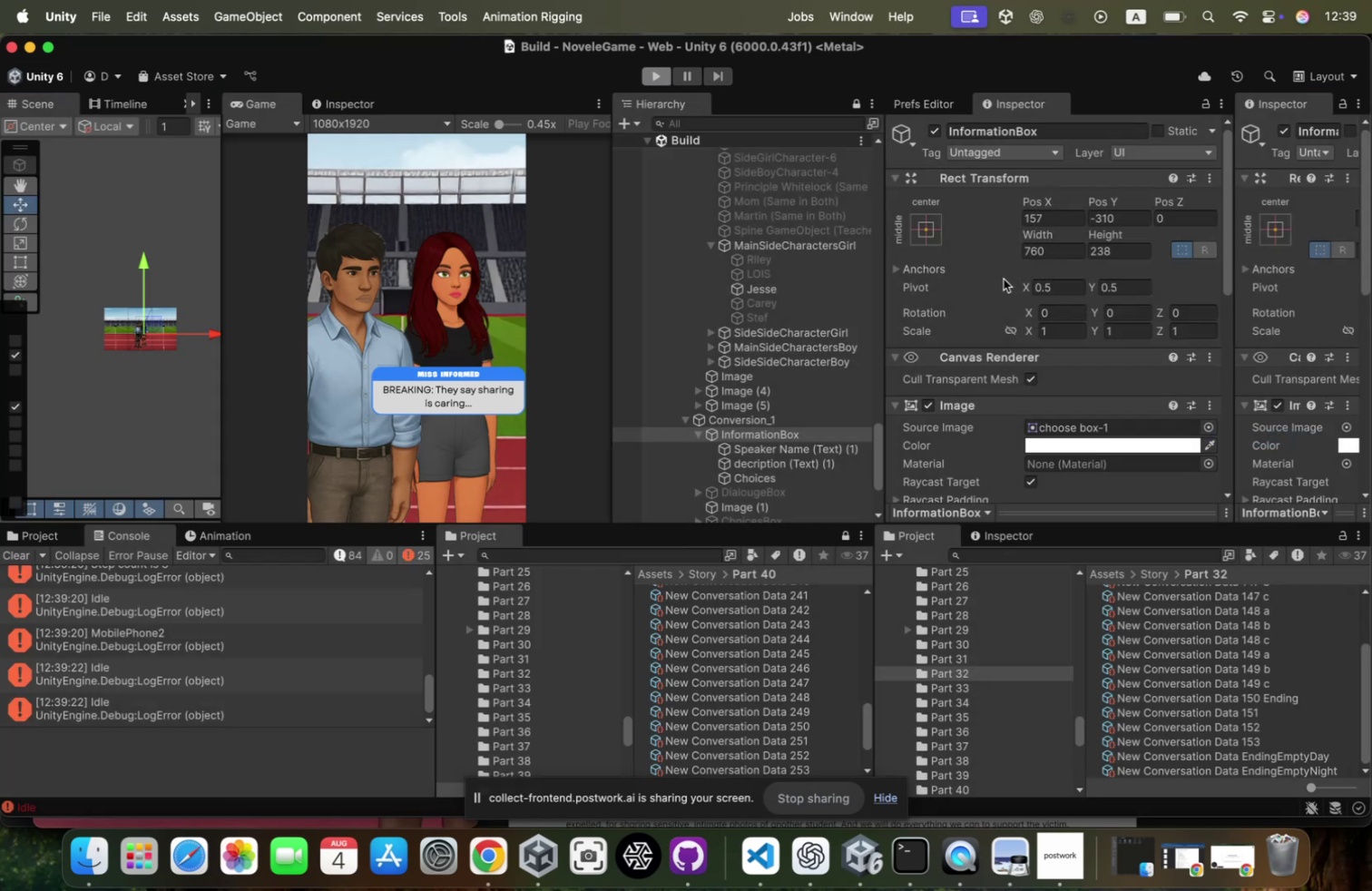 
right_click([1029, 182])
 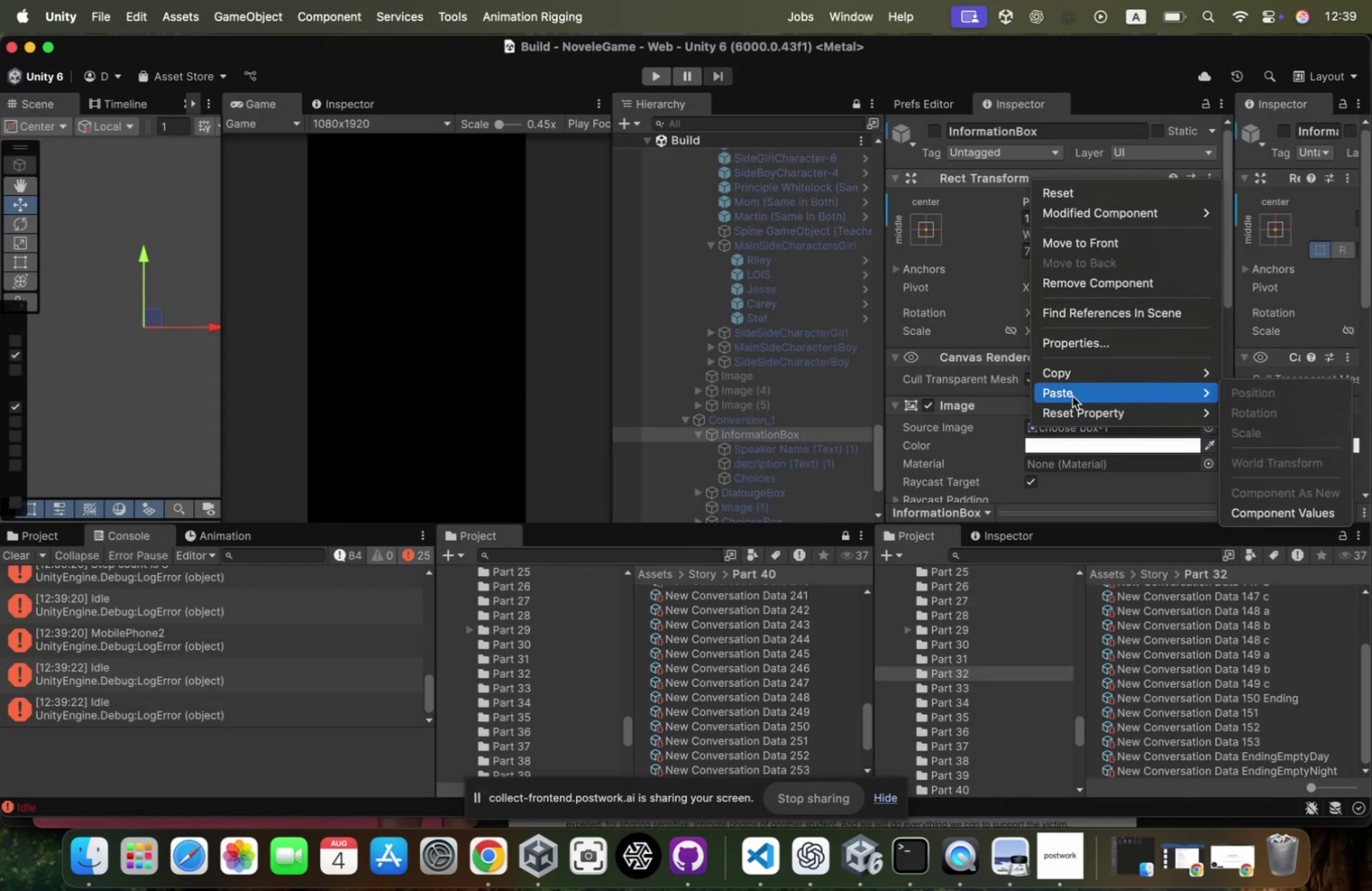 
left_click([1257, 517])
 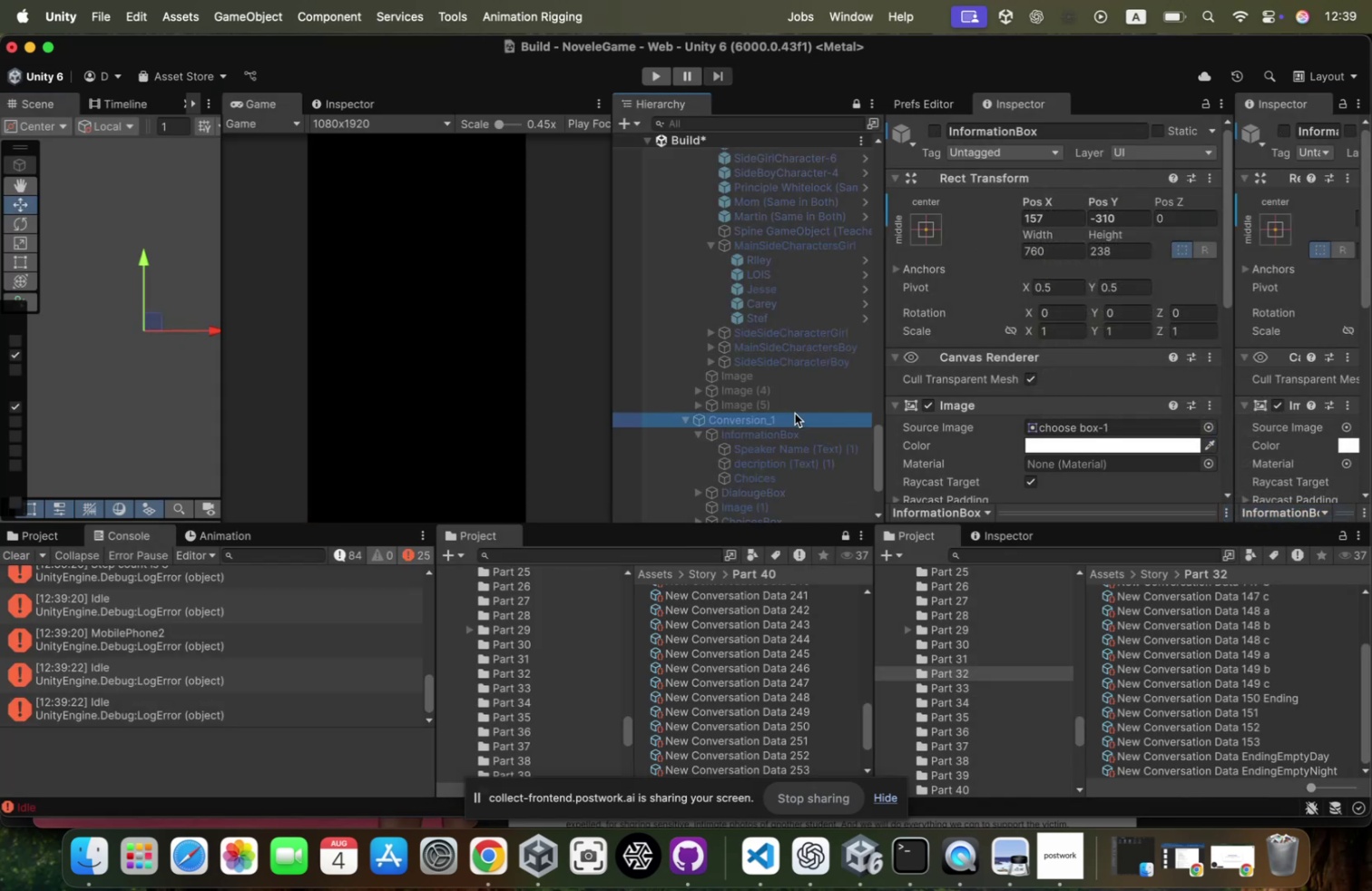 
scroll: coordinate [795, 413], scroll_direction: up, amount: 82.0
 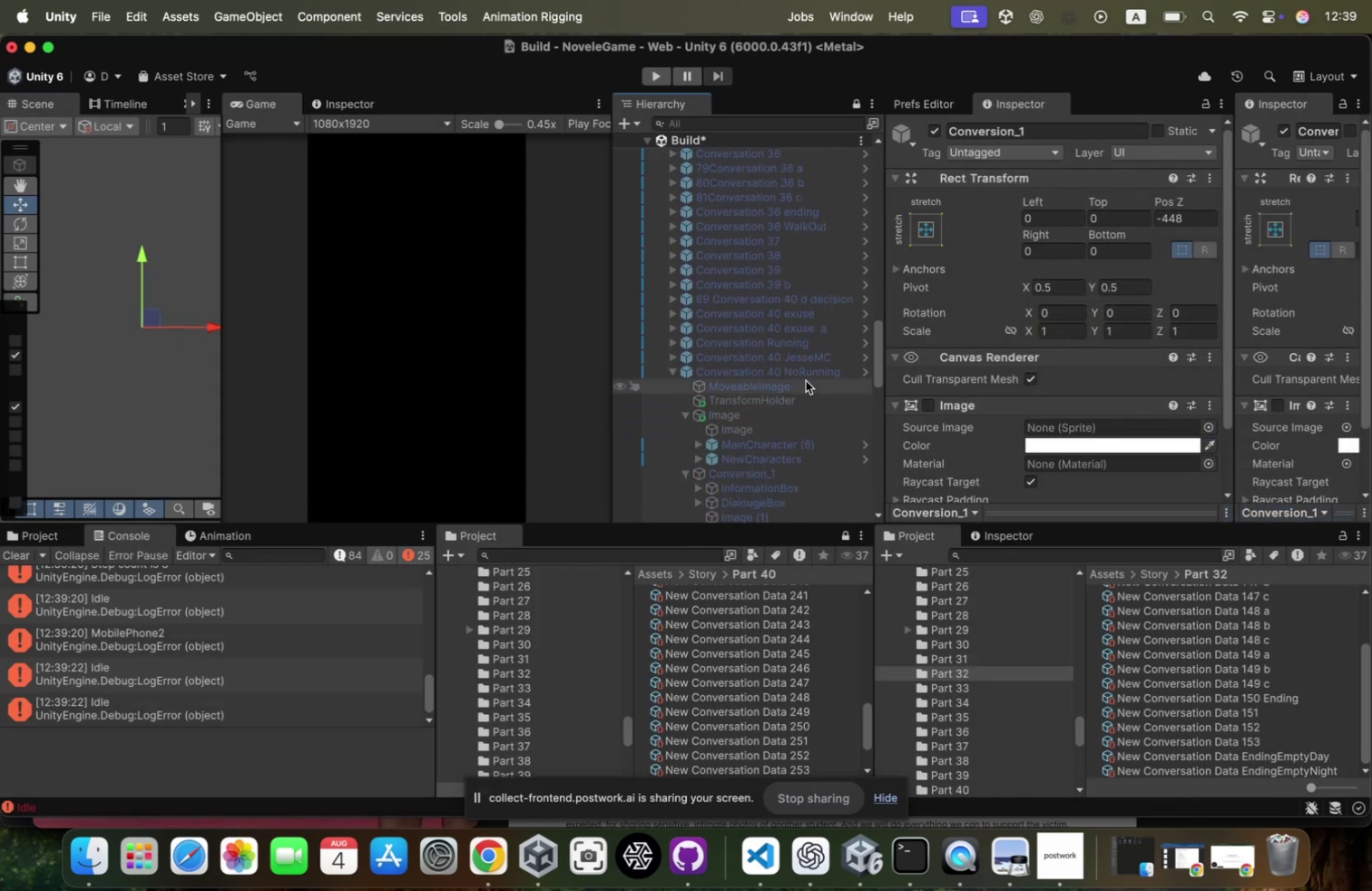 
left_click([810, 376])
 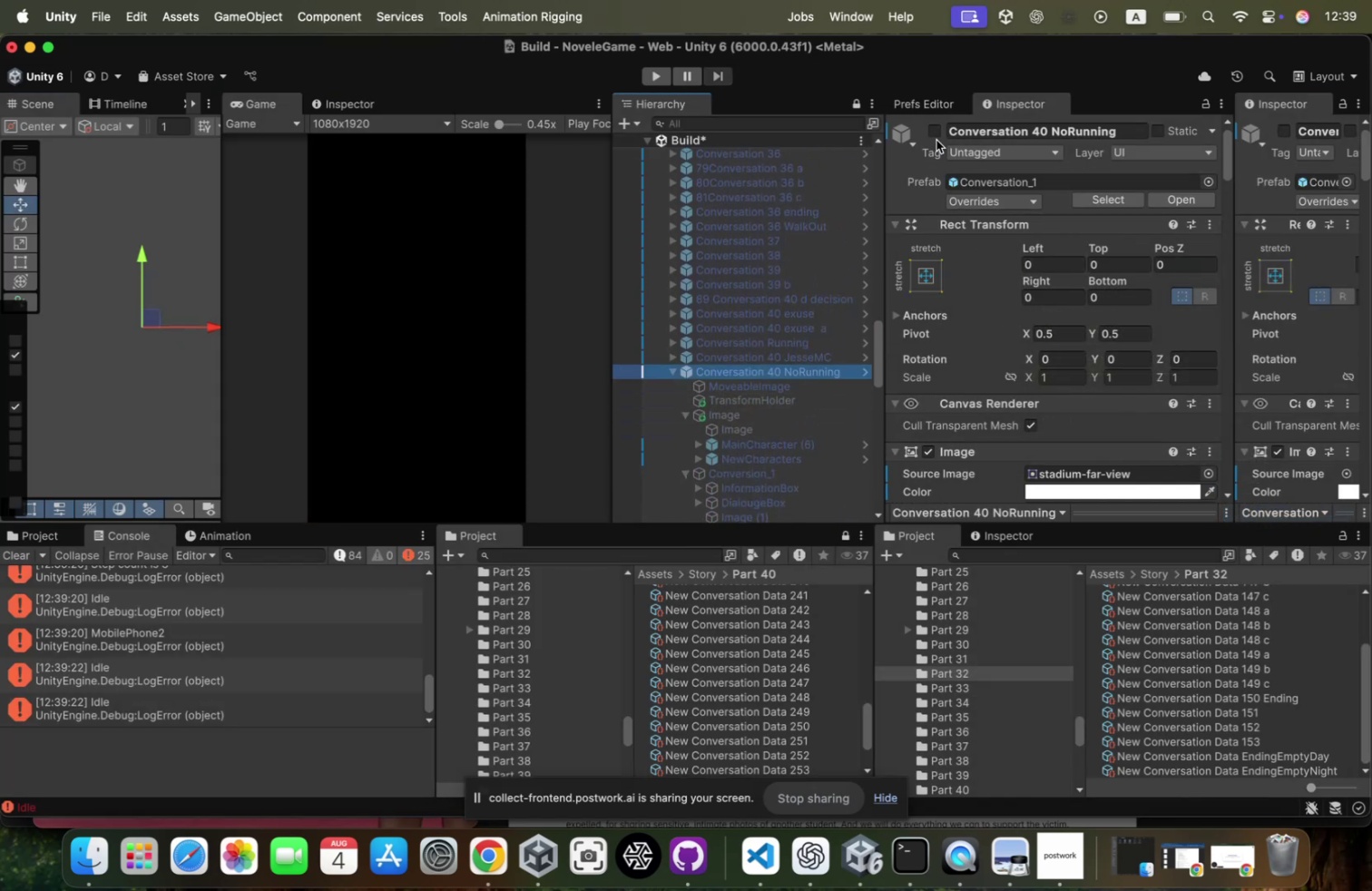 
left_click([936, 135])
 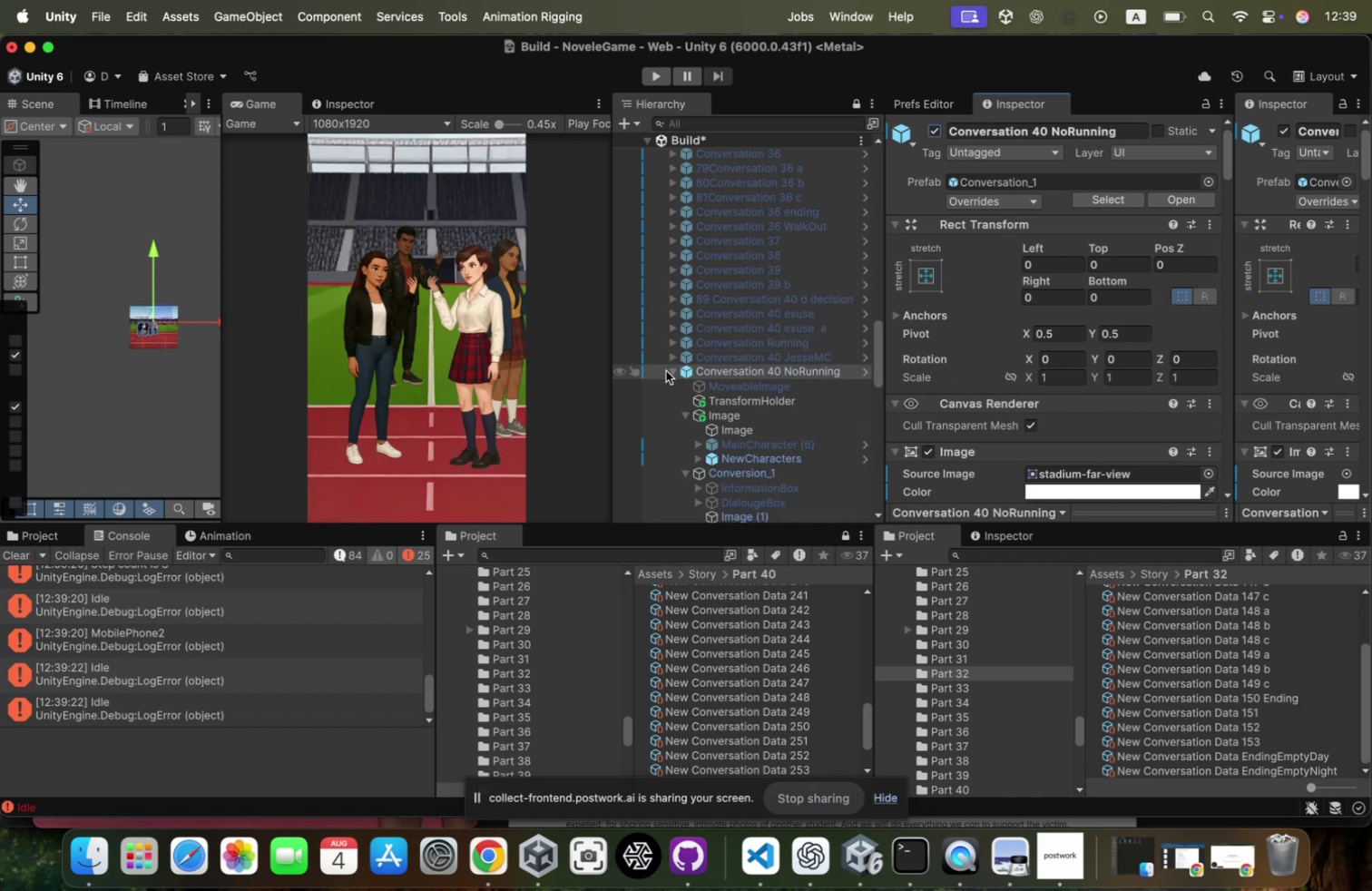 
left_click([669, 369])
 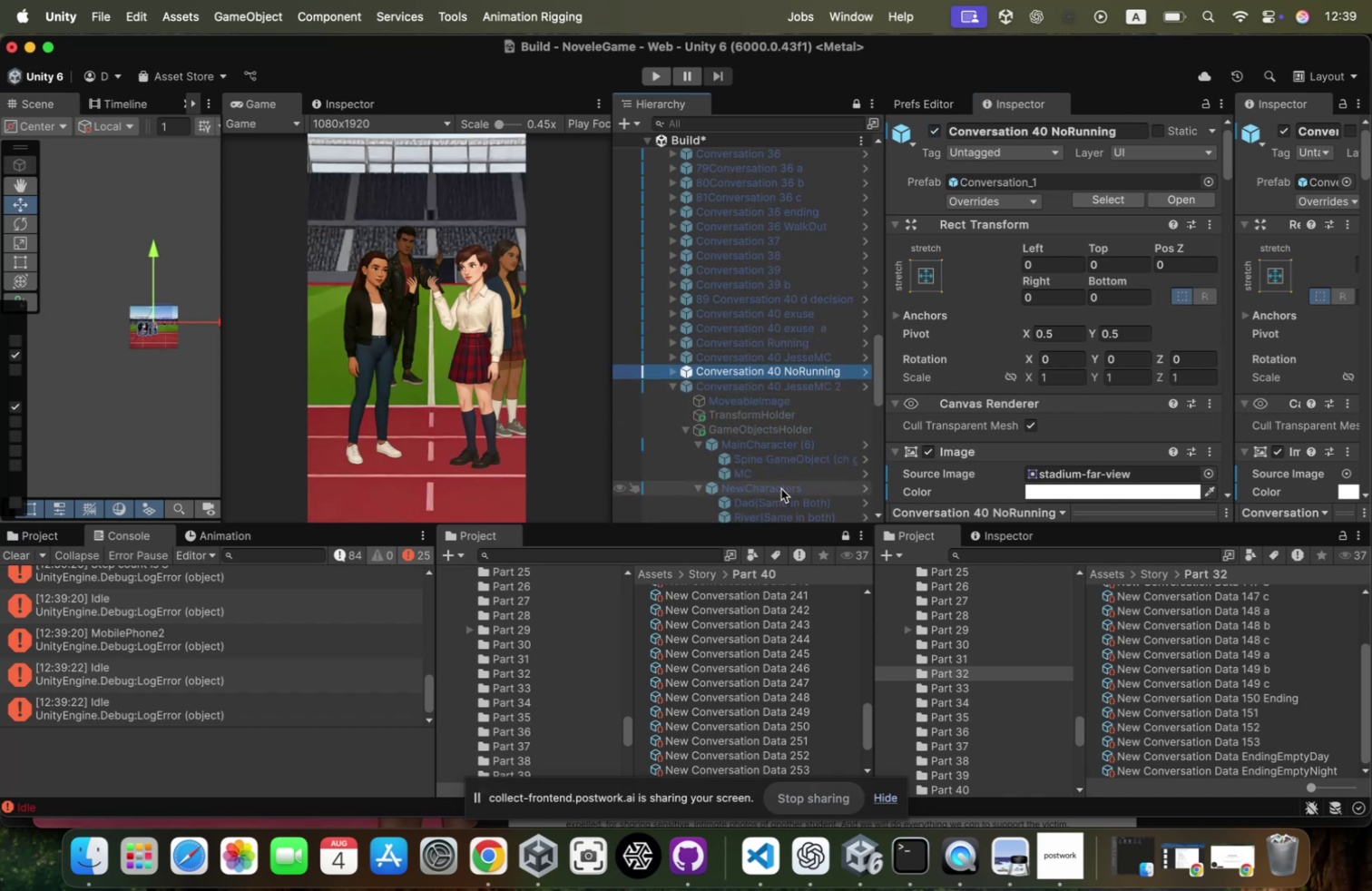 
scroll: coordinate [801, 428], scroll_direction: down, amount: 81.0
 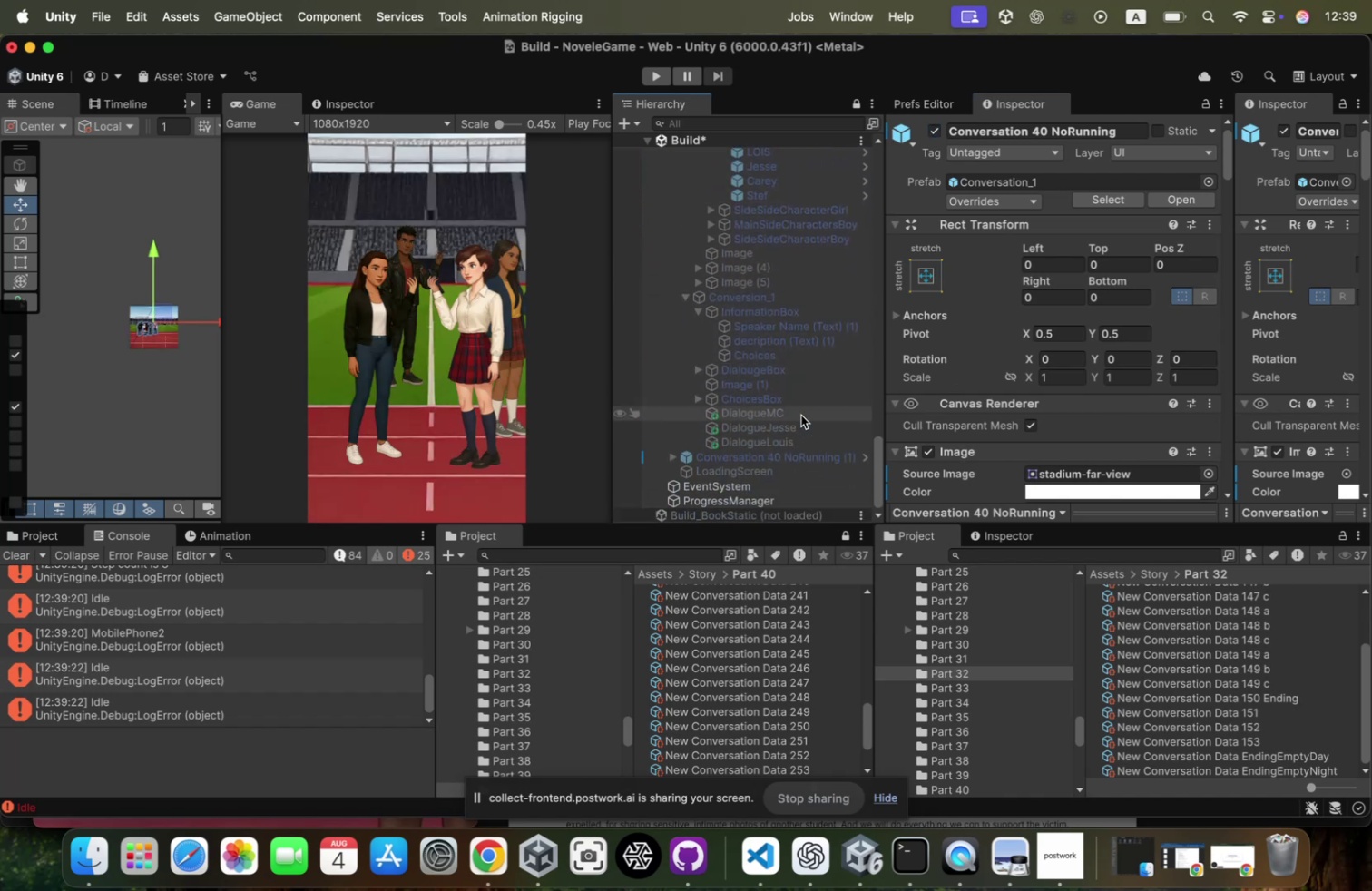 
scroll: coordinate [802, 421], scroll_direction: up, amount: 66.0
 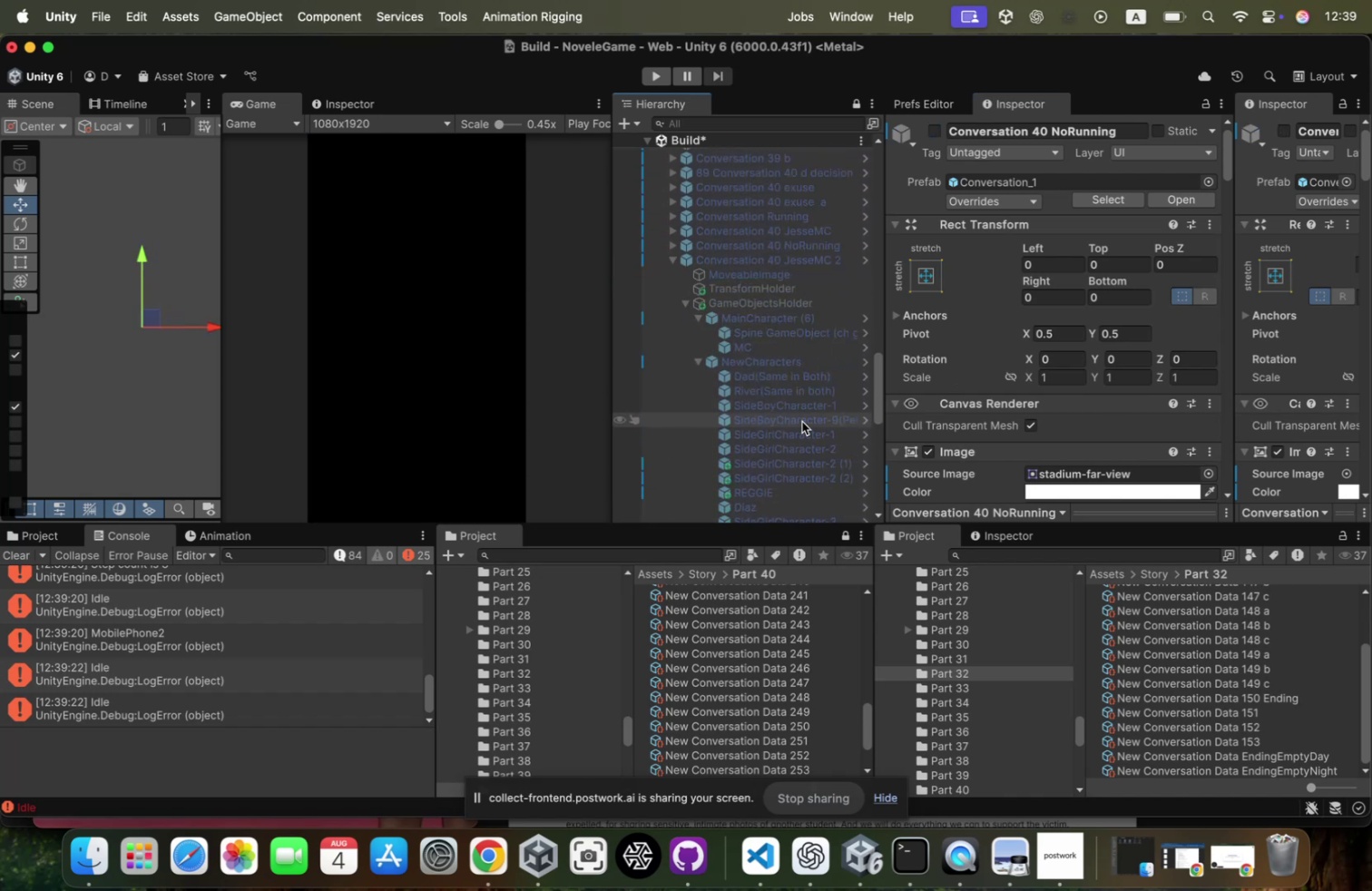 
key(Meta+Z)
 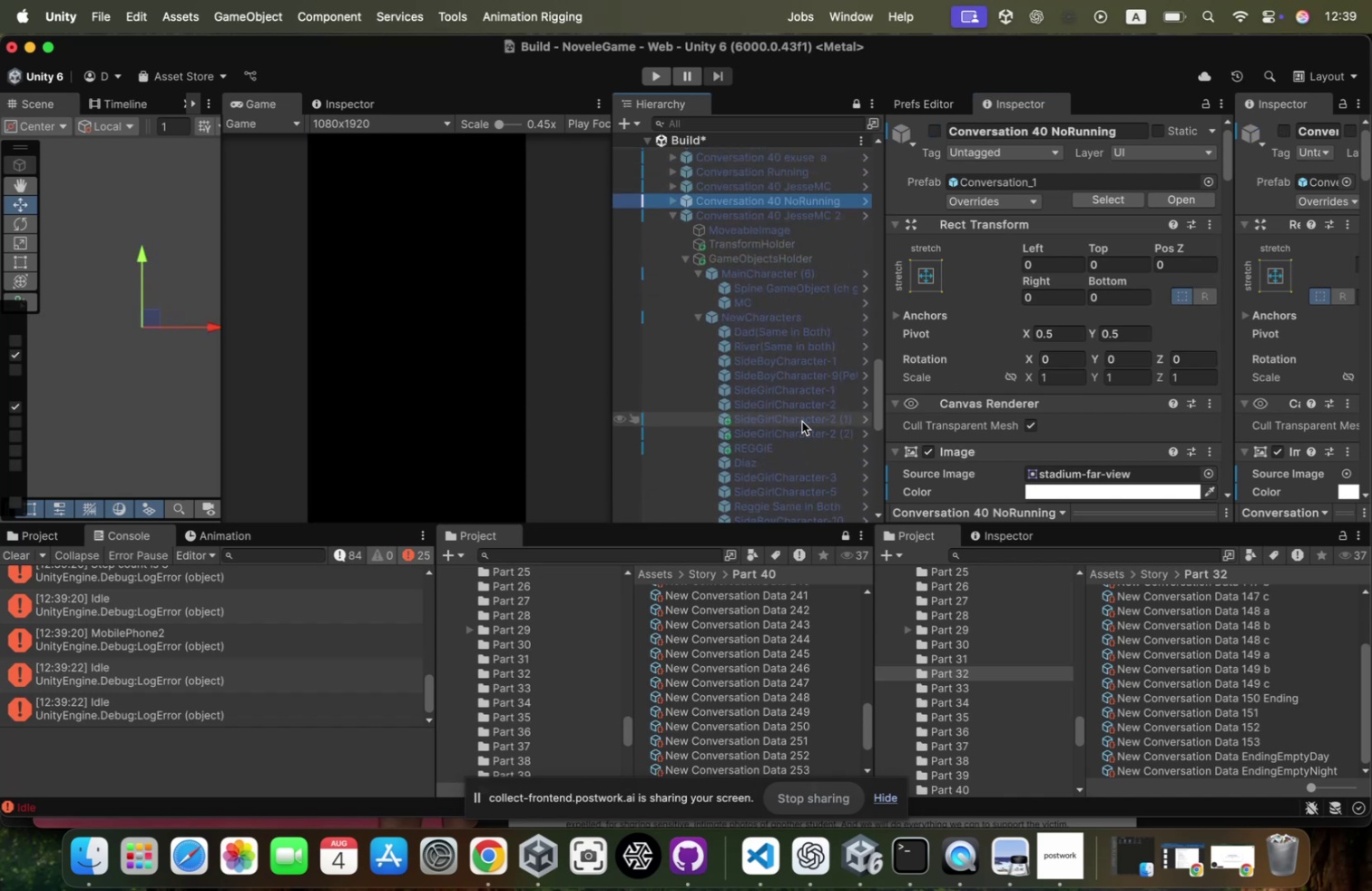 
key(Meta+Z)
 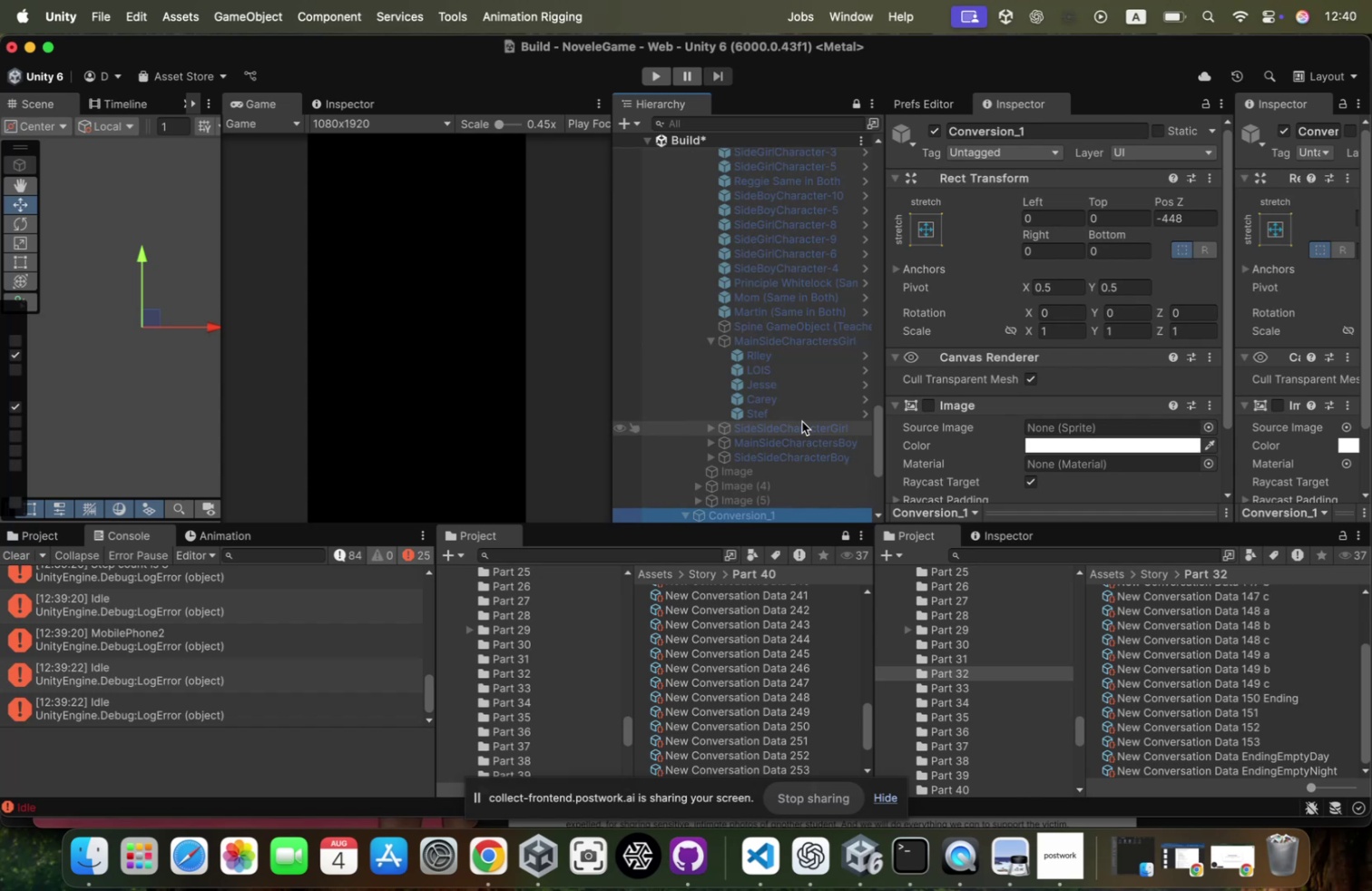 
key(Meta+Z)
 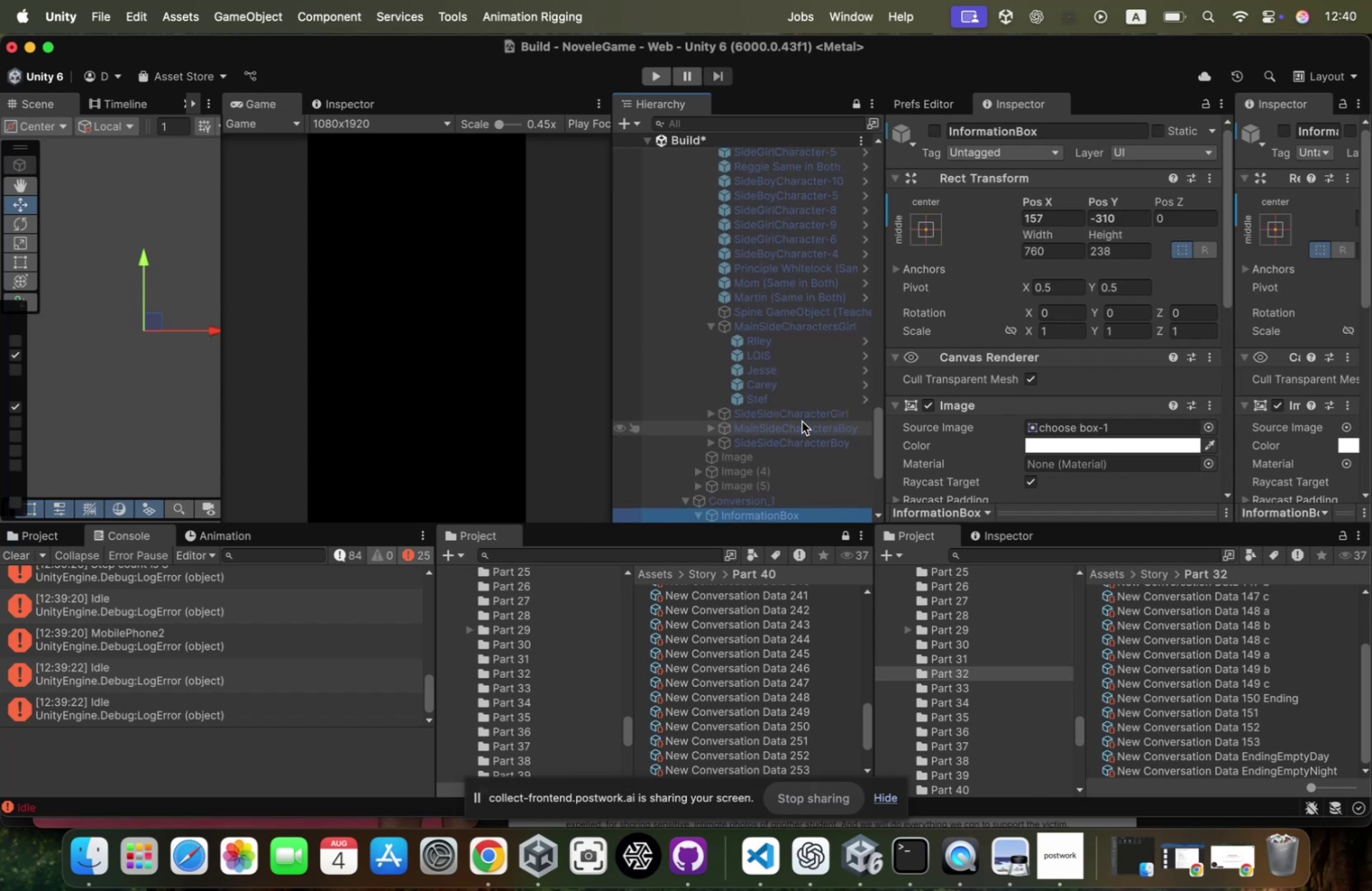 
scroll: coordinate [802, 421], scroll_direction: down, amount: 49.0
 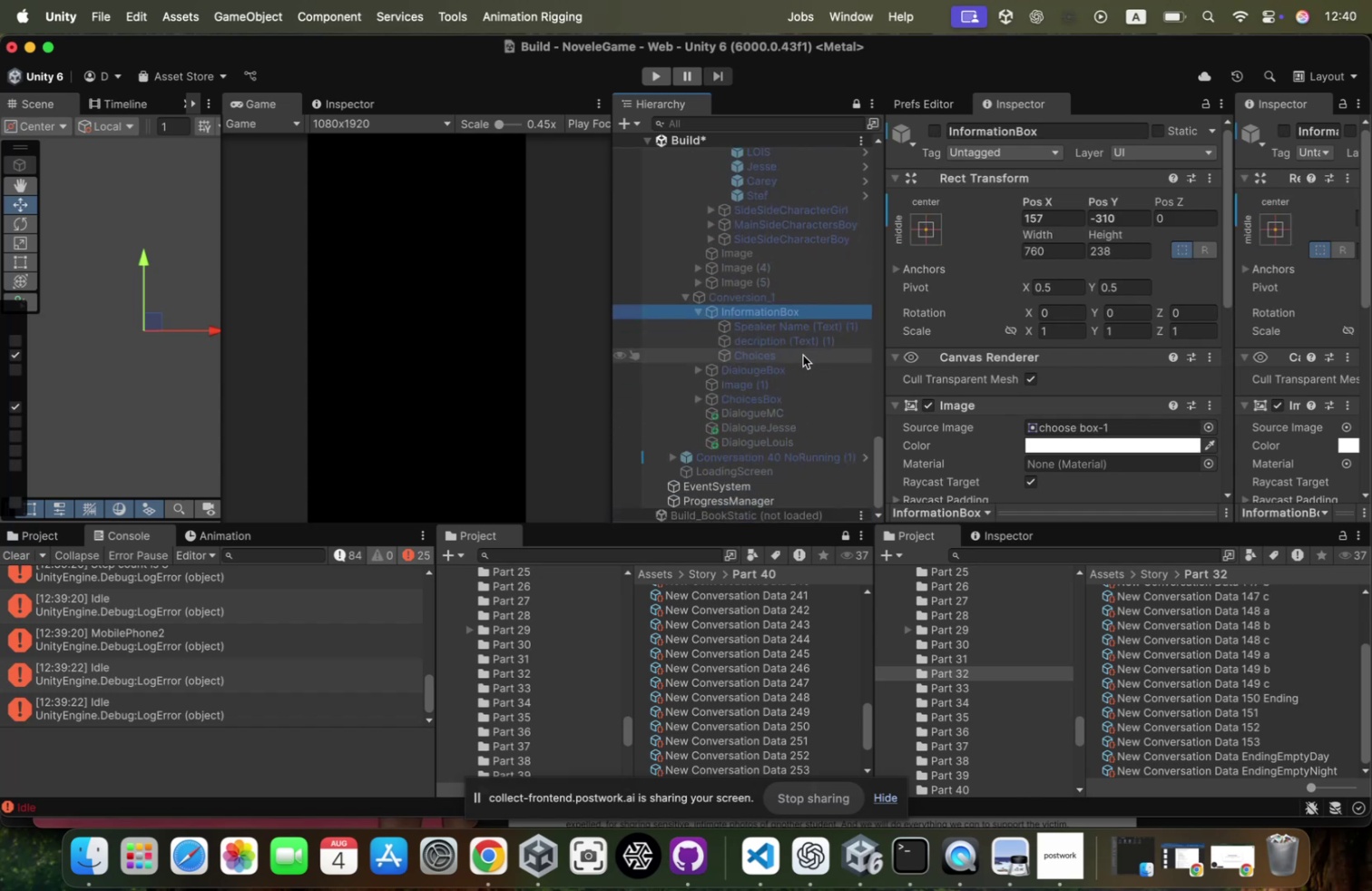 
scroll: coordinate [803, 355], scroll_direction: up, amount: 1.0
 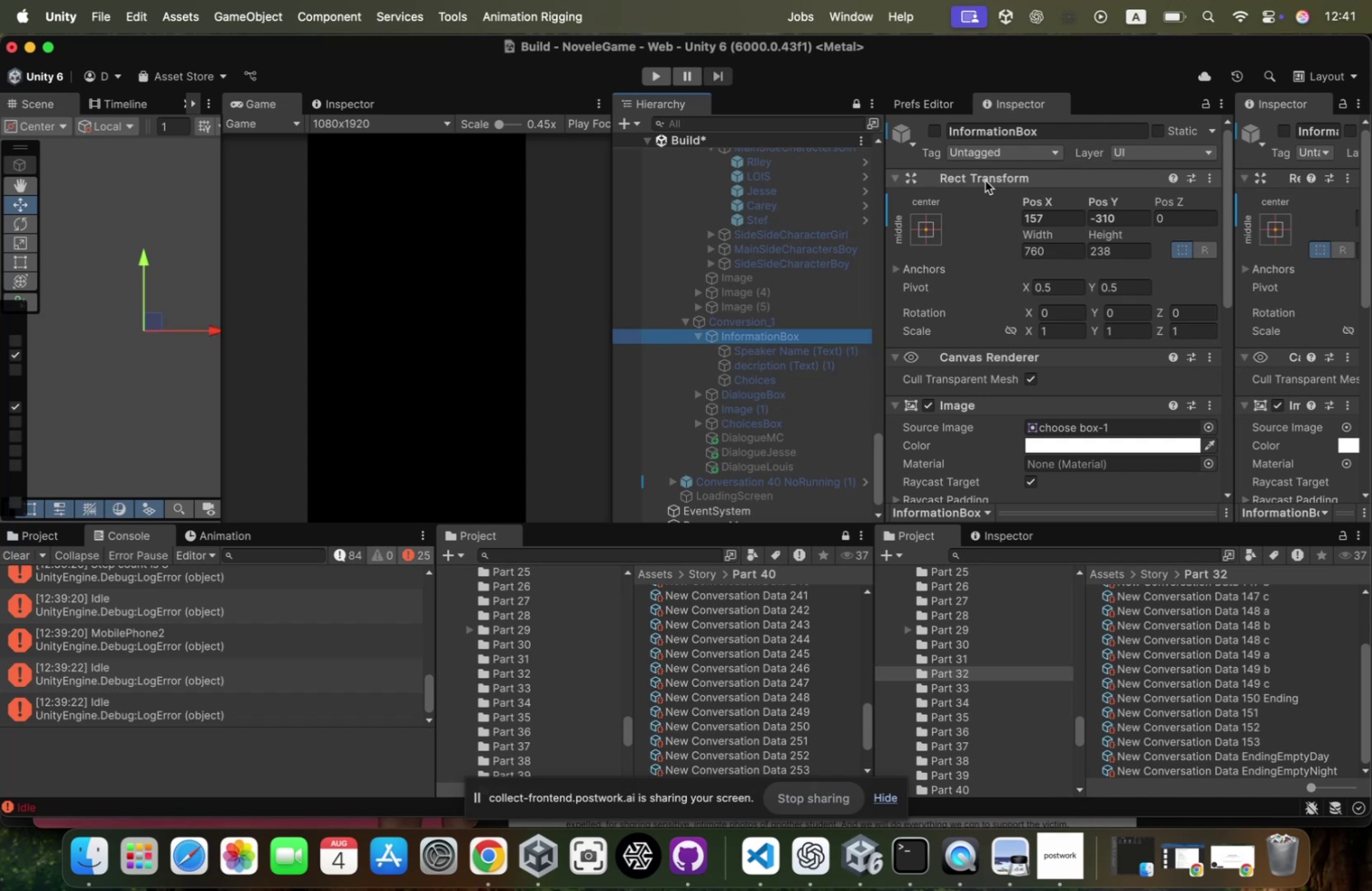 
wait(98.15)
 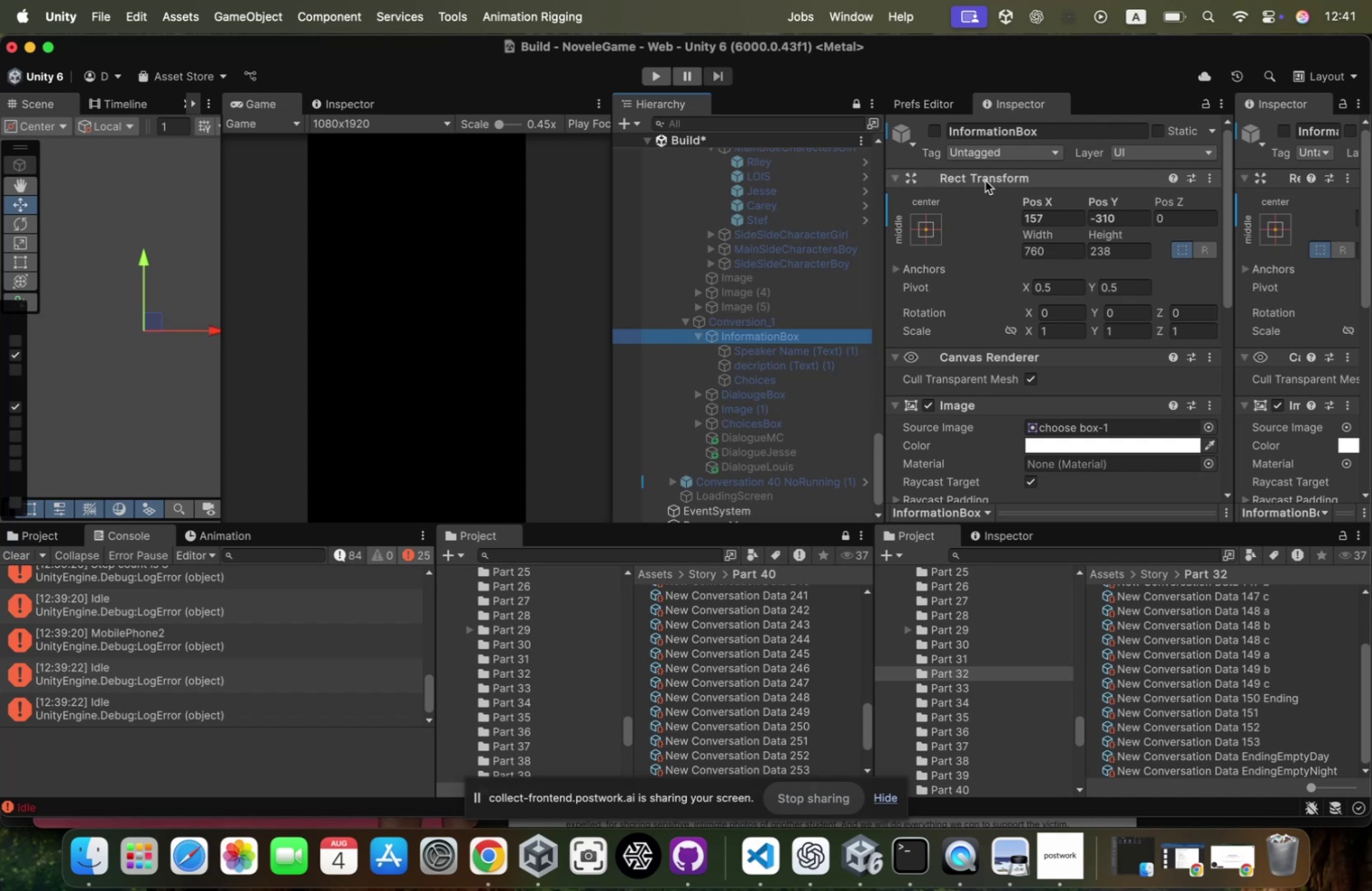 
scroll: coordinate [799, 384], scroll_direction: up, amount: 71.0
 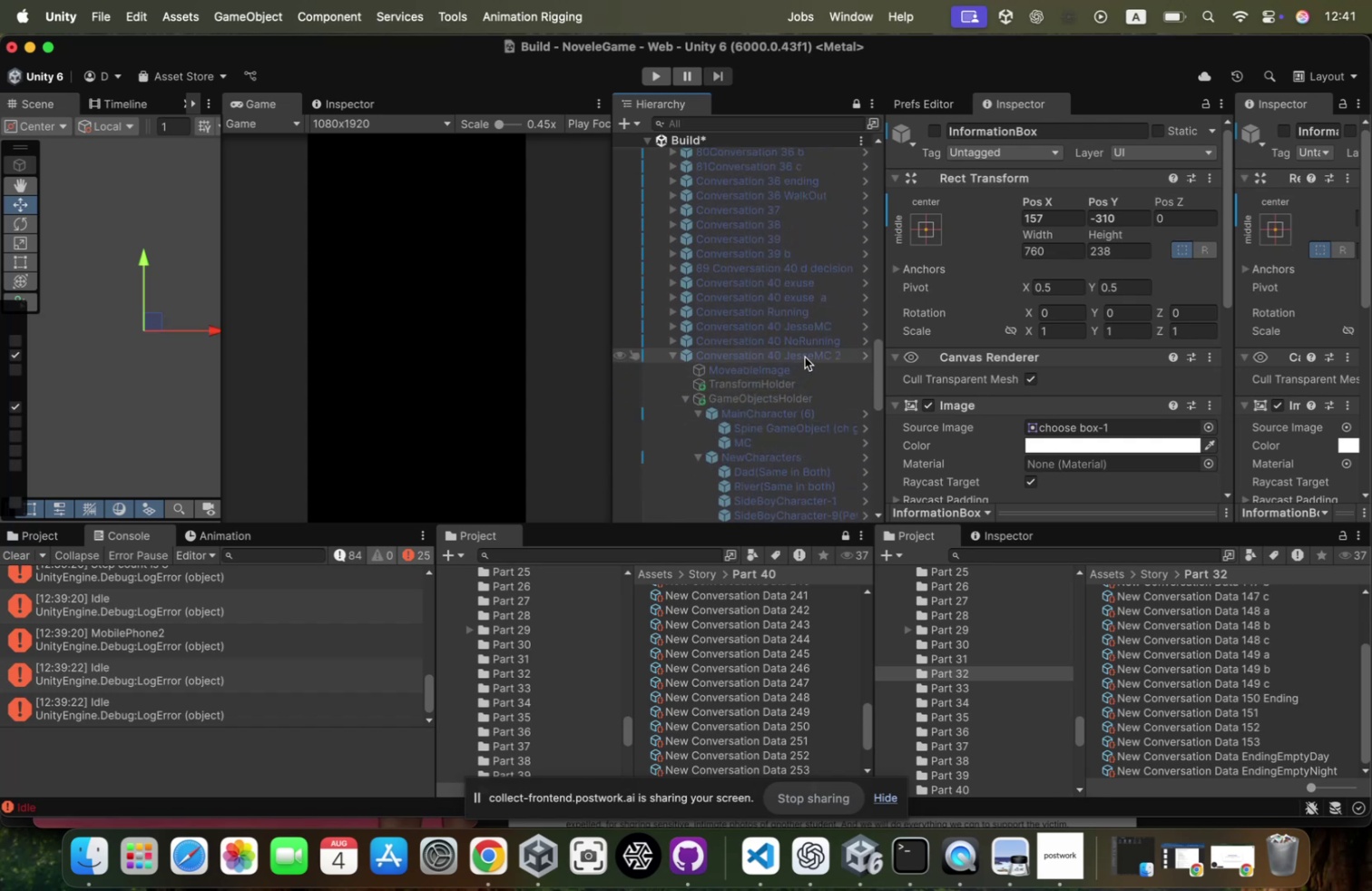 
left_click([807, 355])
 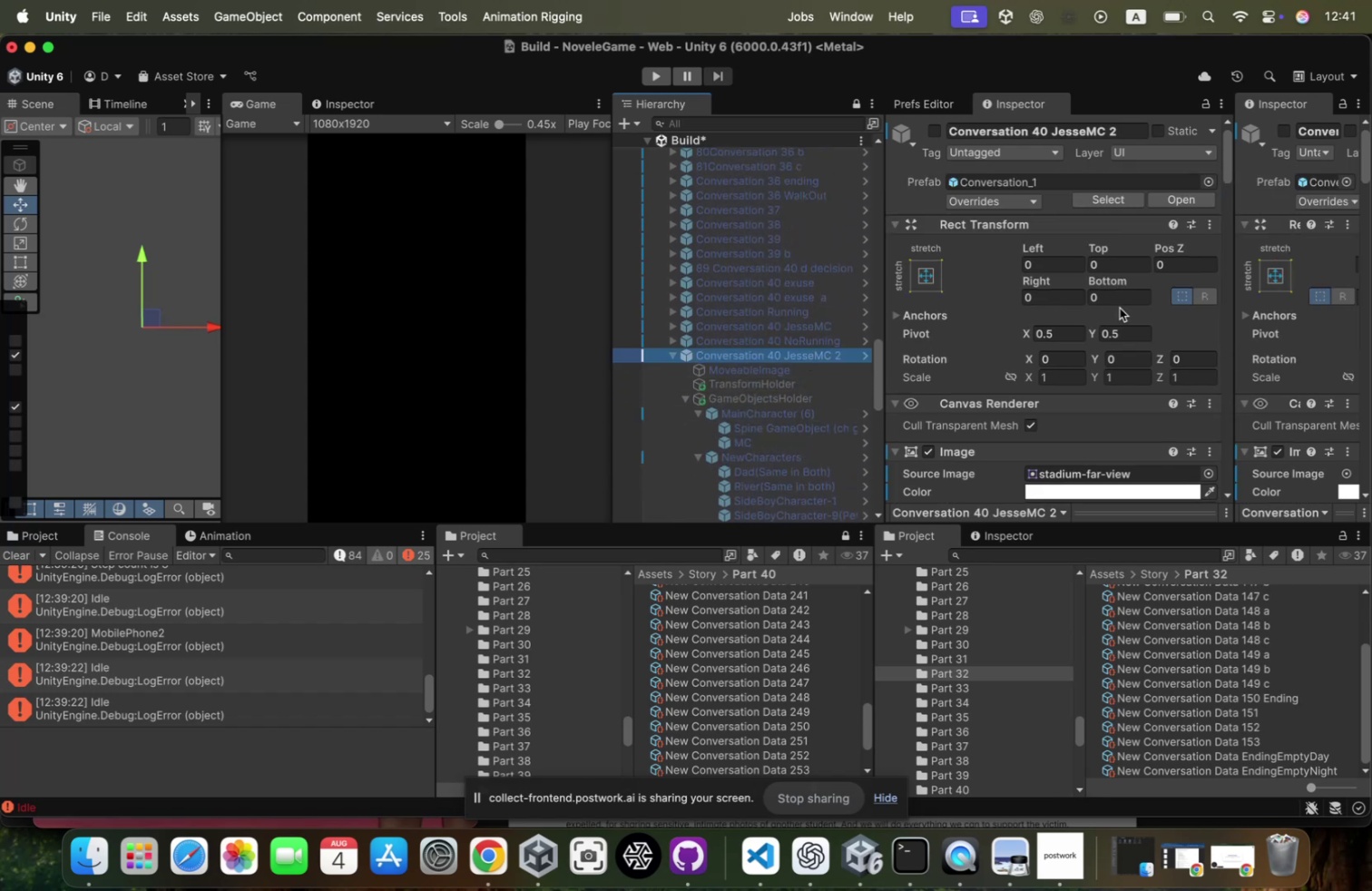 
scroll: coordinate [1120, 308], scroll_direction: down, amount: 96.0
 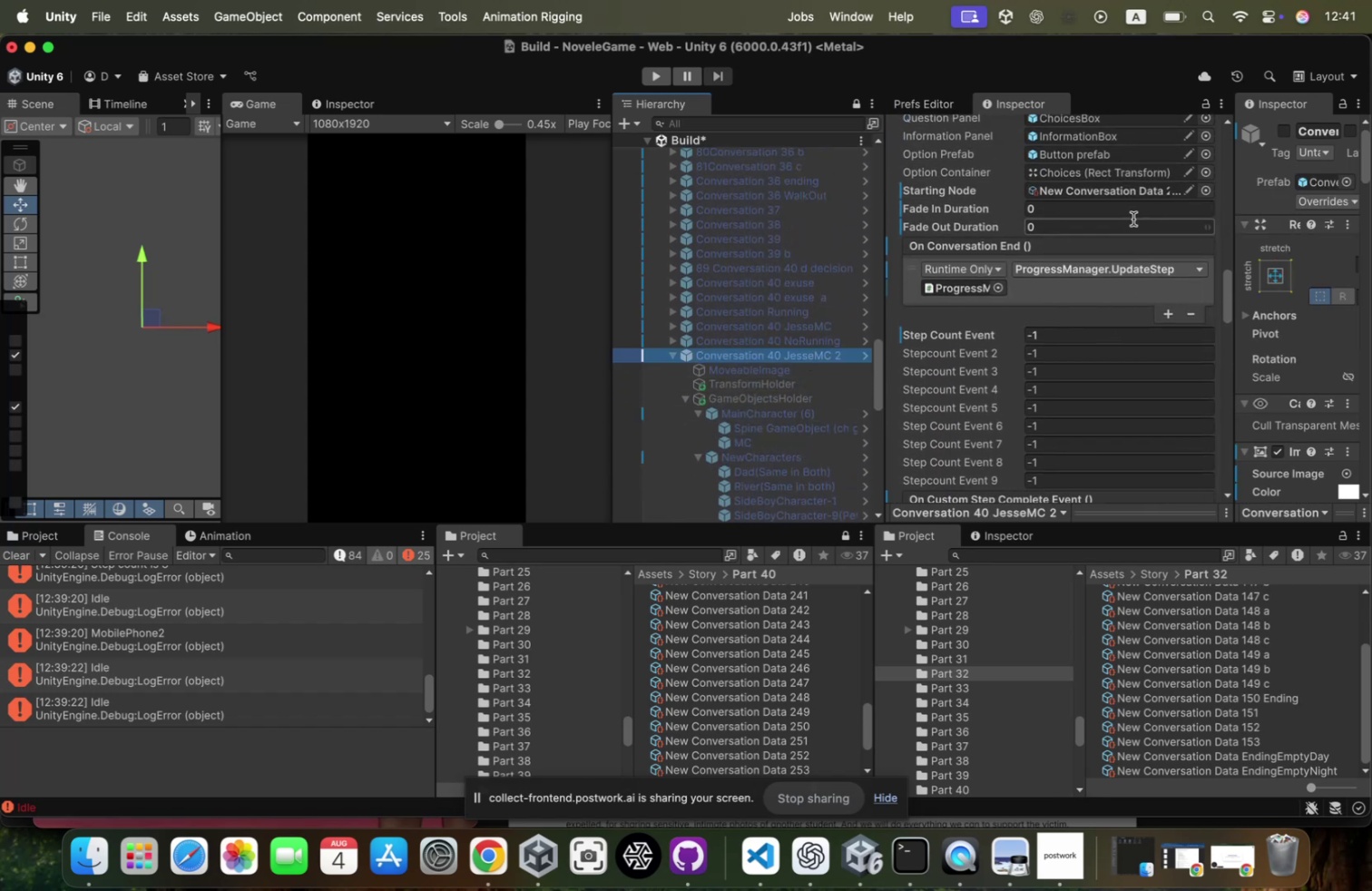 
left_click([1136, 194])
 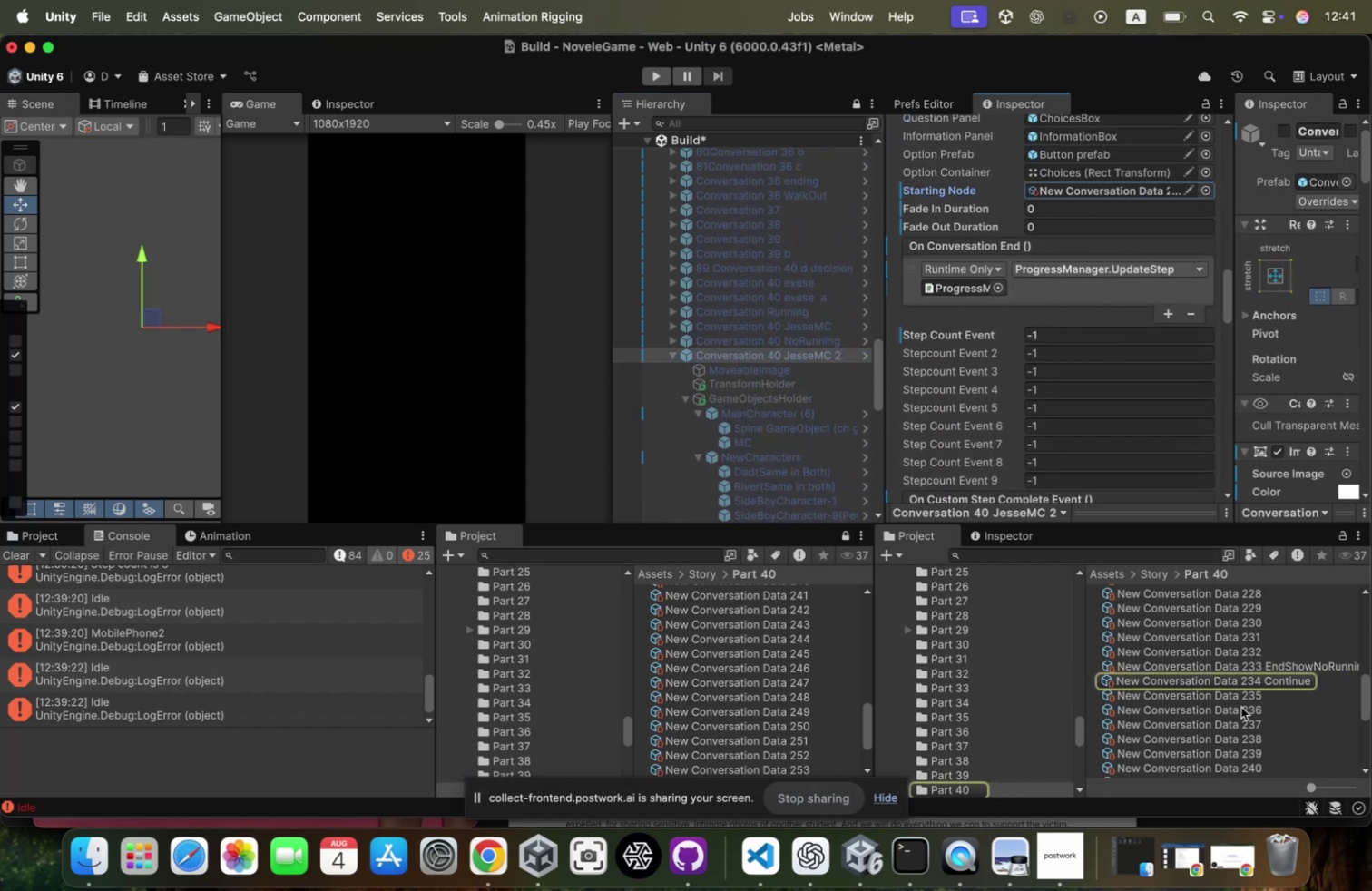 
left_click([1242, 692])
 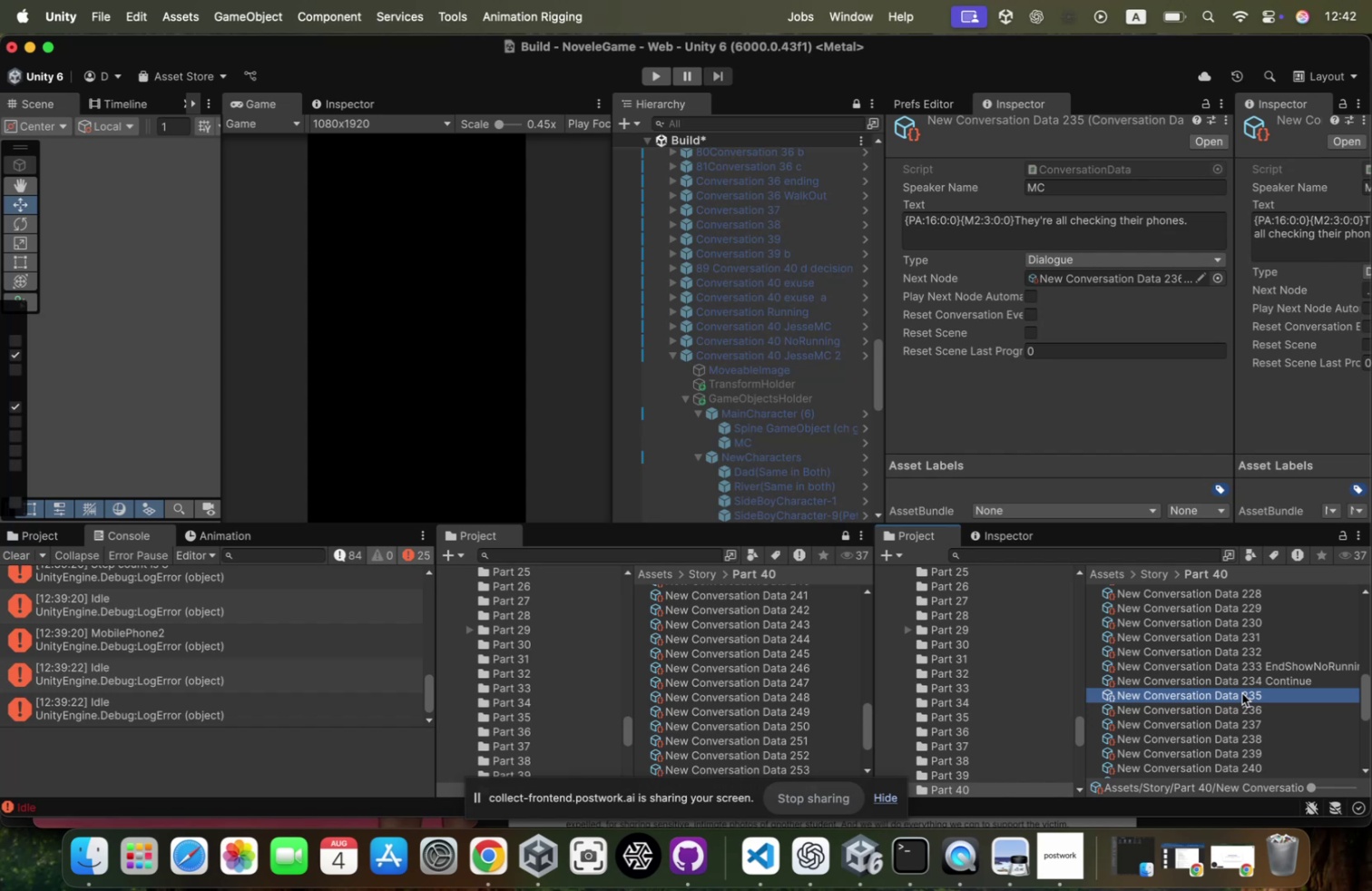 
wait(46.11)
 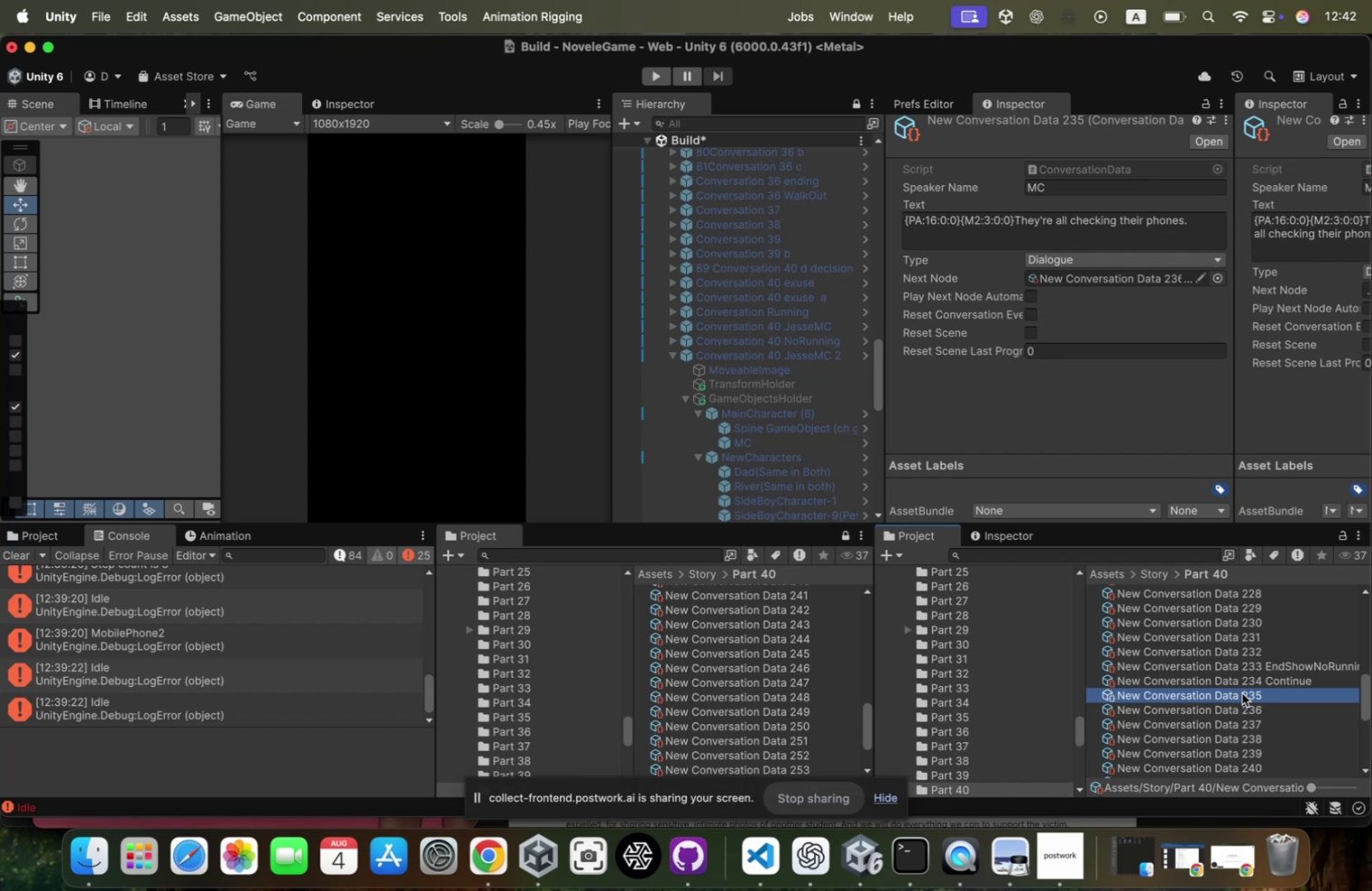 
left_click([947, 219])
 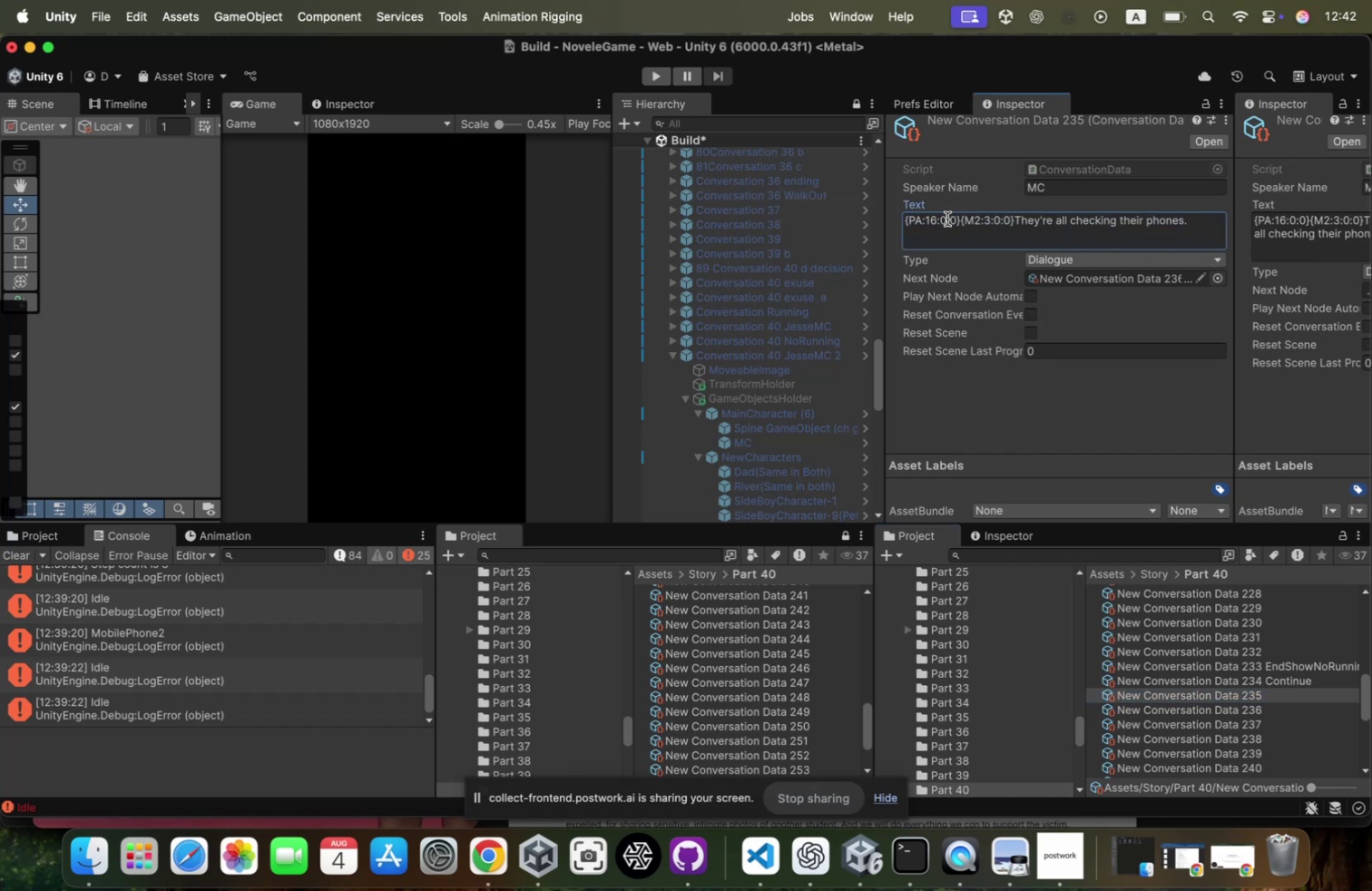 
left_click([947, 219])
 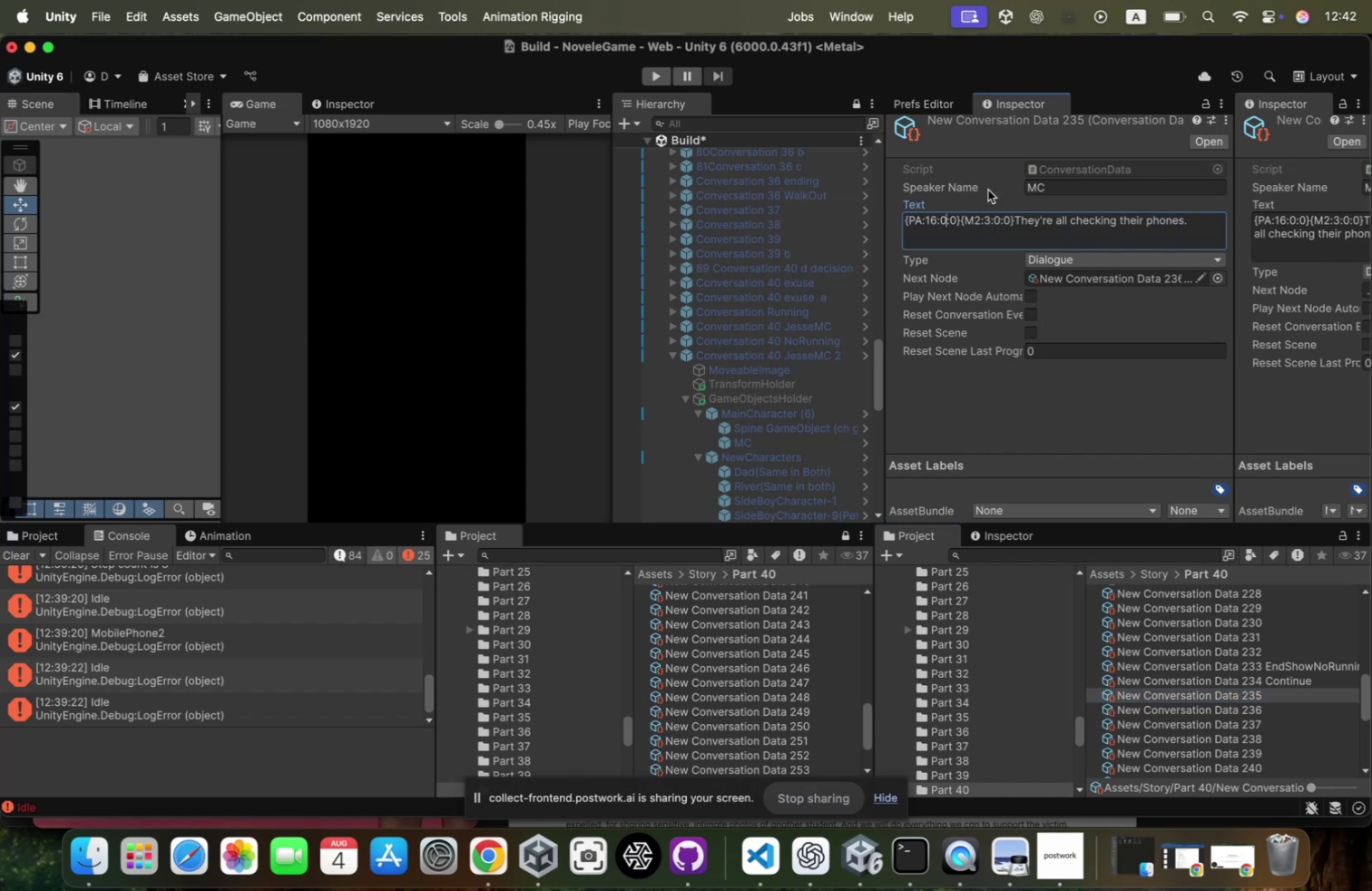 
key(Backspace)
 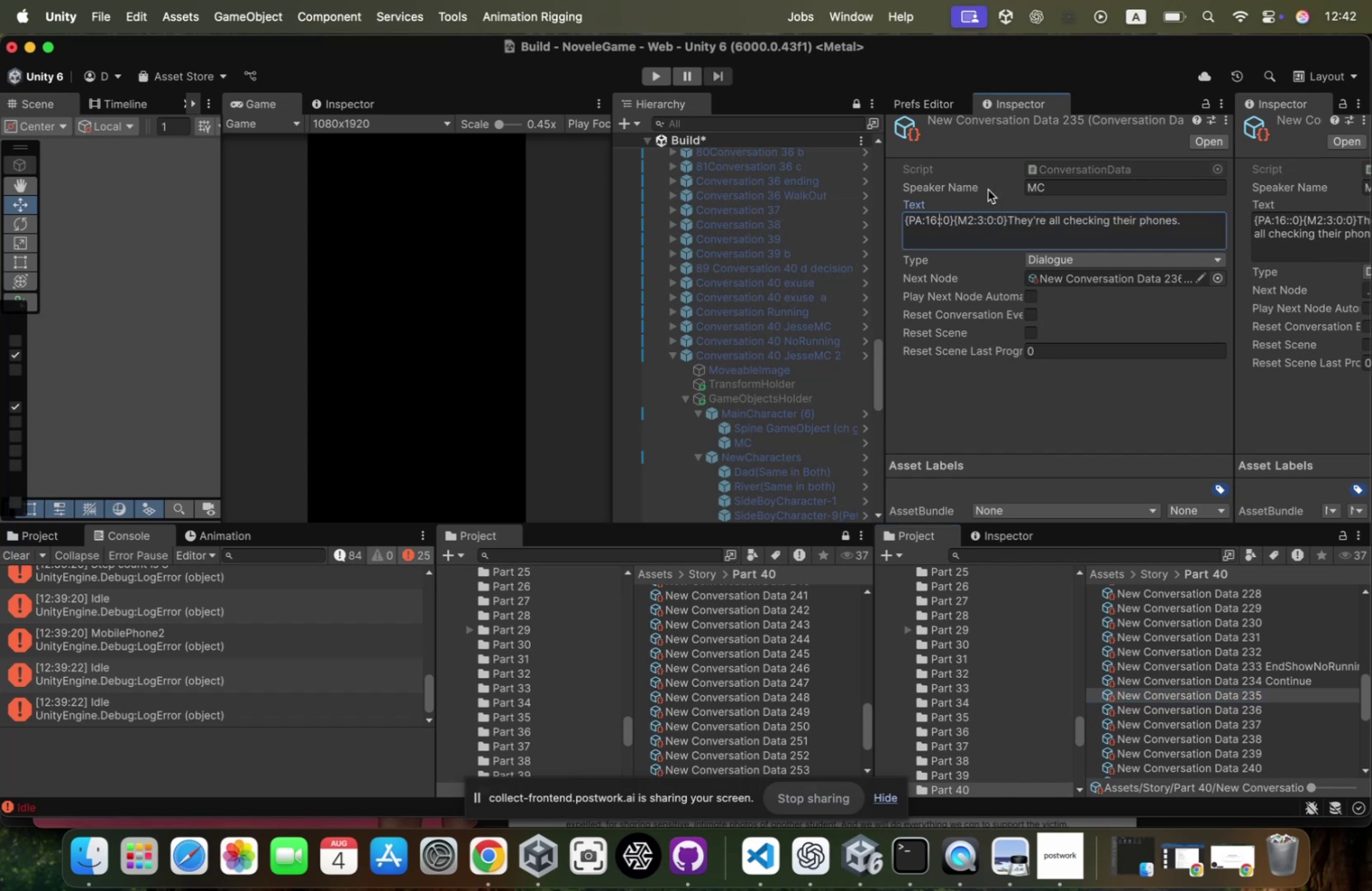 
key(1)
 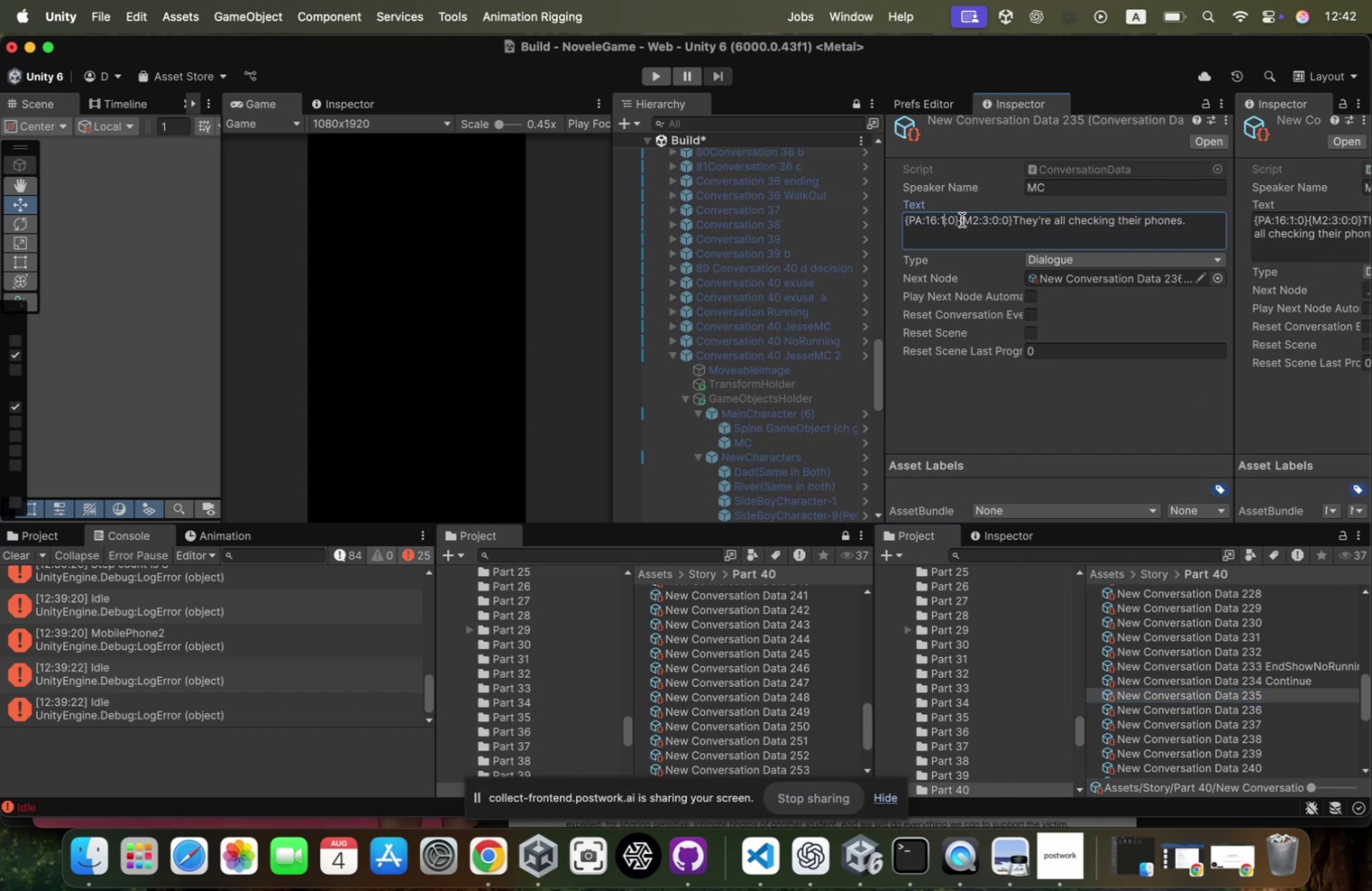 
left_click_drag(start_coordinate=[961, 220], to_coordinate=[795, 194])
 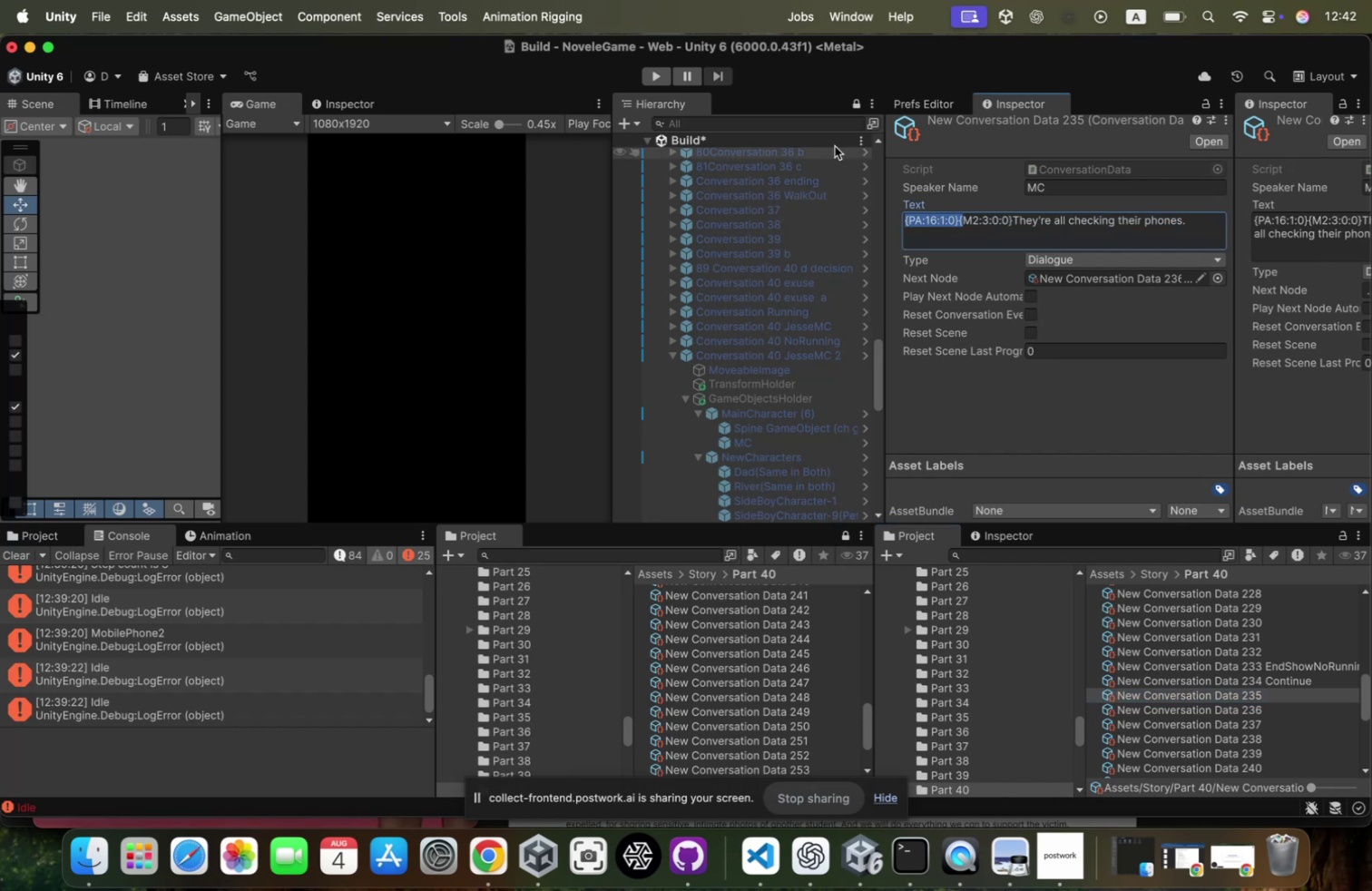 
key(ArrowRight)
 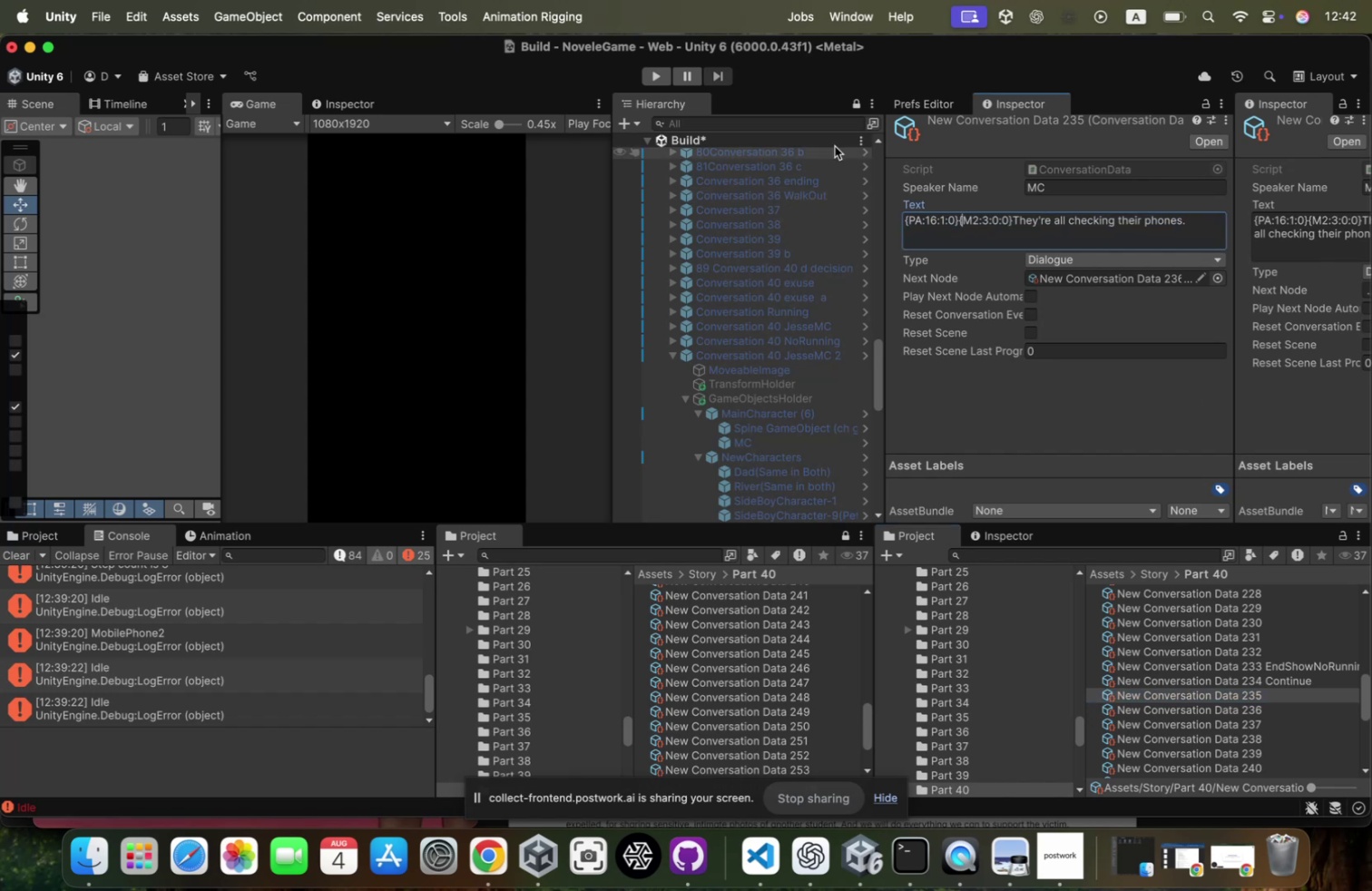 
key(ArrowLeft)
 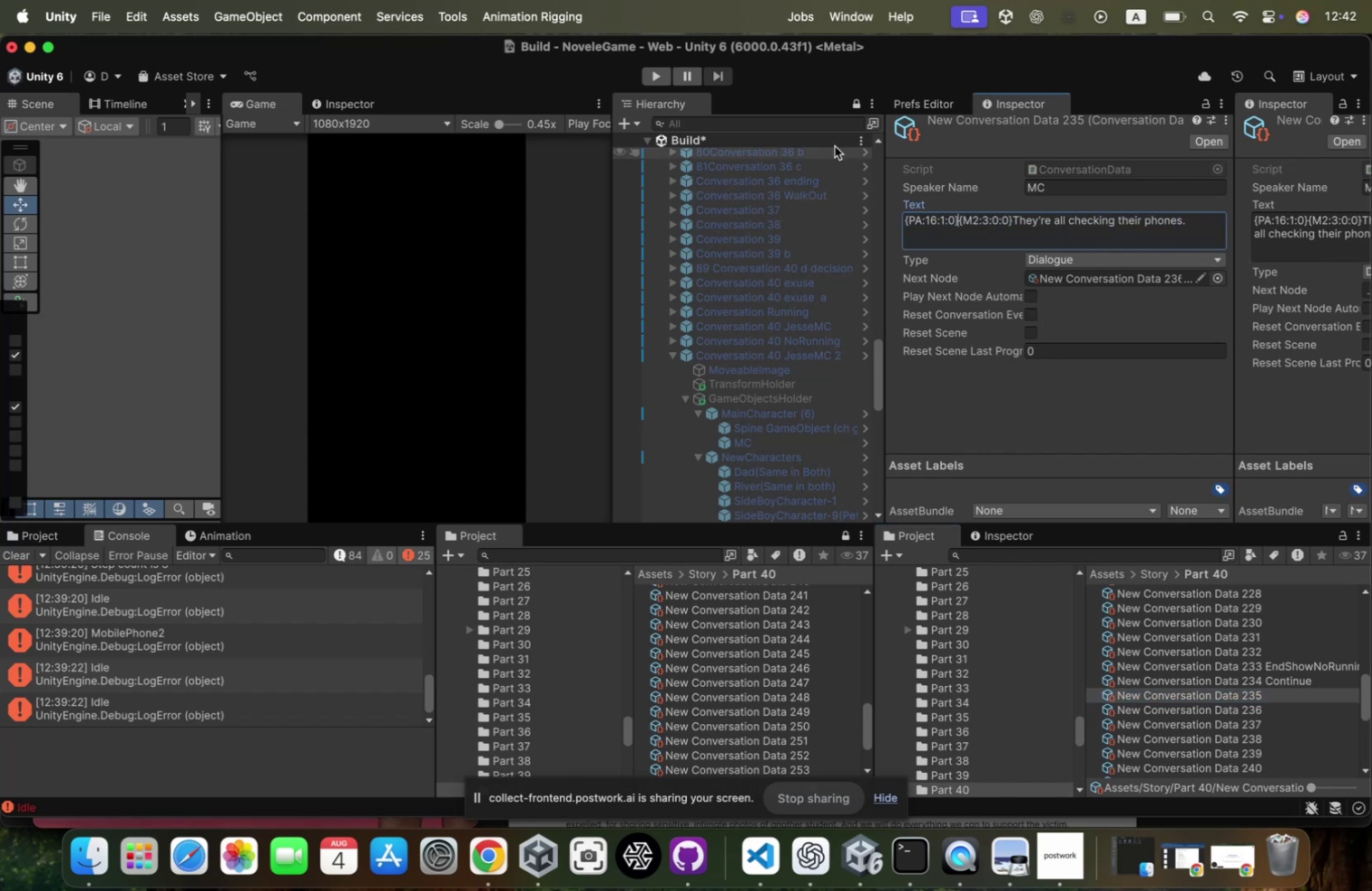 
key(ArrowLeft)
 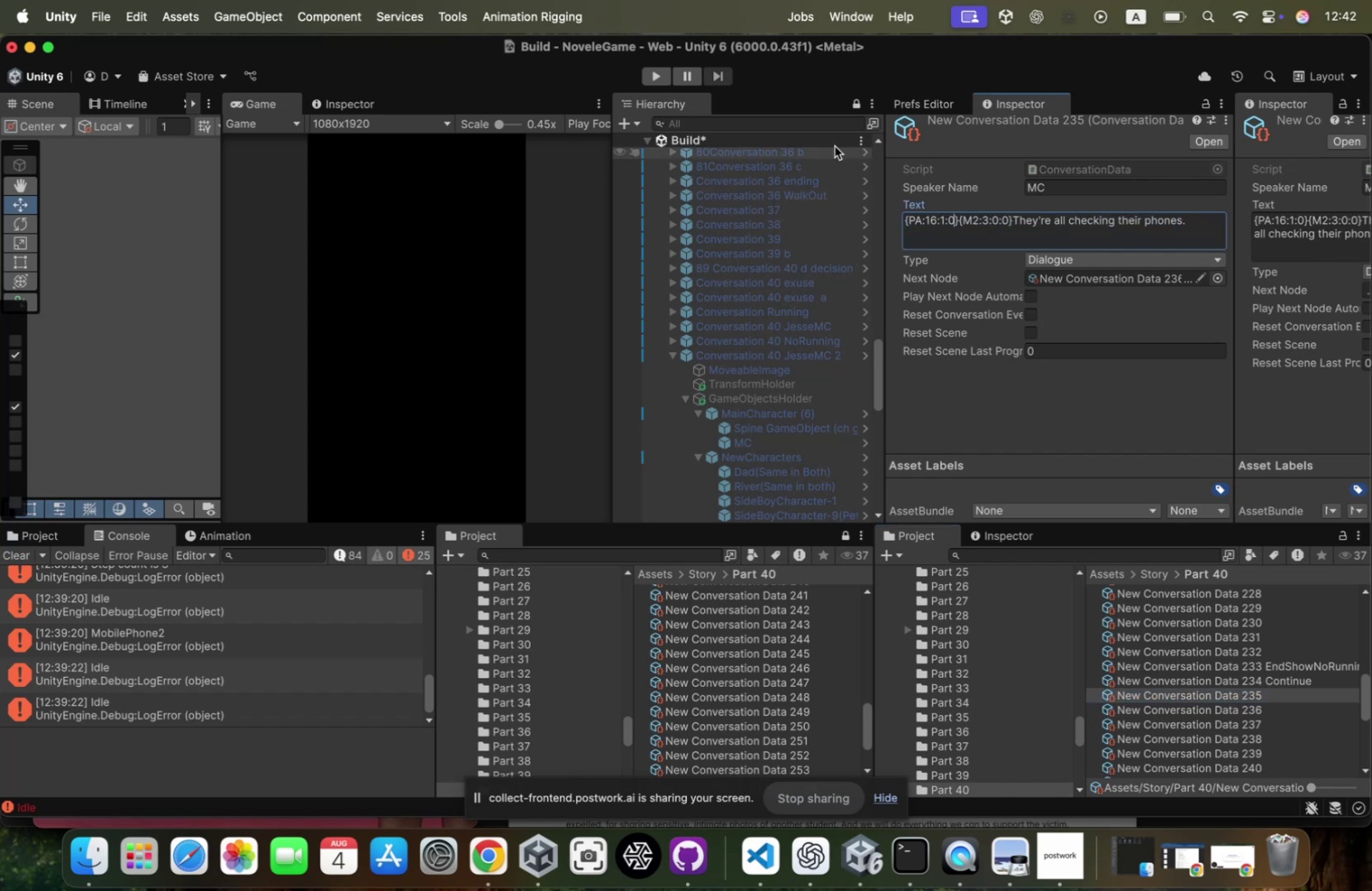 
key(ArrowRight)
 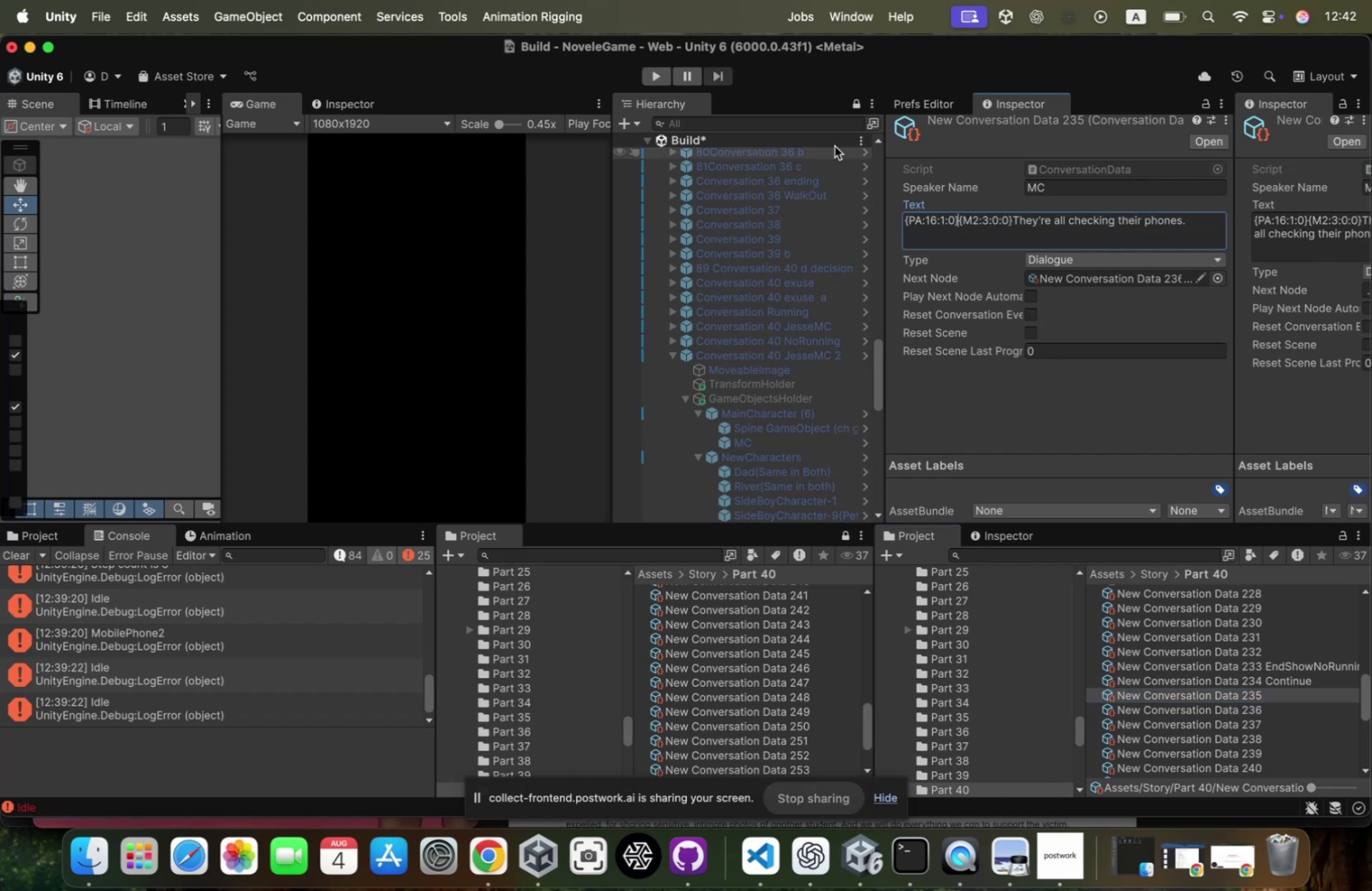 
hold_key(key=ArrowLeft, duration=0.43)
 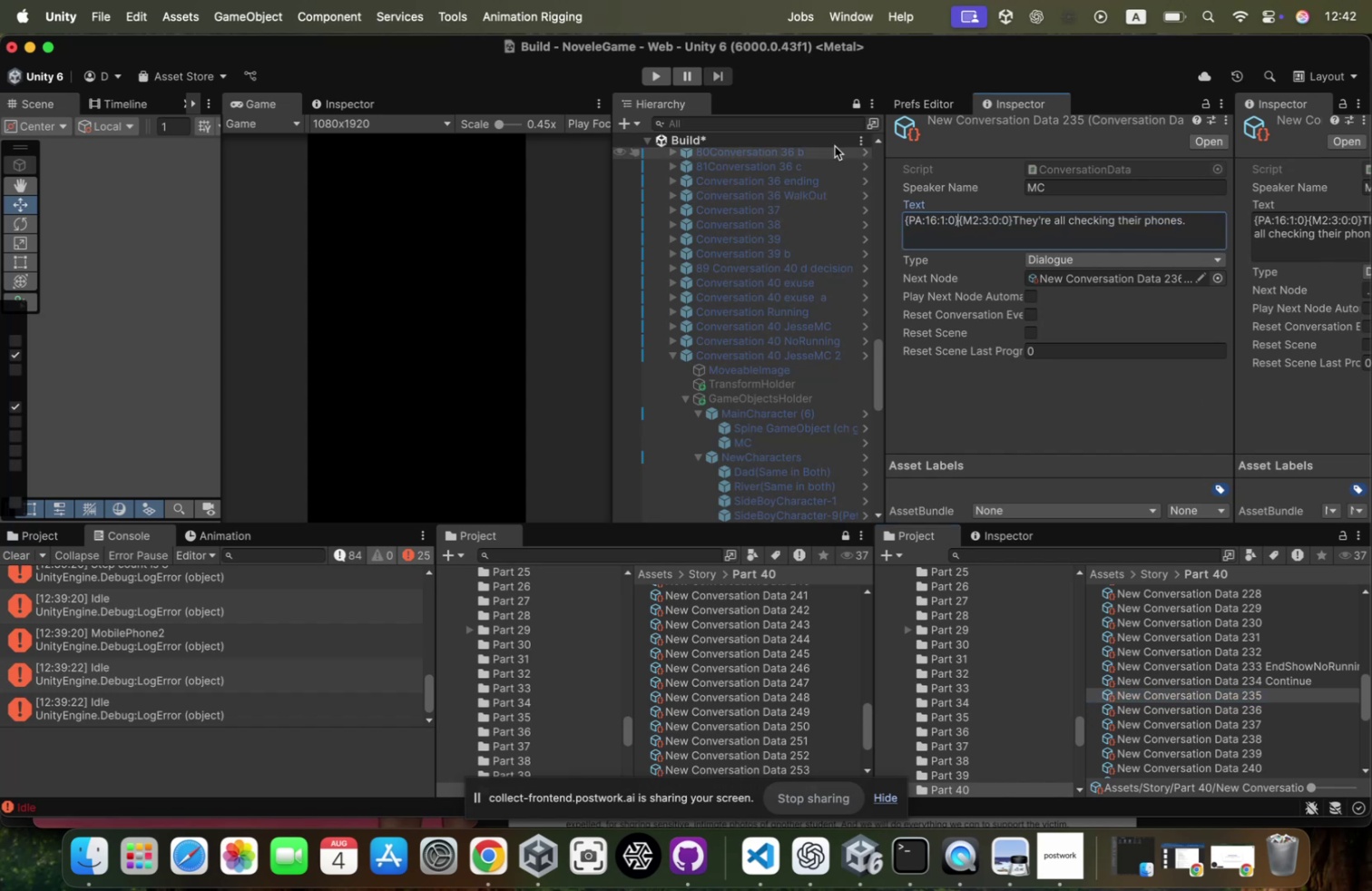 
hold_key(key=ShiftLeft, duration=0.55)
 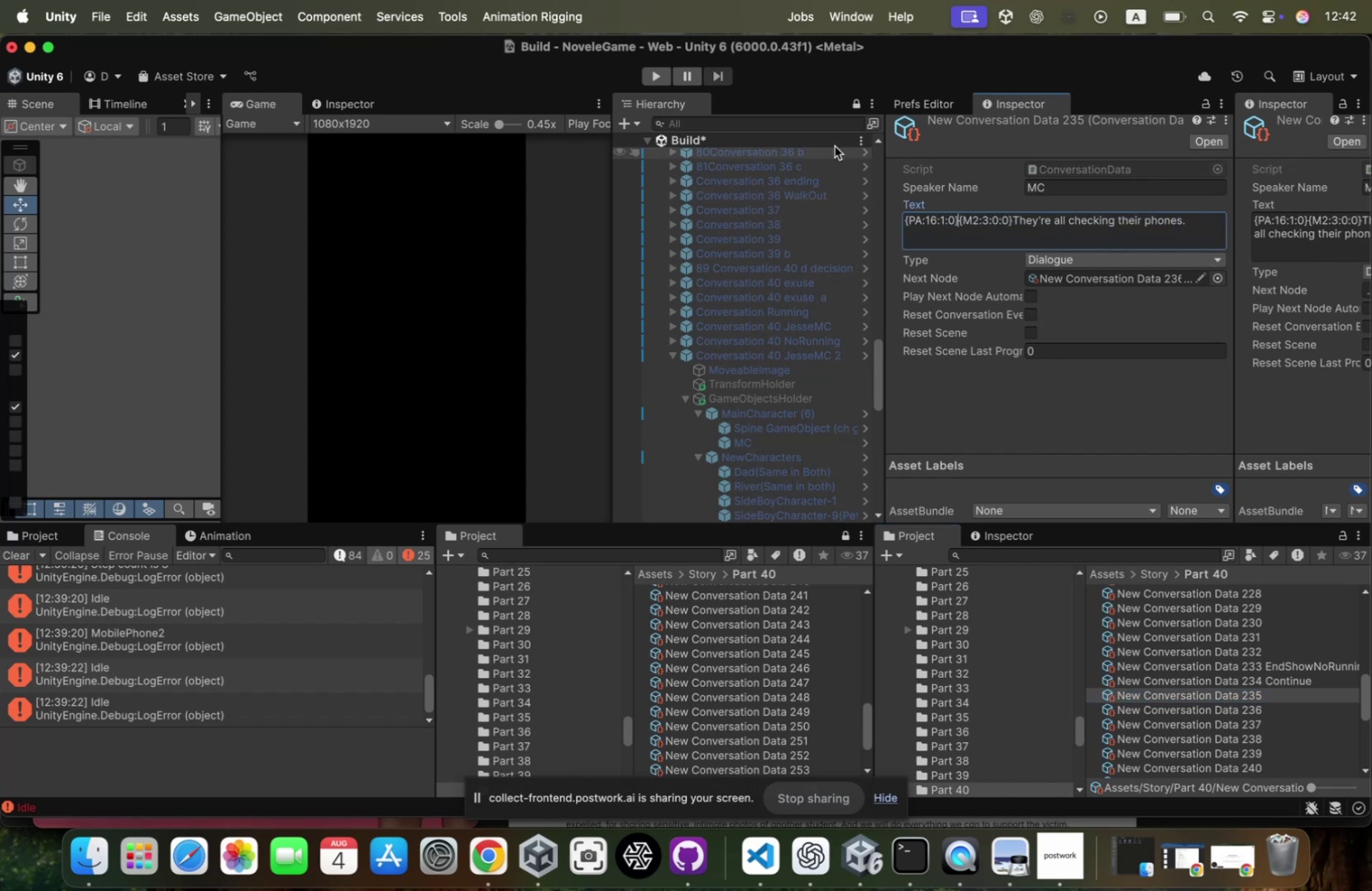 
key(ArrowRight)
 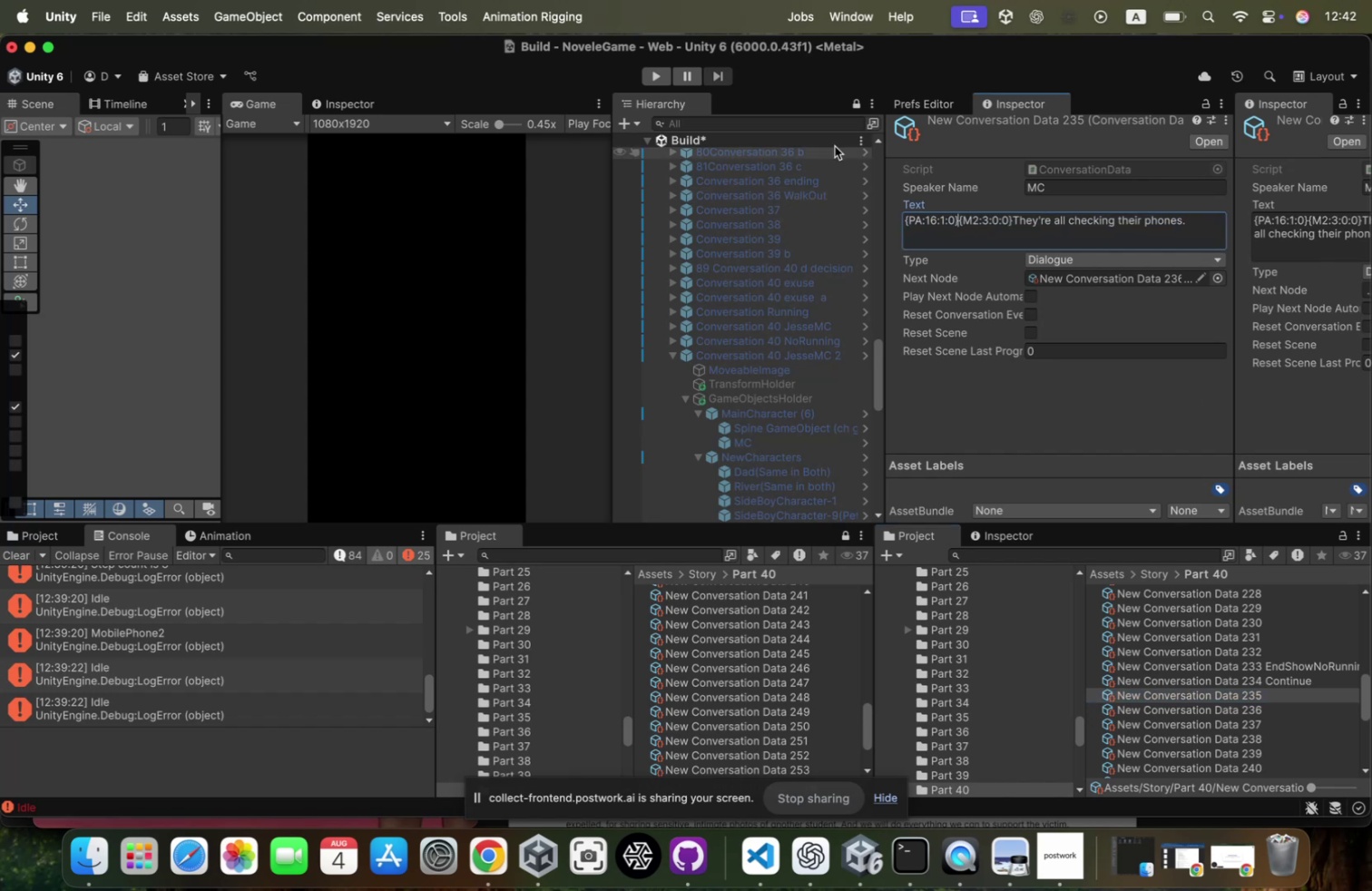 
key(Shift+ArrowLeft)
 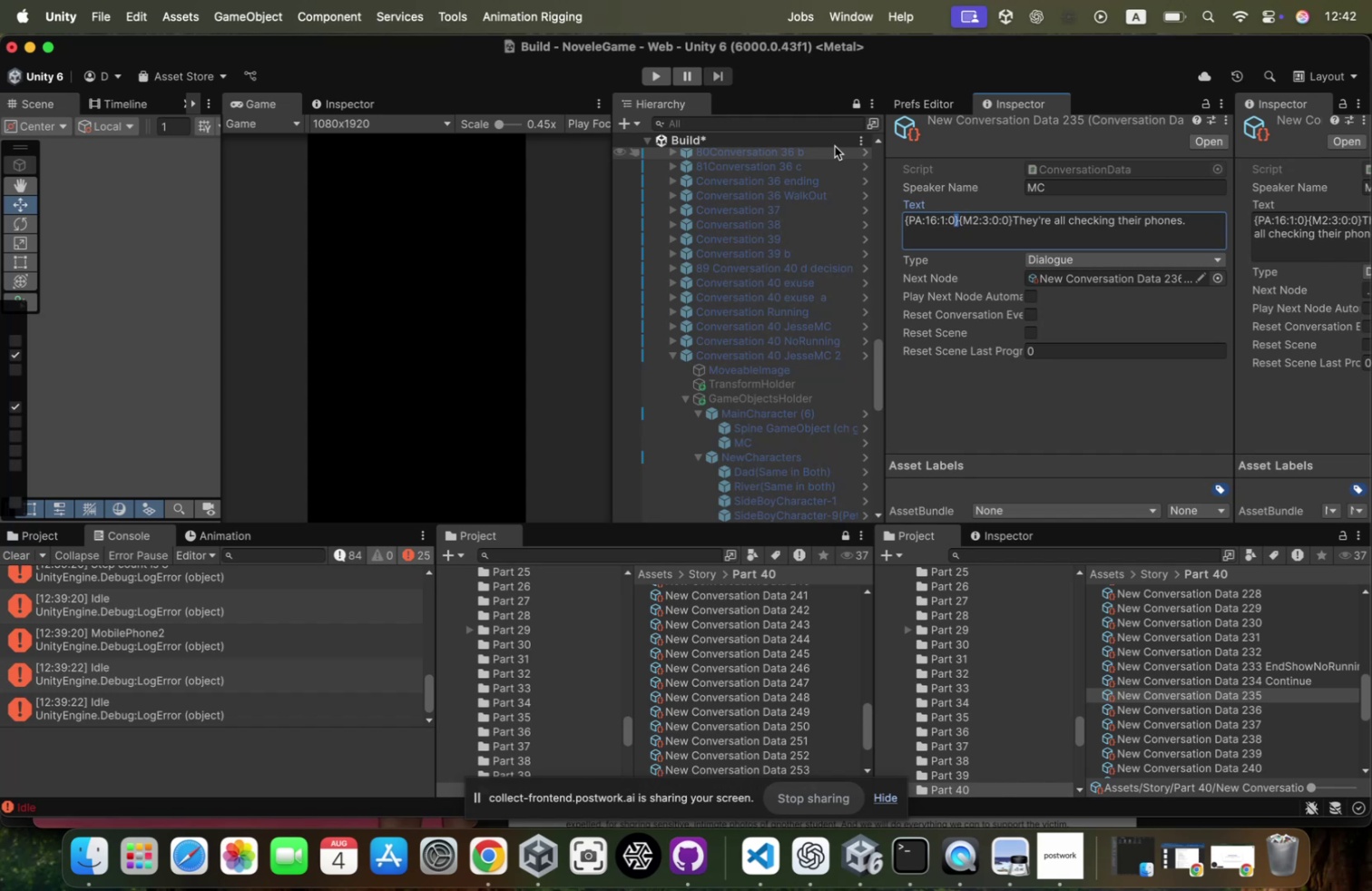 
key(Shift+ArrowLeft)
 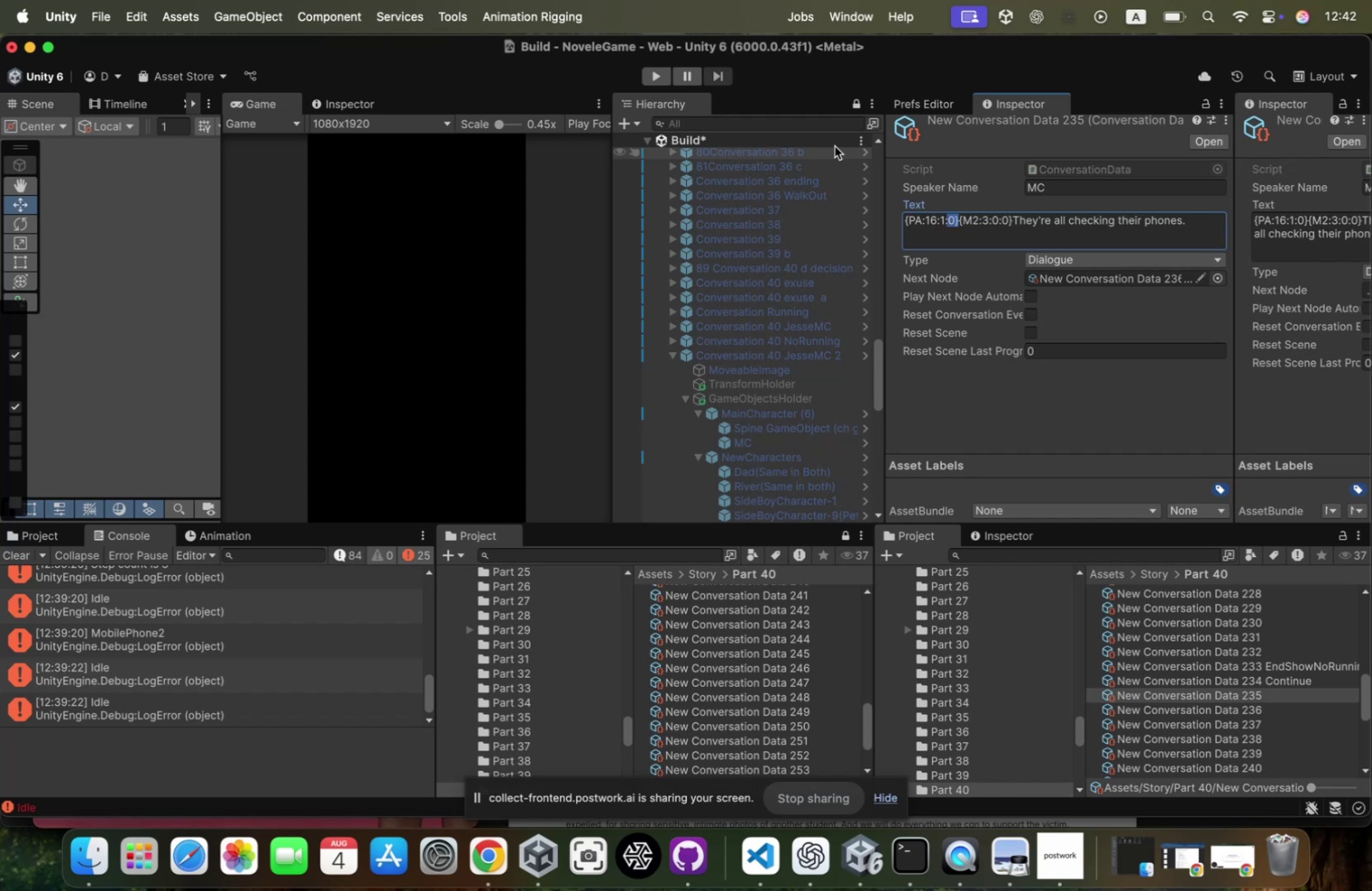 
key(Shift+ArrowLeft)
 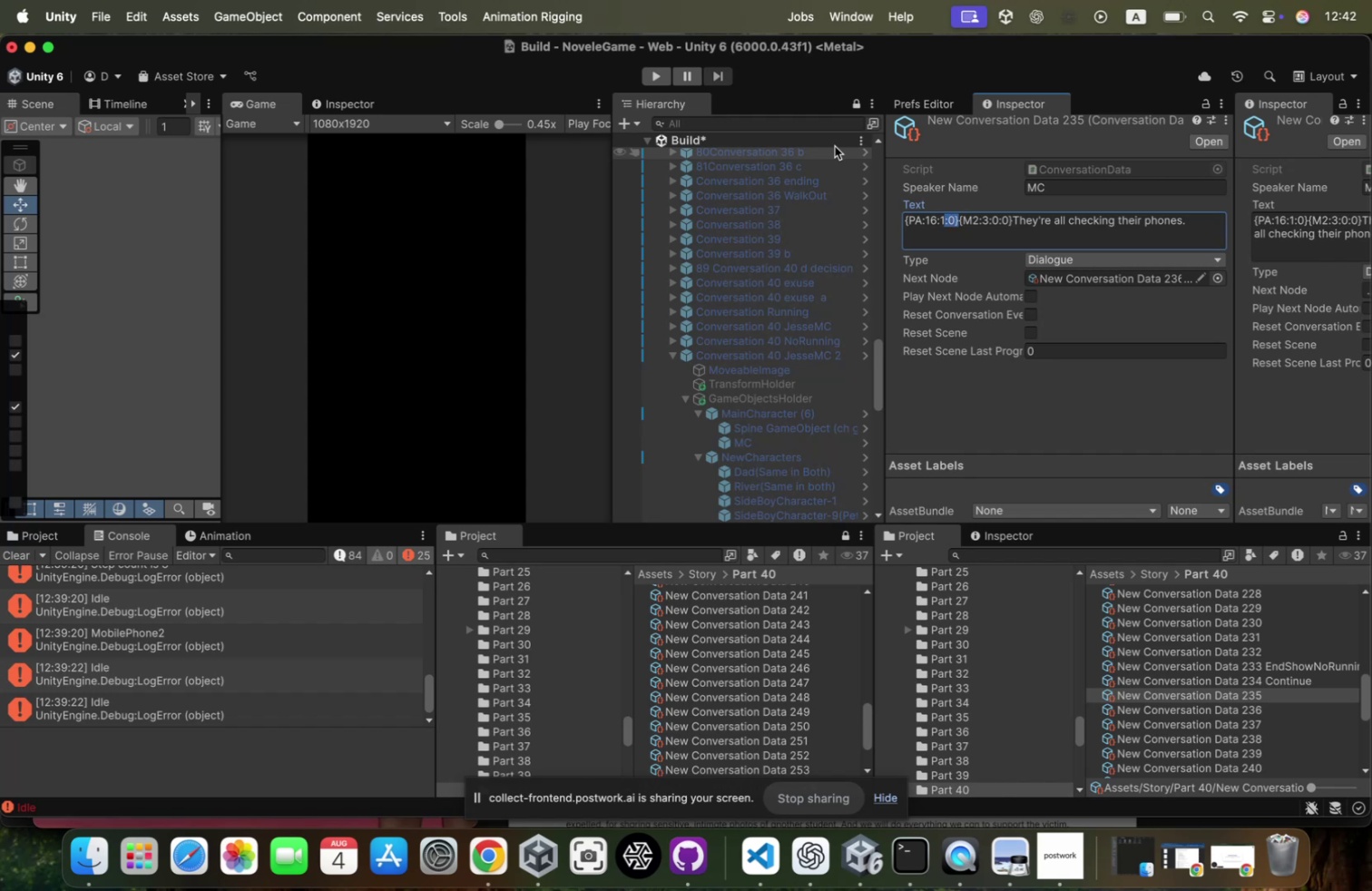 
key(Shift+ArrowLeft)
 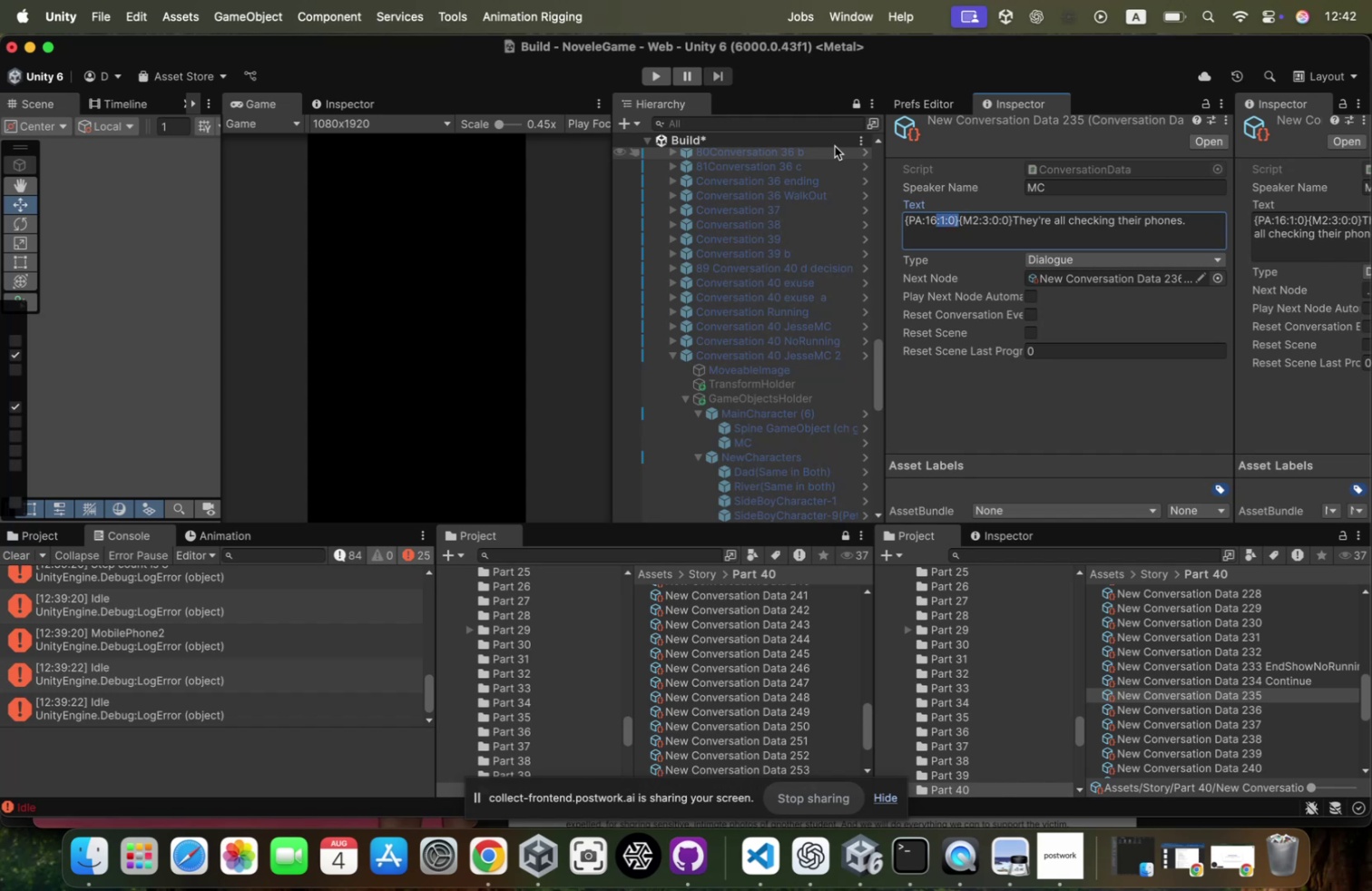 
key(Shift+ArrowLeft)
 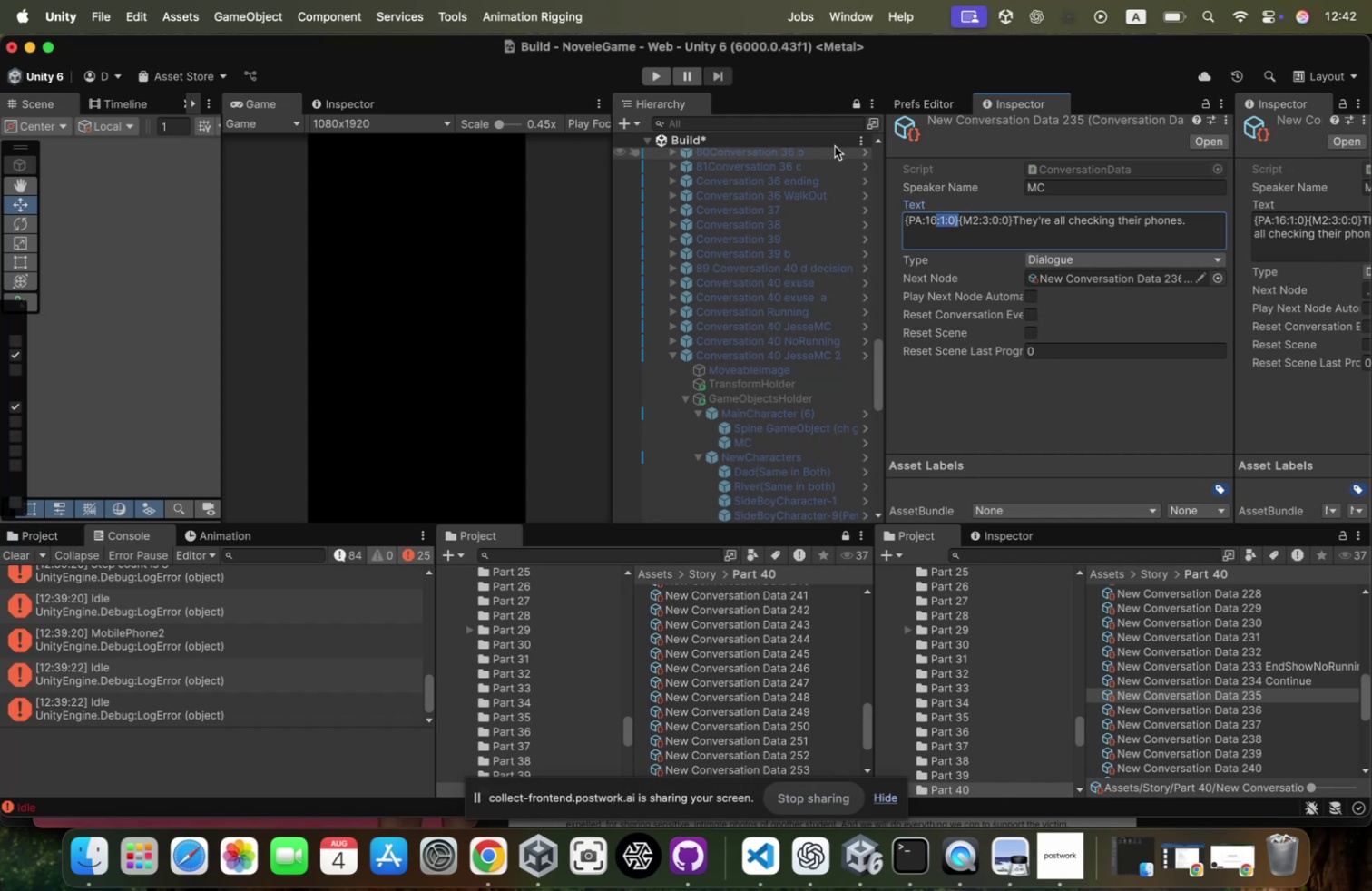 
key(Shift+ArrowLeft)
 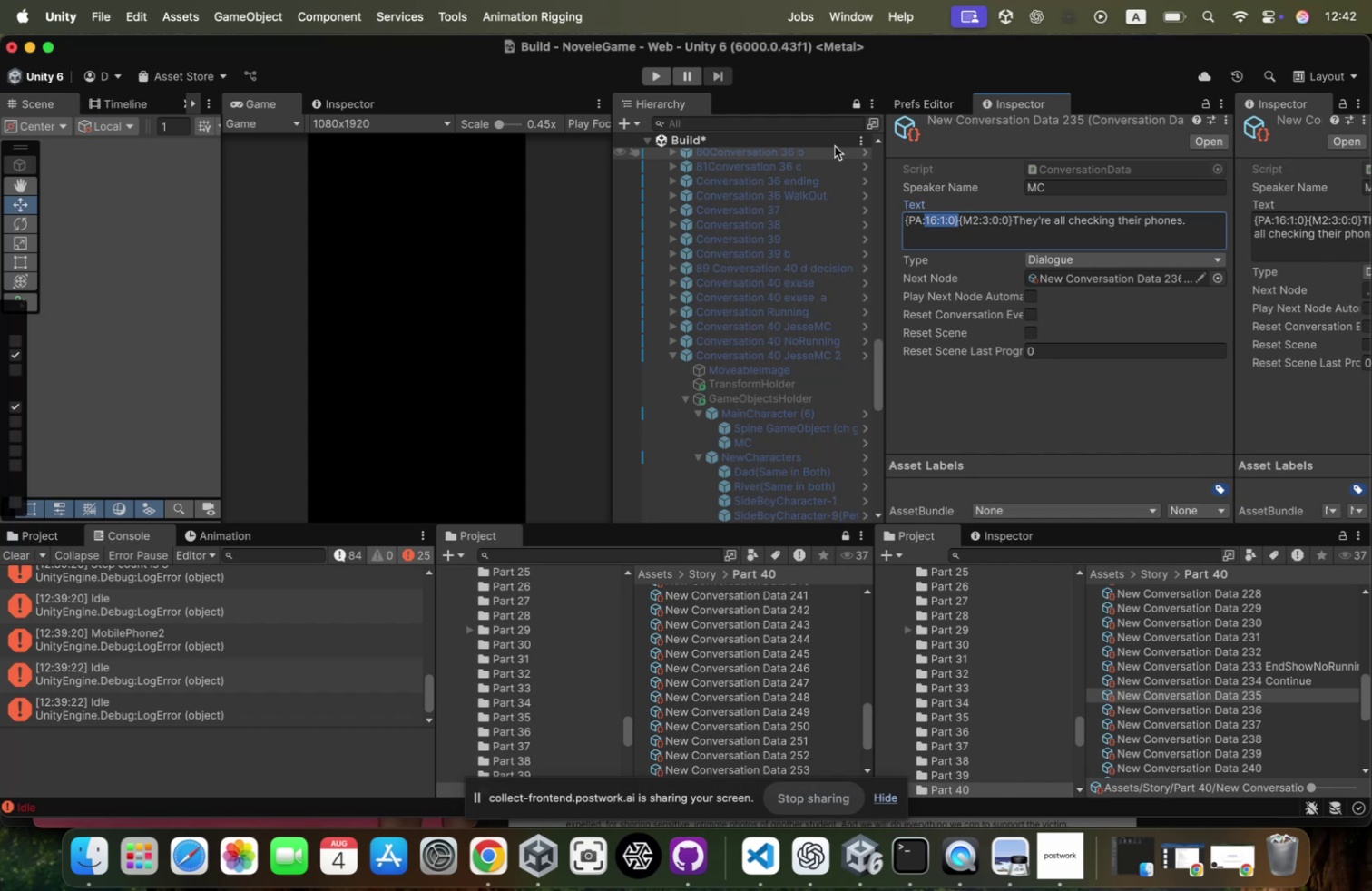 
key(Shift+ArrowLeft)
 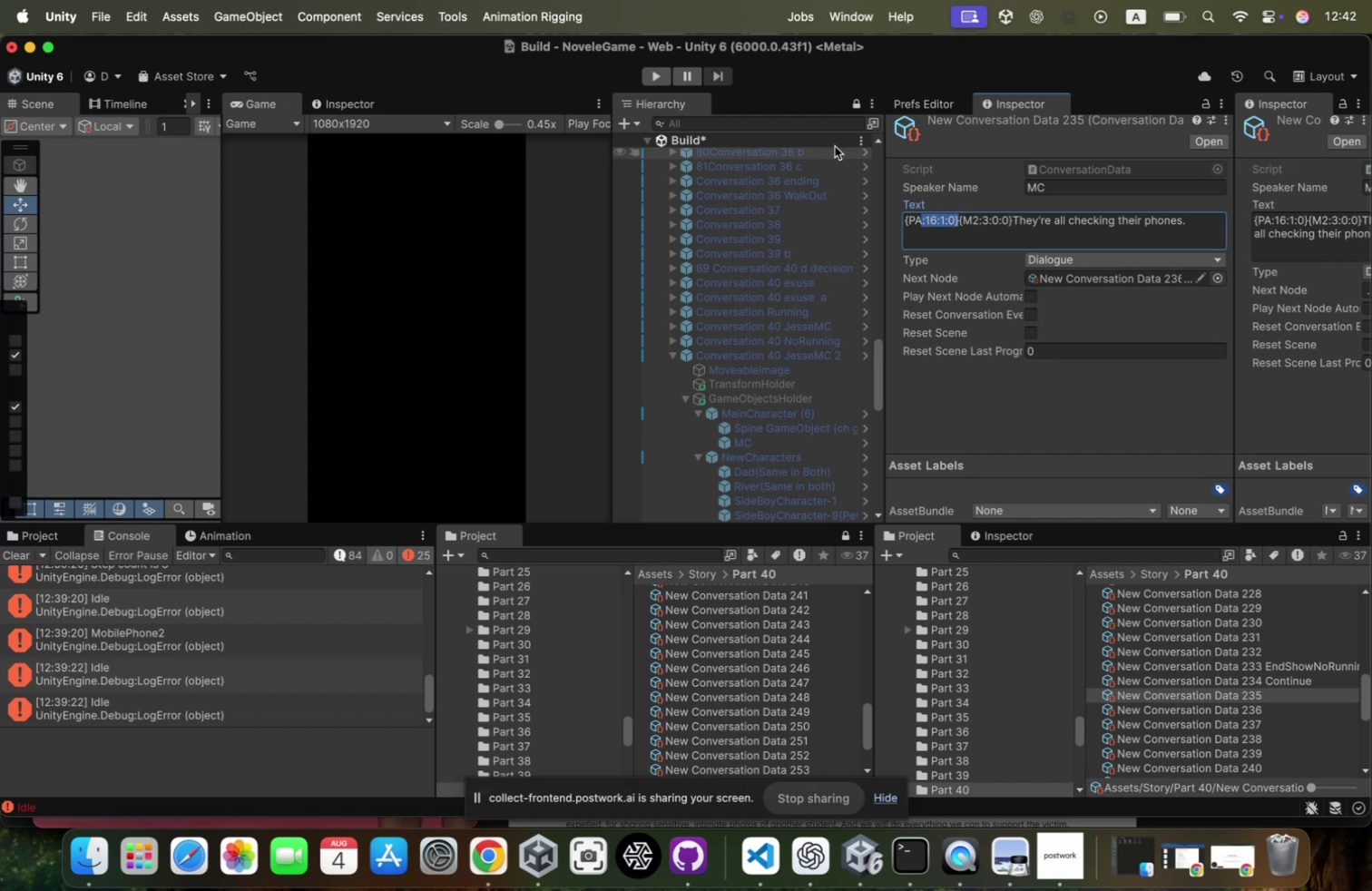 
key(Shift+ArrowLeft)
 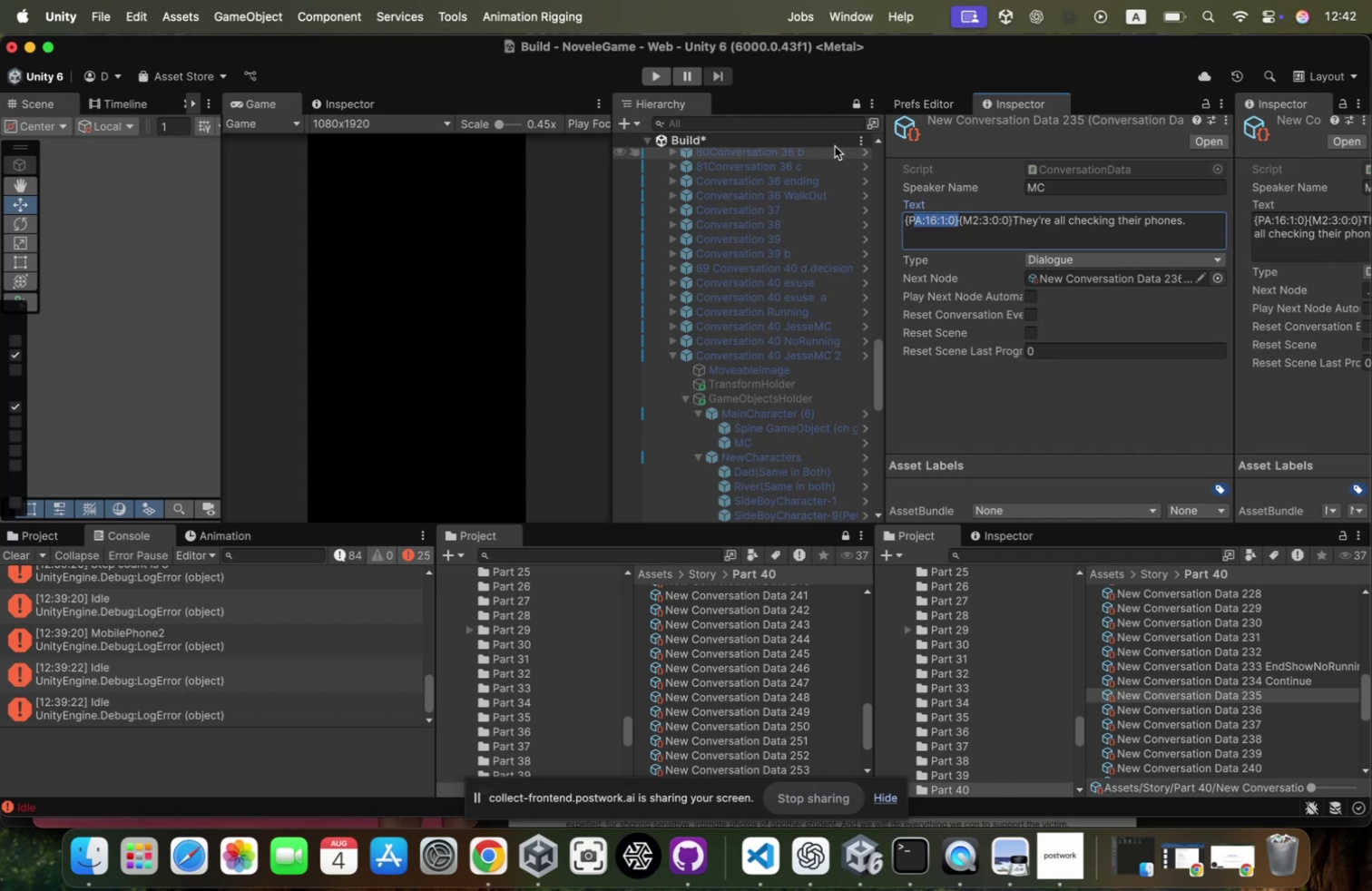 
key(Shift+ArrowLeft)
 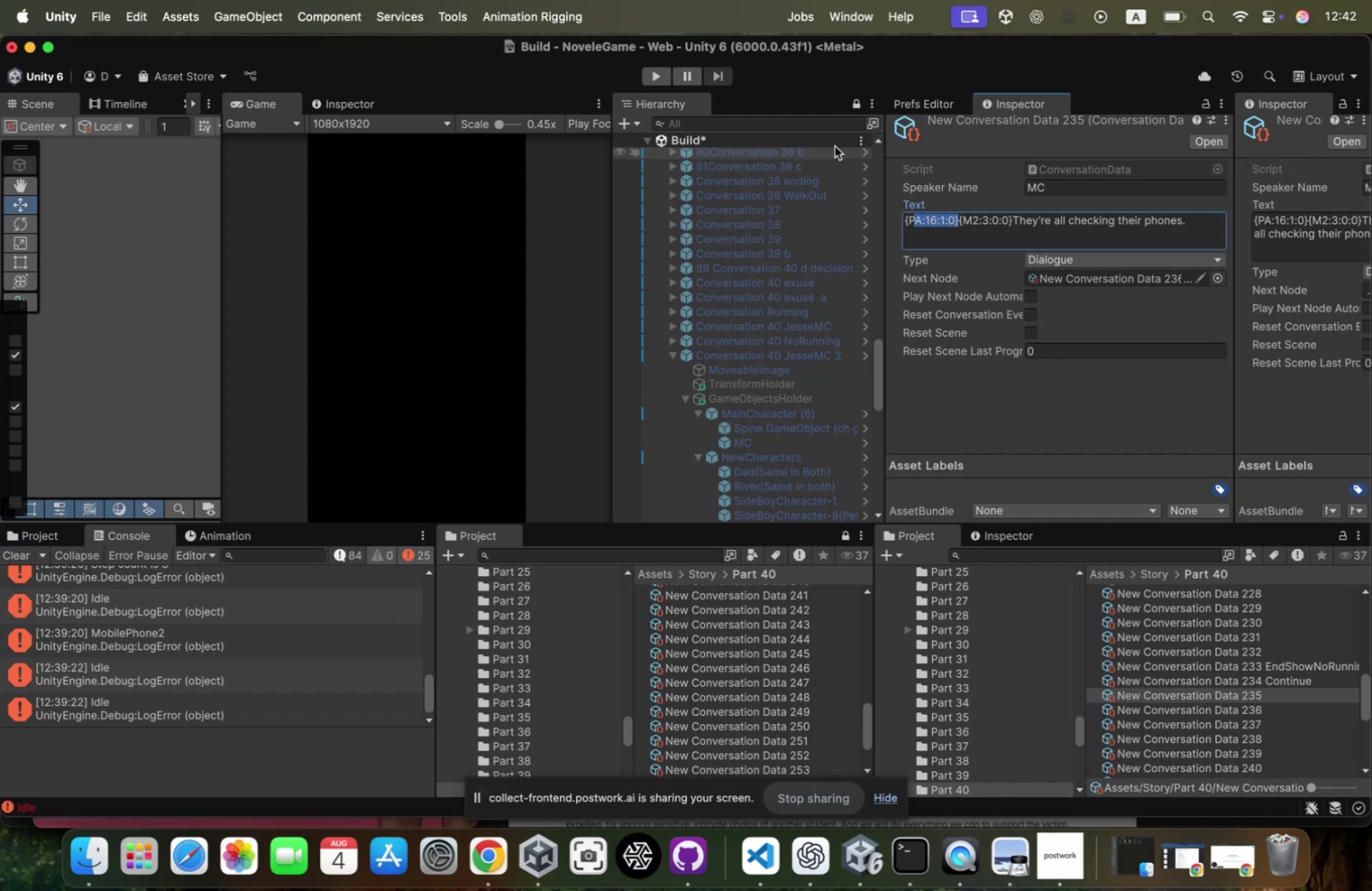 
key(Shift+ArrowLeft)
 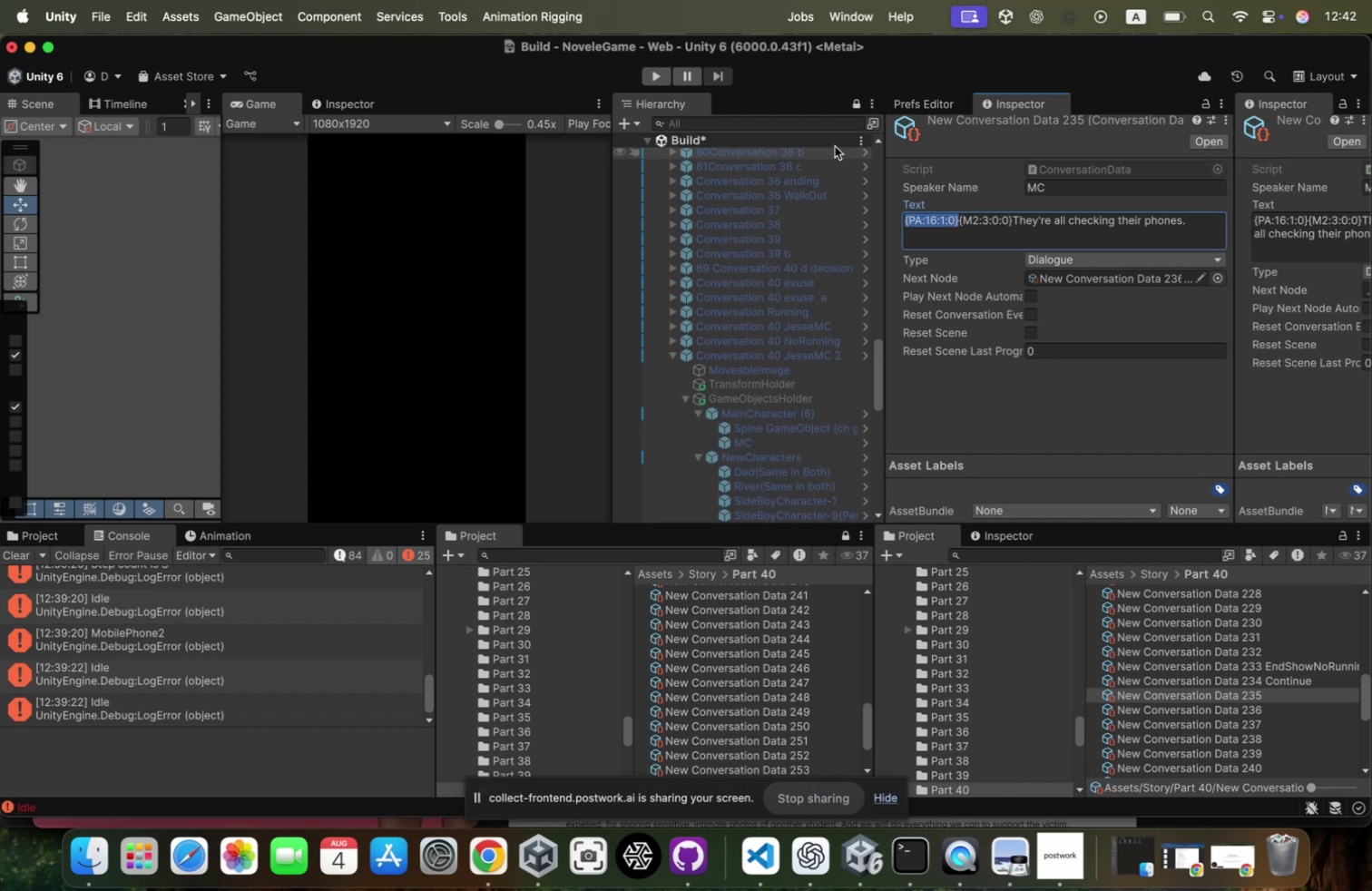 
key(Shift+ArrowLeft)
 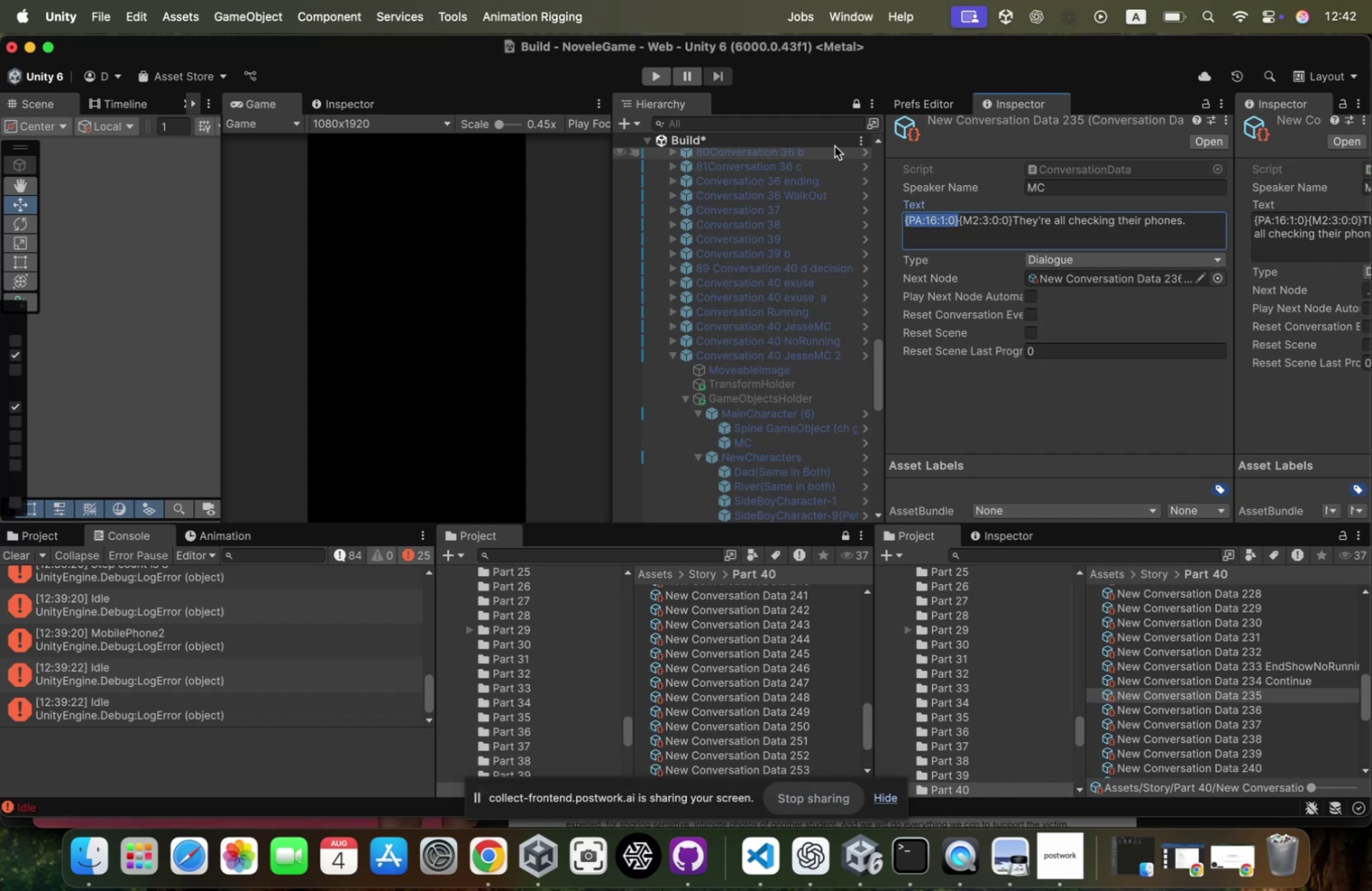 
key(Meta+CommandLeft)
 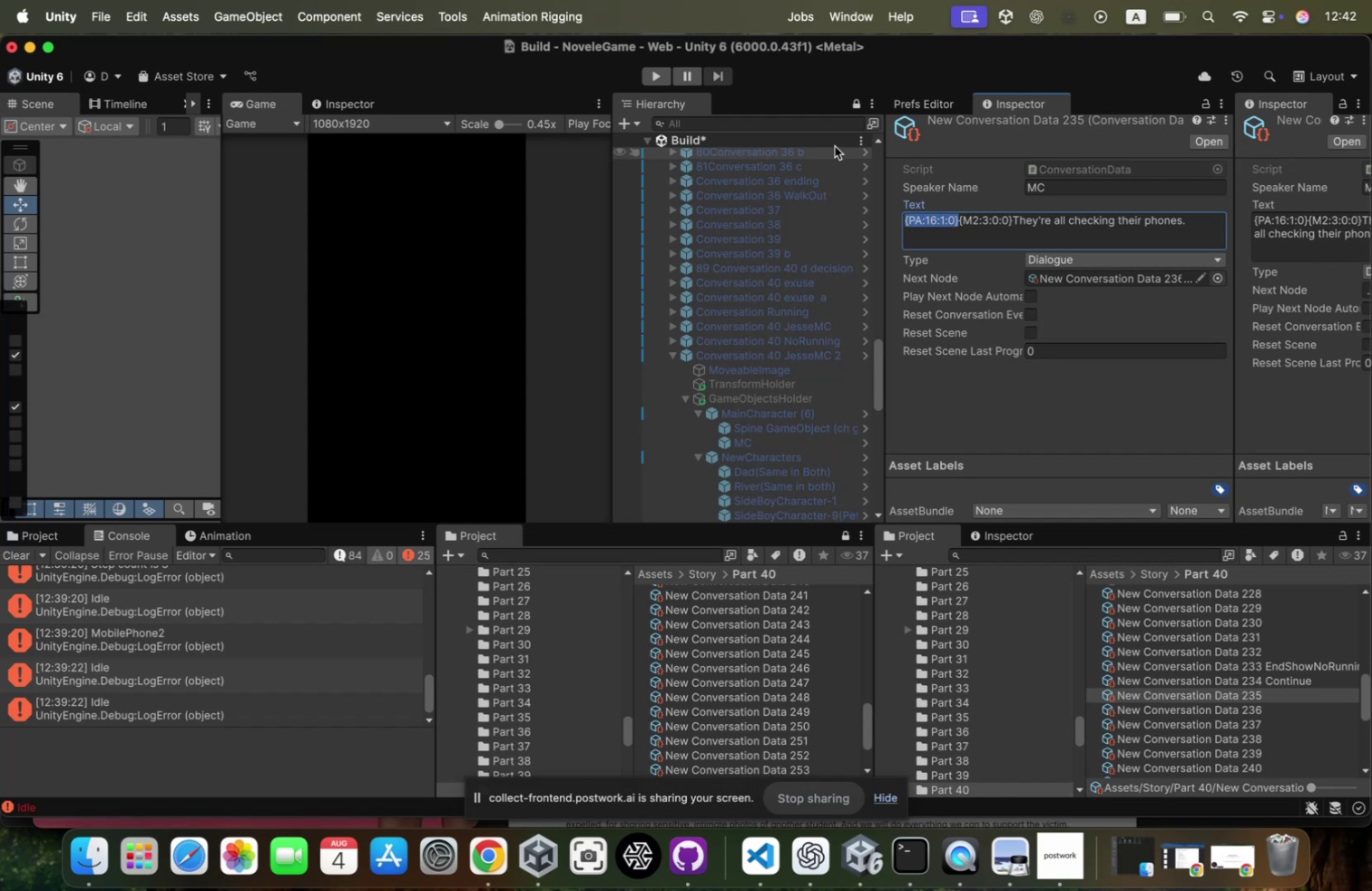 
key(Meta+C)
 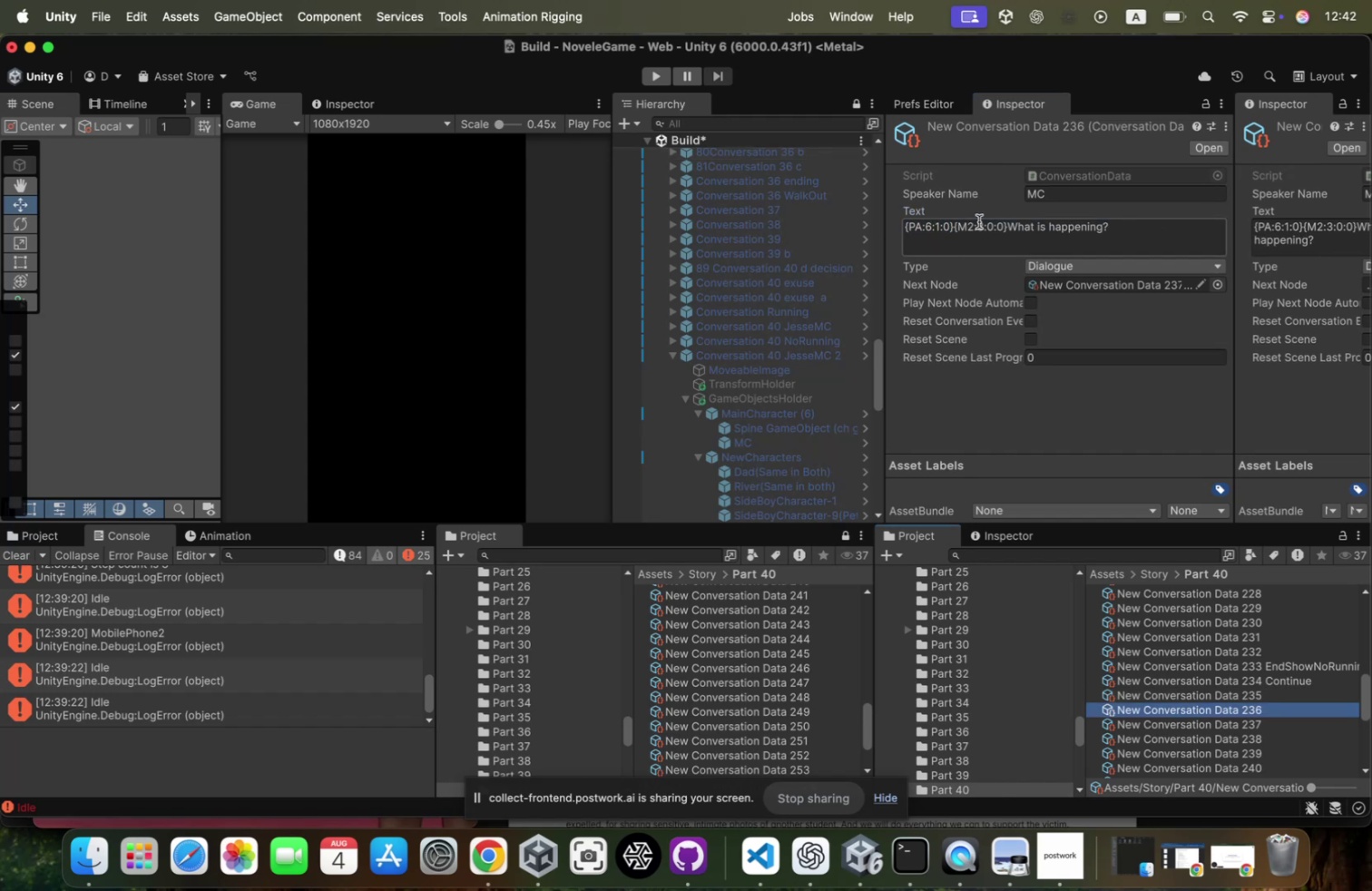 
left_click_drag(start_coordinate=[951, 227], to_coordinate=[671, 190])
 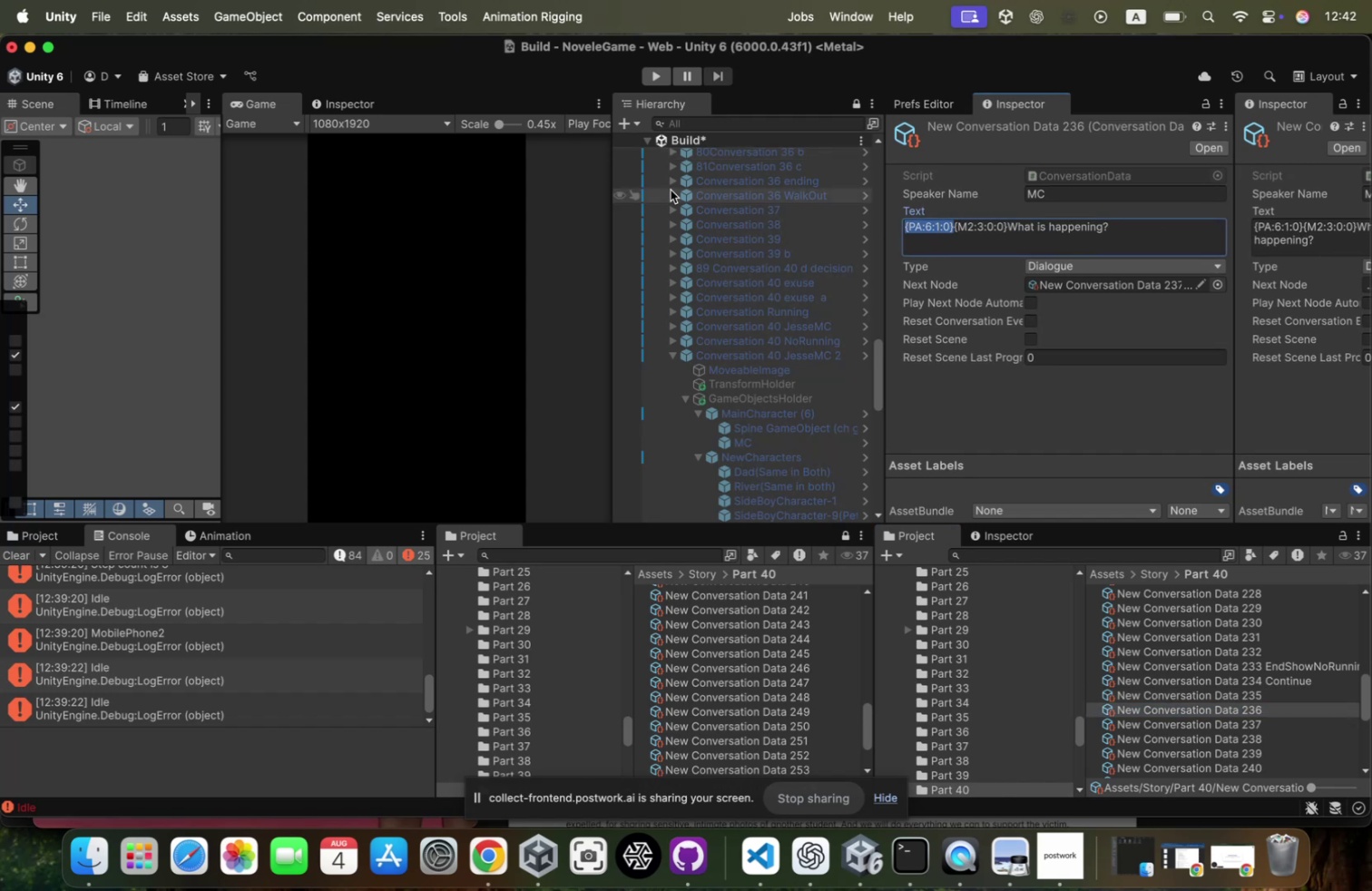 
key(Meta+CommandLeft)
 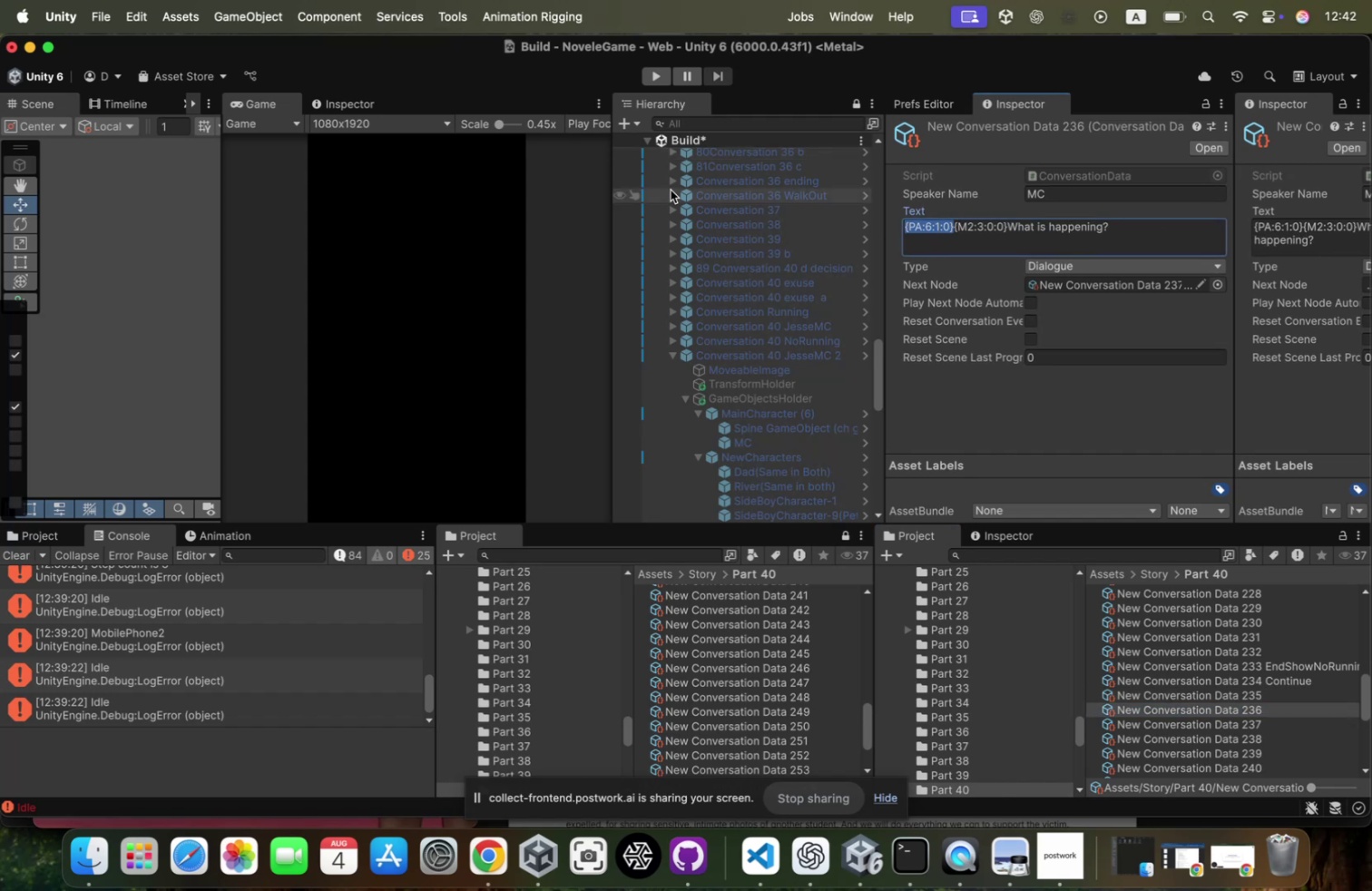 
key(Meta+V)
 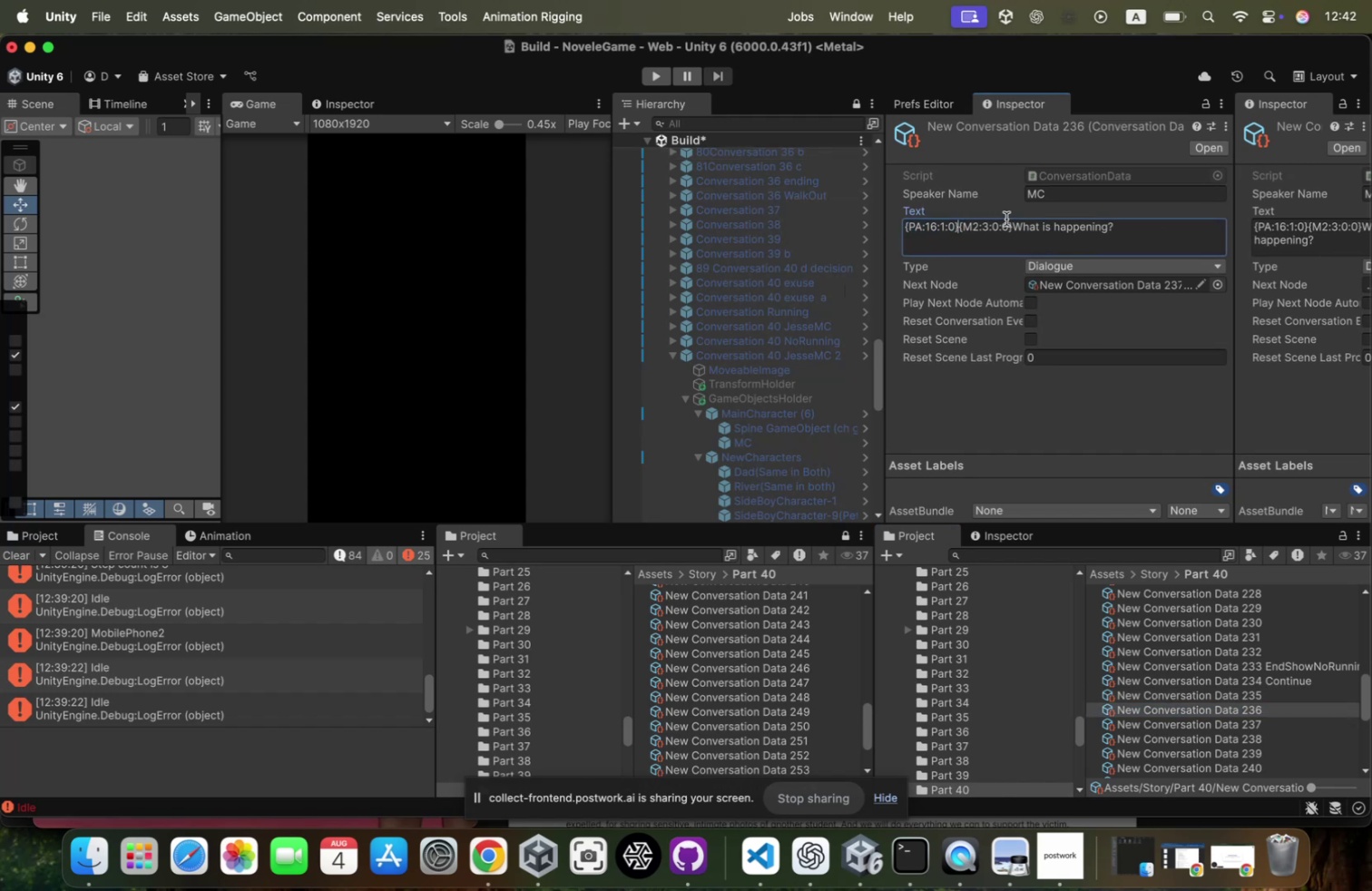 
left_click_drag(start_coordinate=[1011, 222], to_coordinate=[779, 223])
 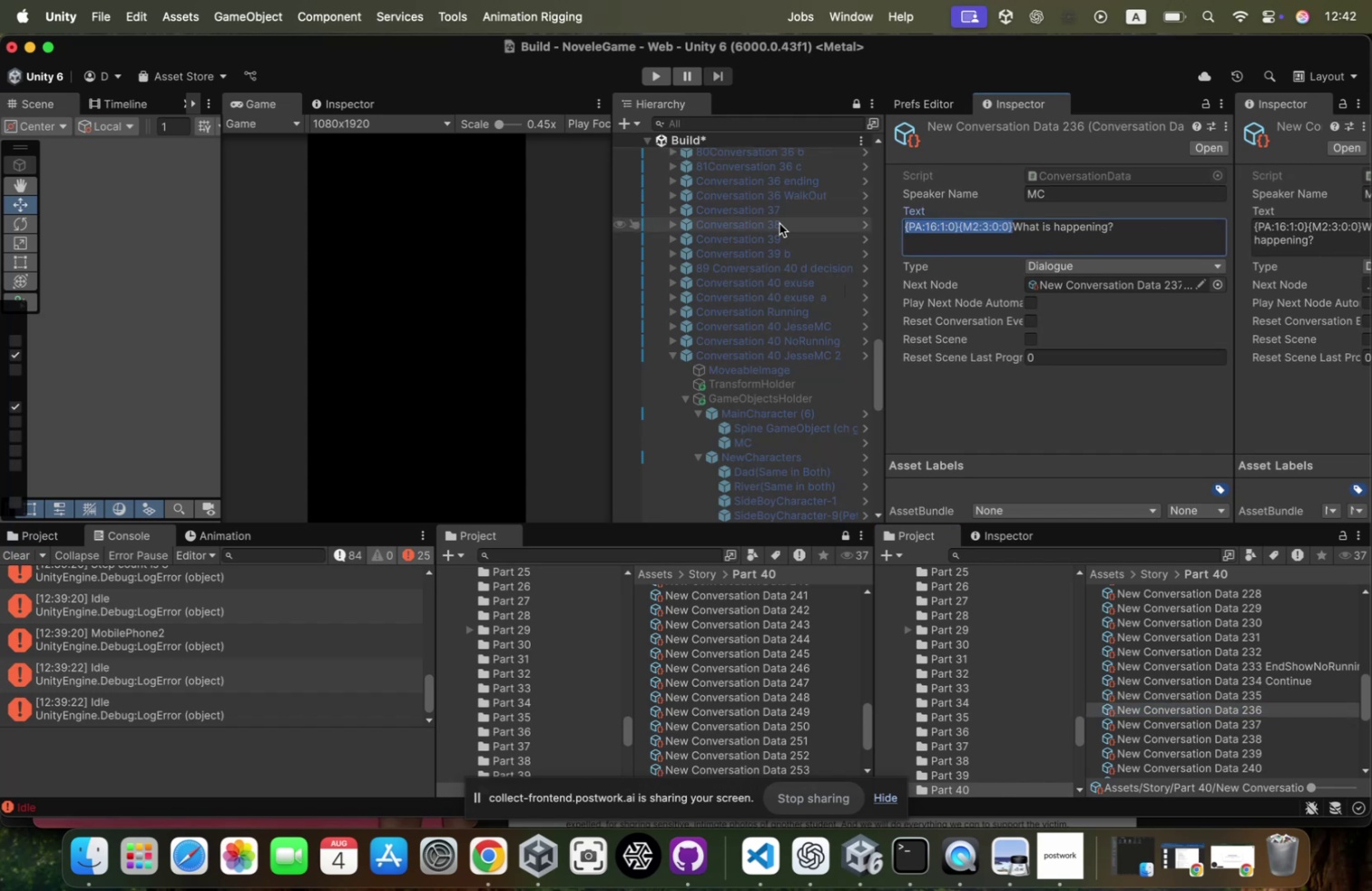 
key(Meta+CommandLeft)
 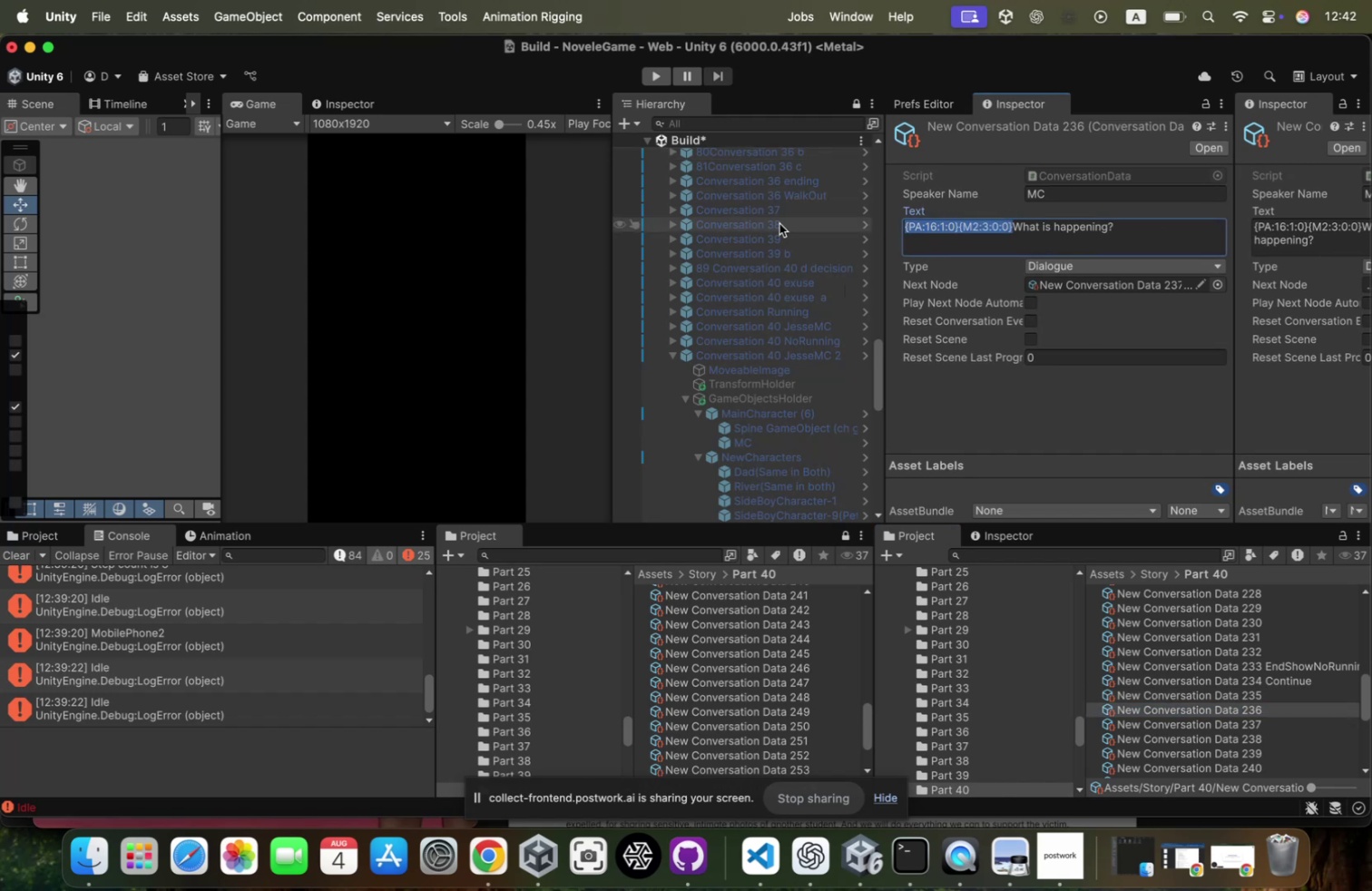 
key(Meta+C)
 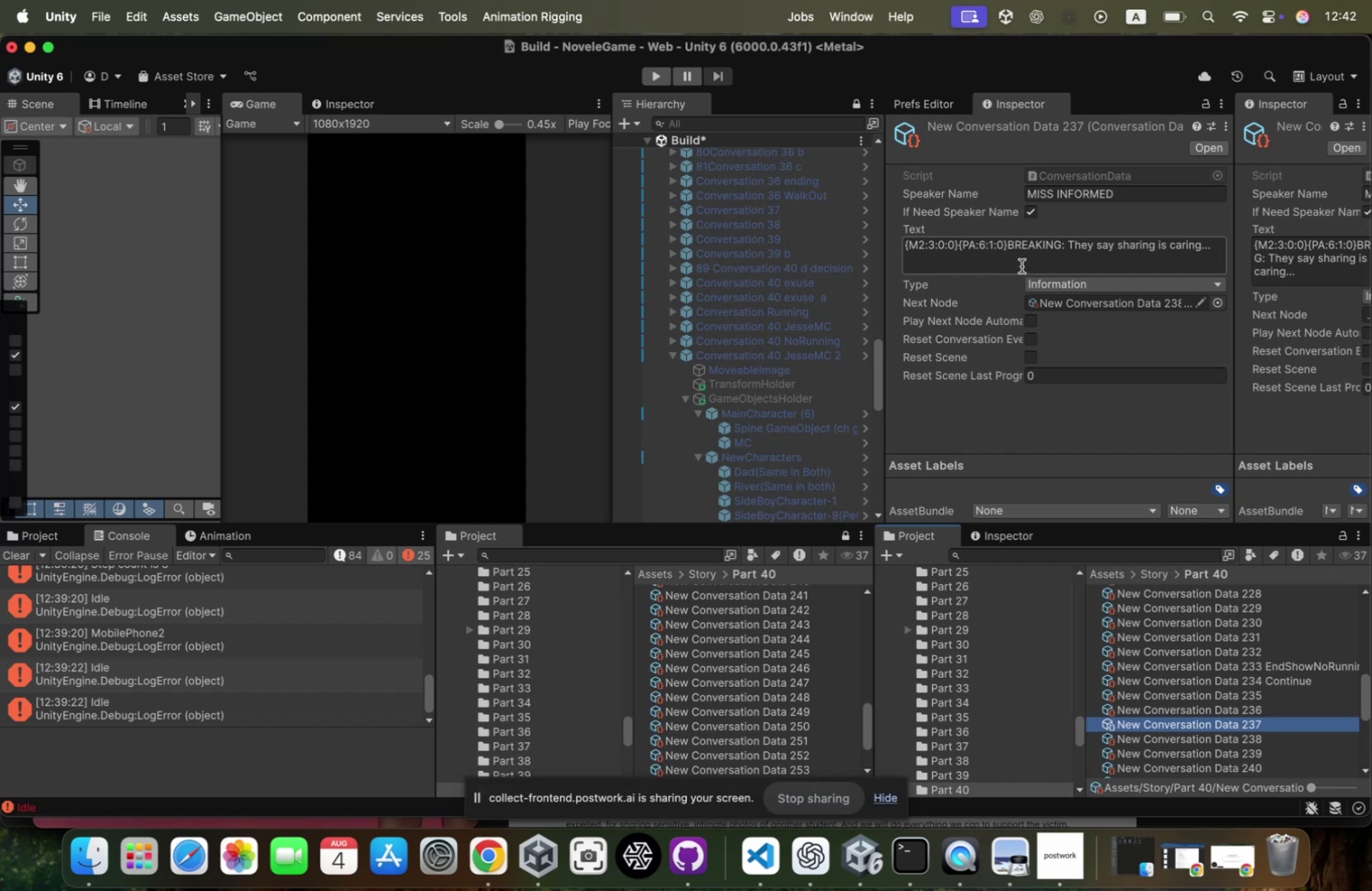 
left_click_drag(start_coordinate=[1004, 241], to_coordinate=[751, 226])
 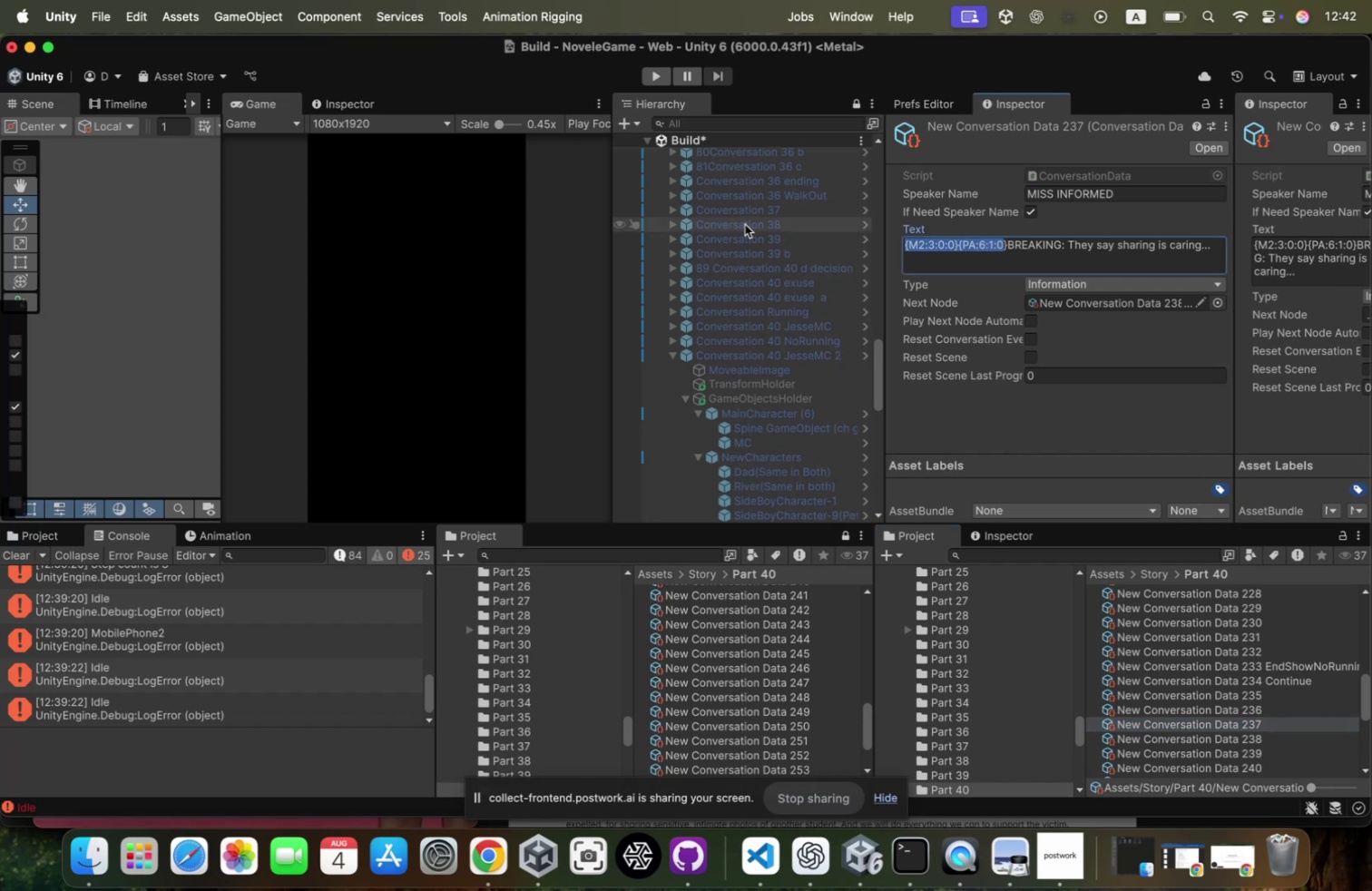 
key(Backspace)
 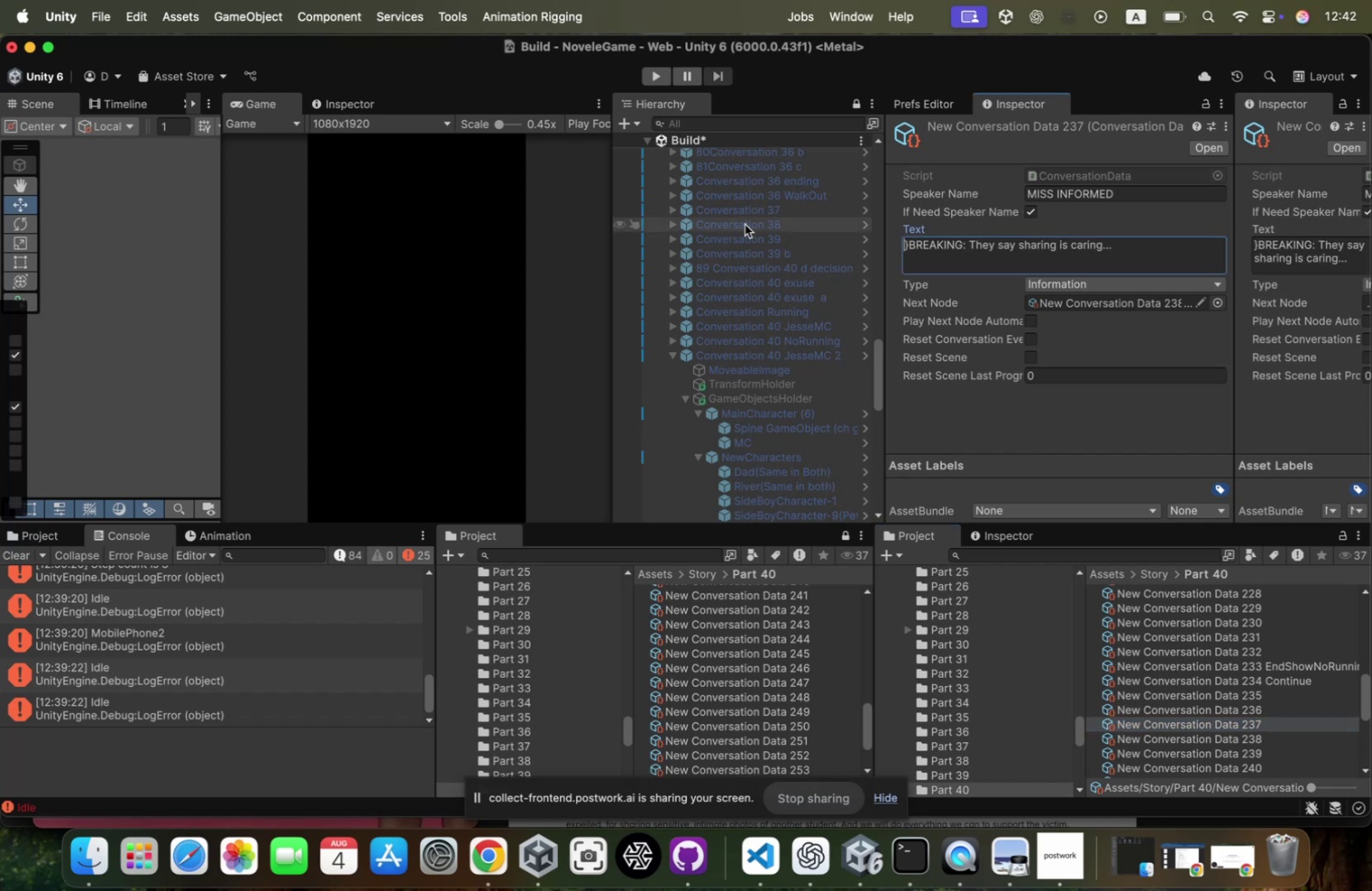 
key(ArrowRight)
 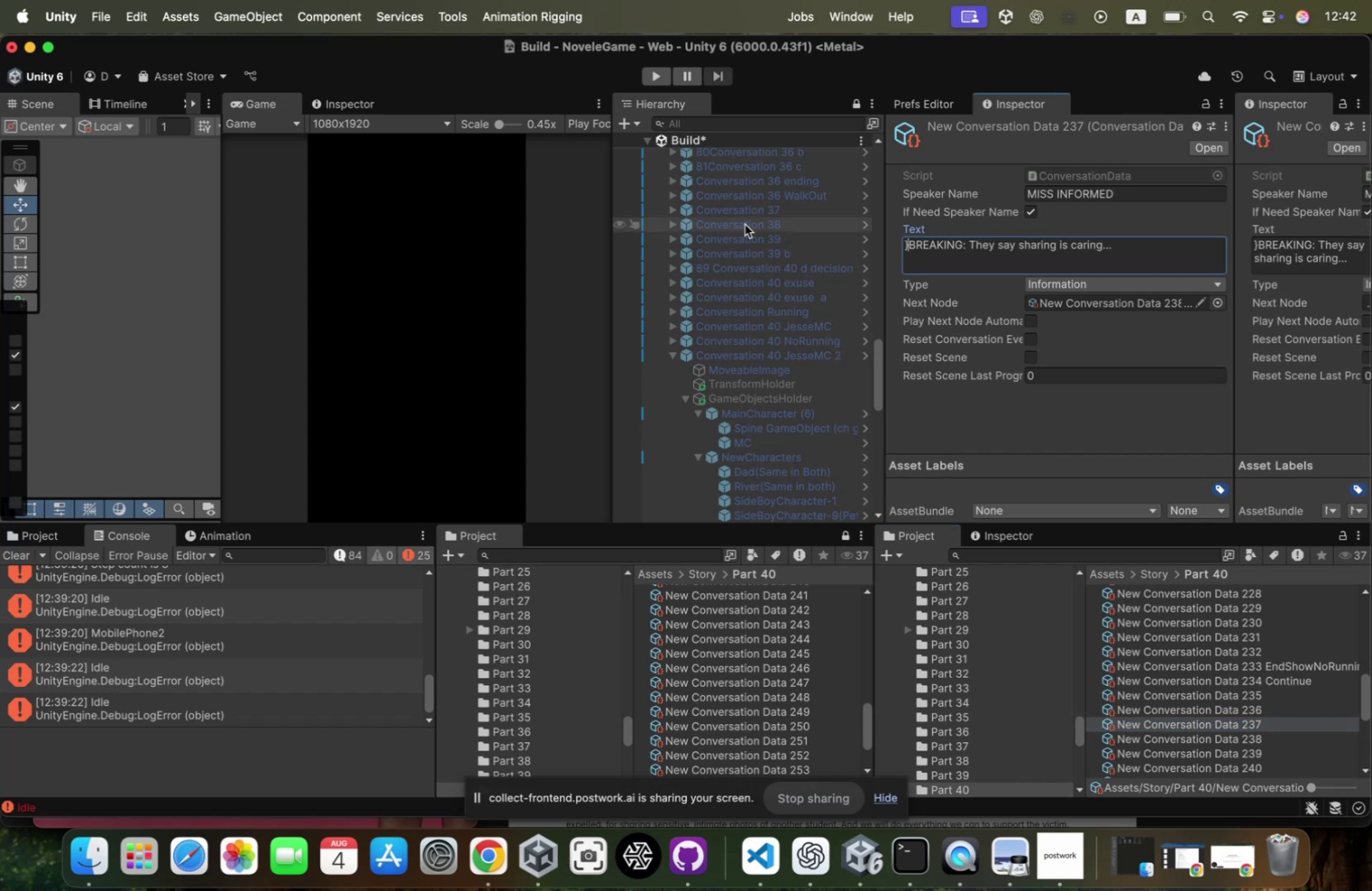 
key(Backspace)
 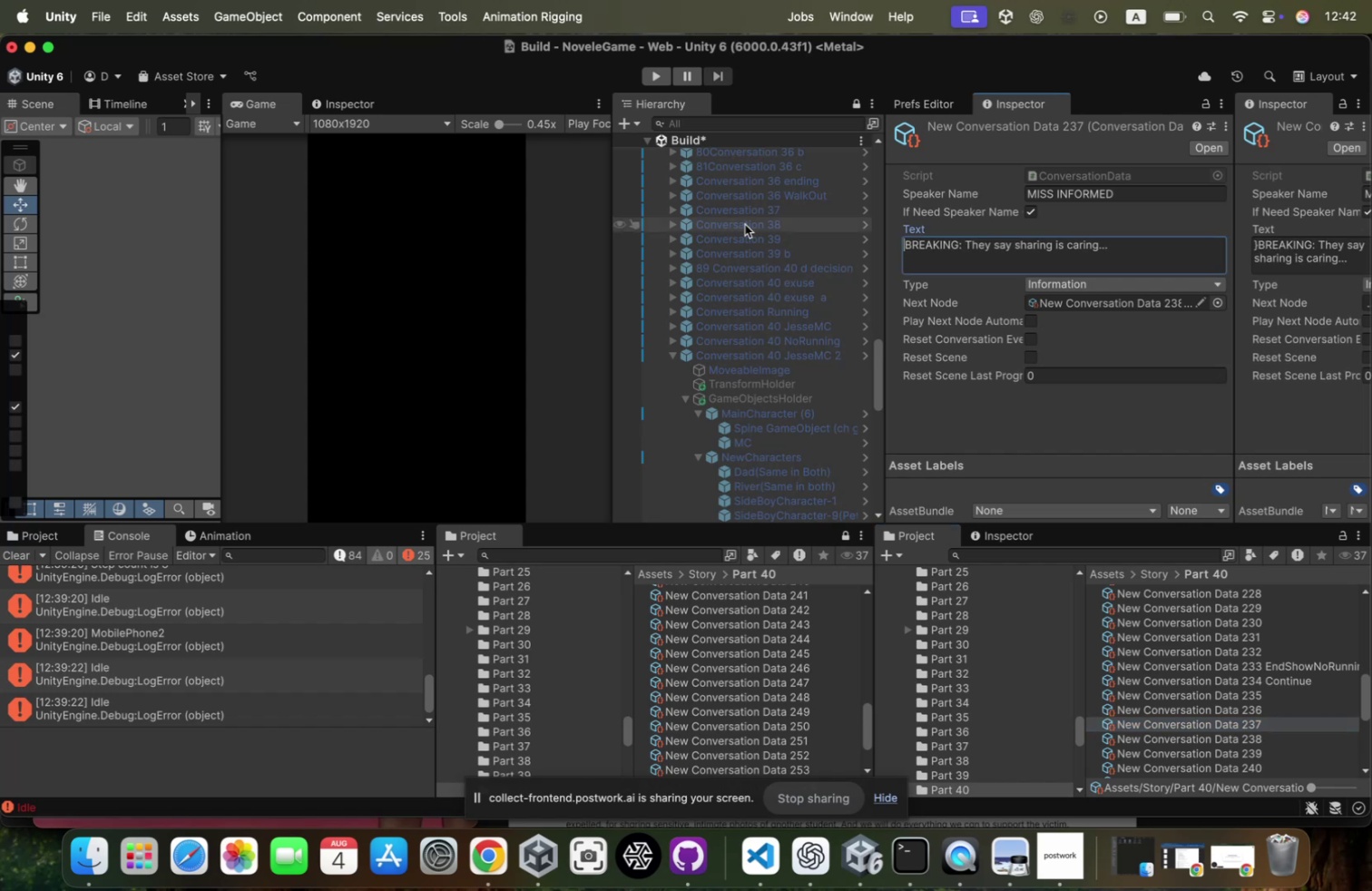 
key(Meta+CommandLeft)
 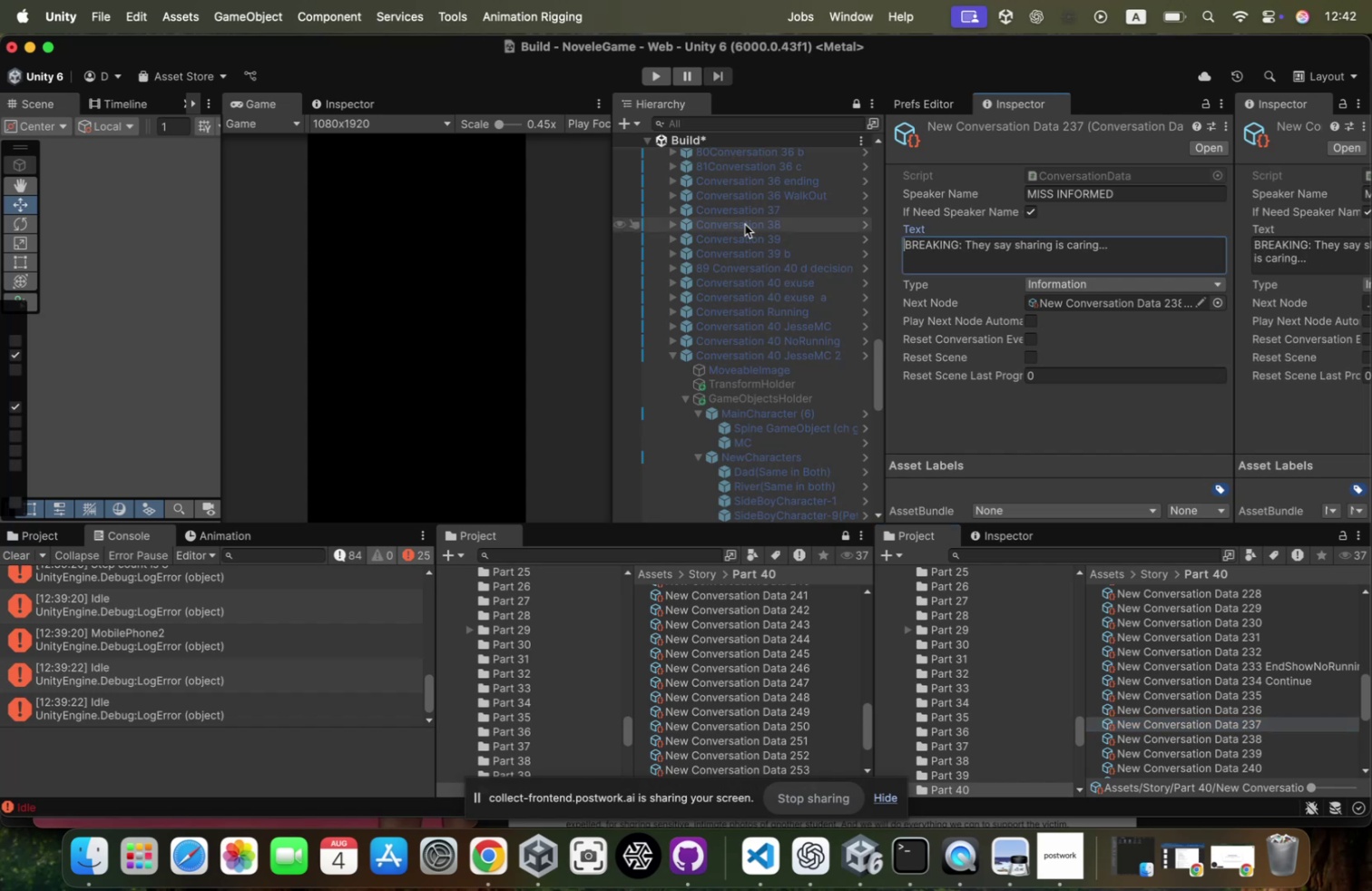 
key(Meta+V)
 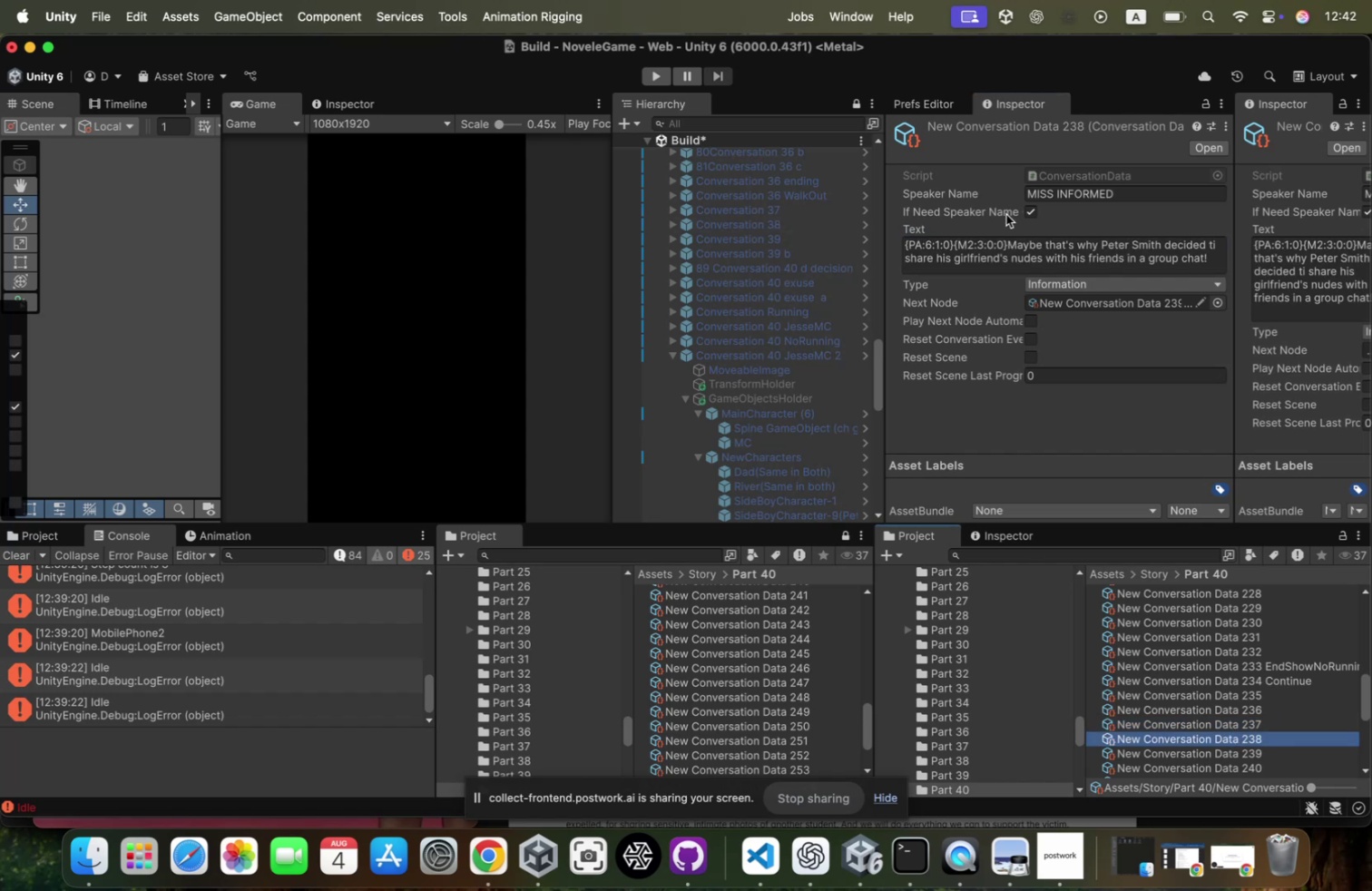 
left_click_drag(start_coordinate=[1004, 240], to_coordinate=[798, 236])
 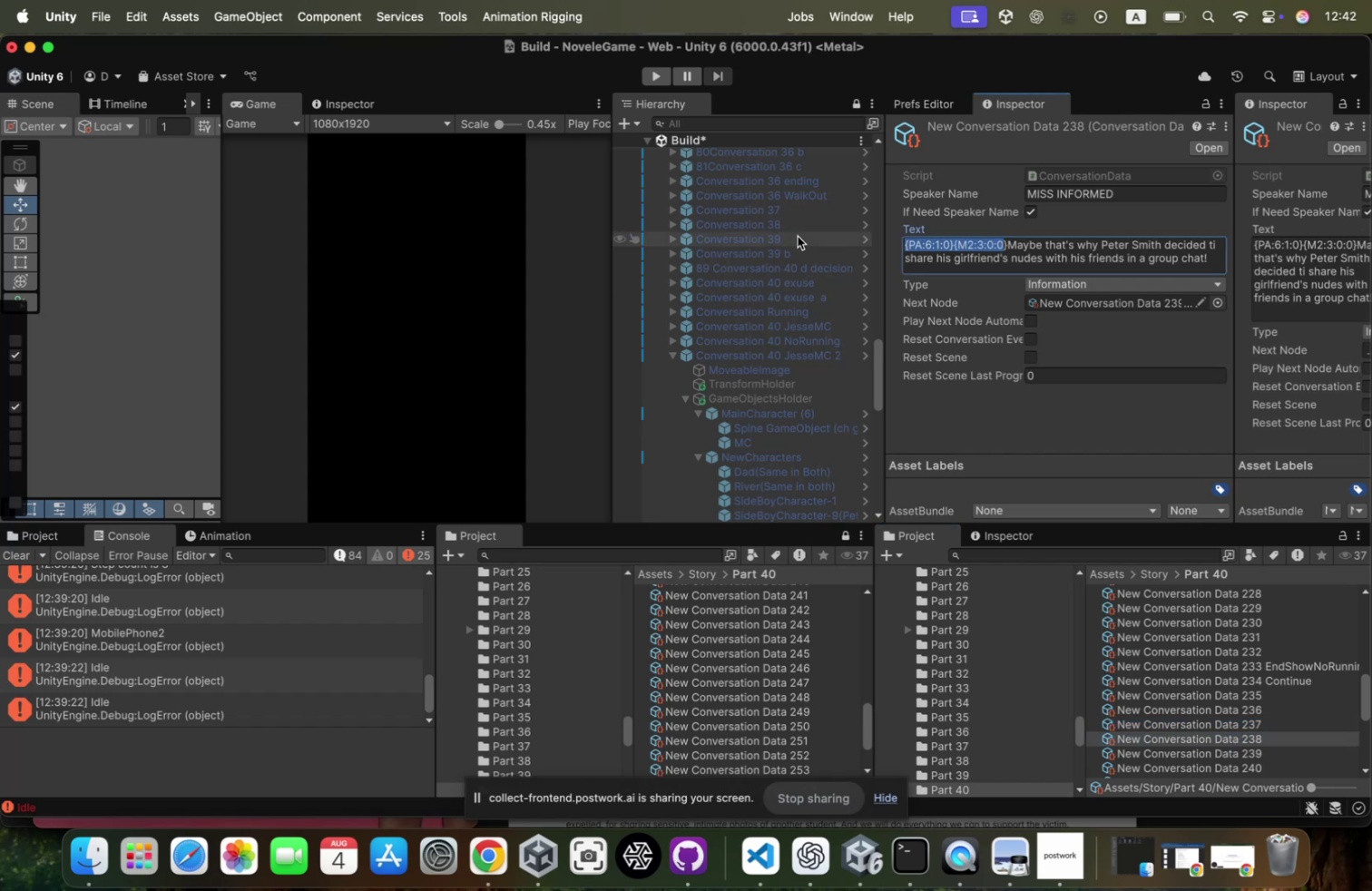 
key(Backspace)
 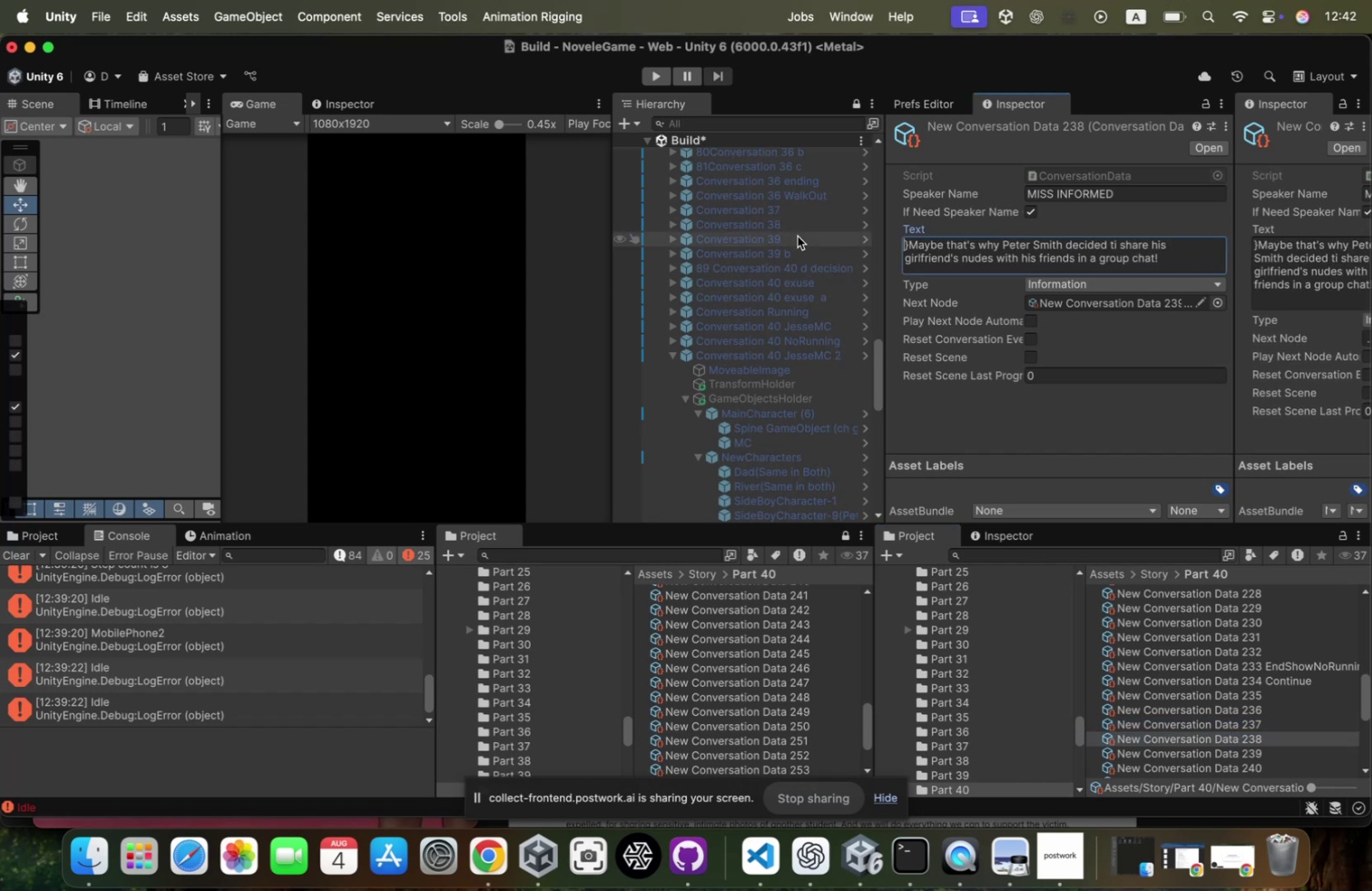 
key(Meta+CommandLeft)
 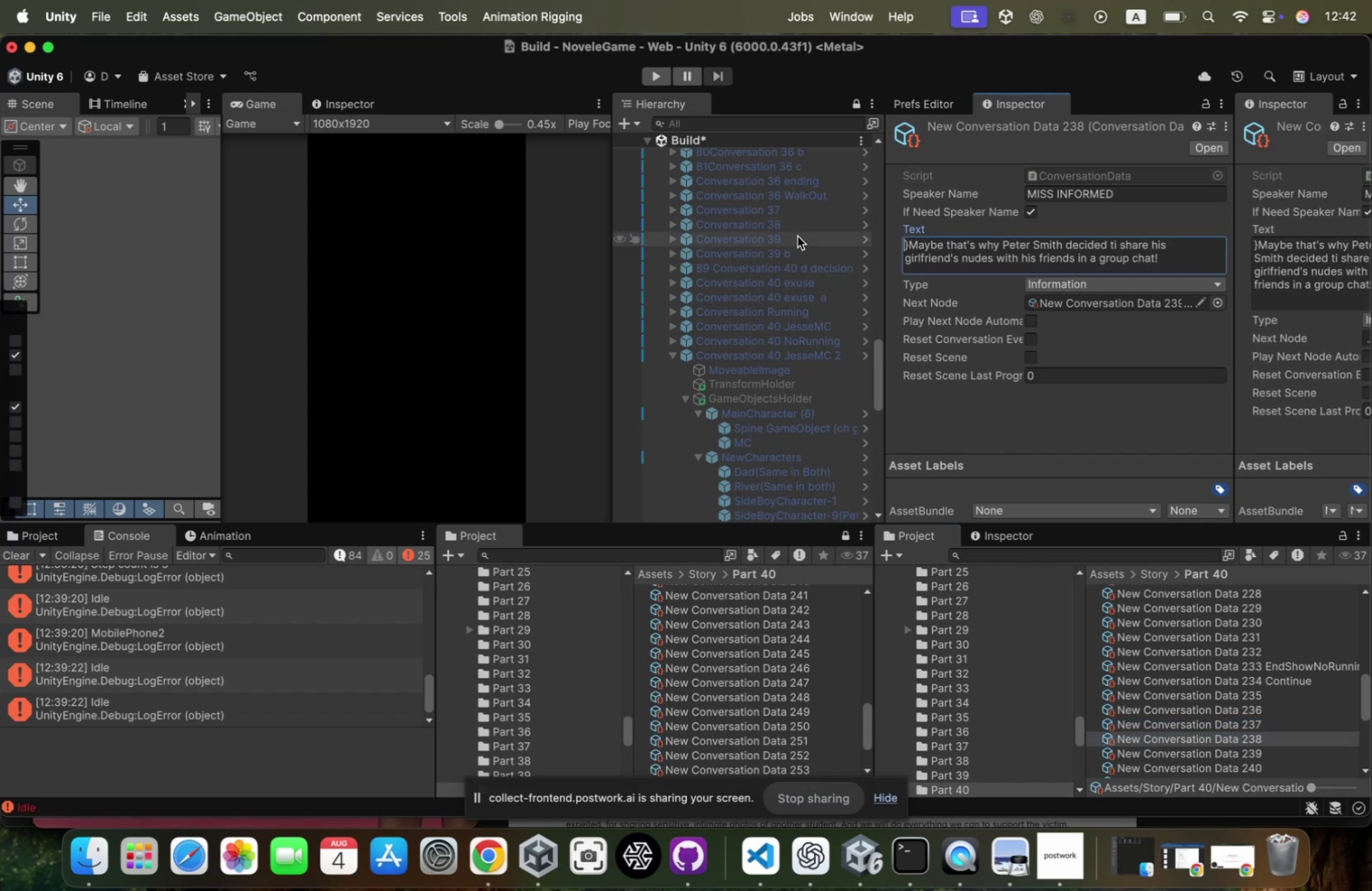 
key(Meta+V)
 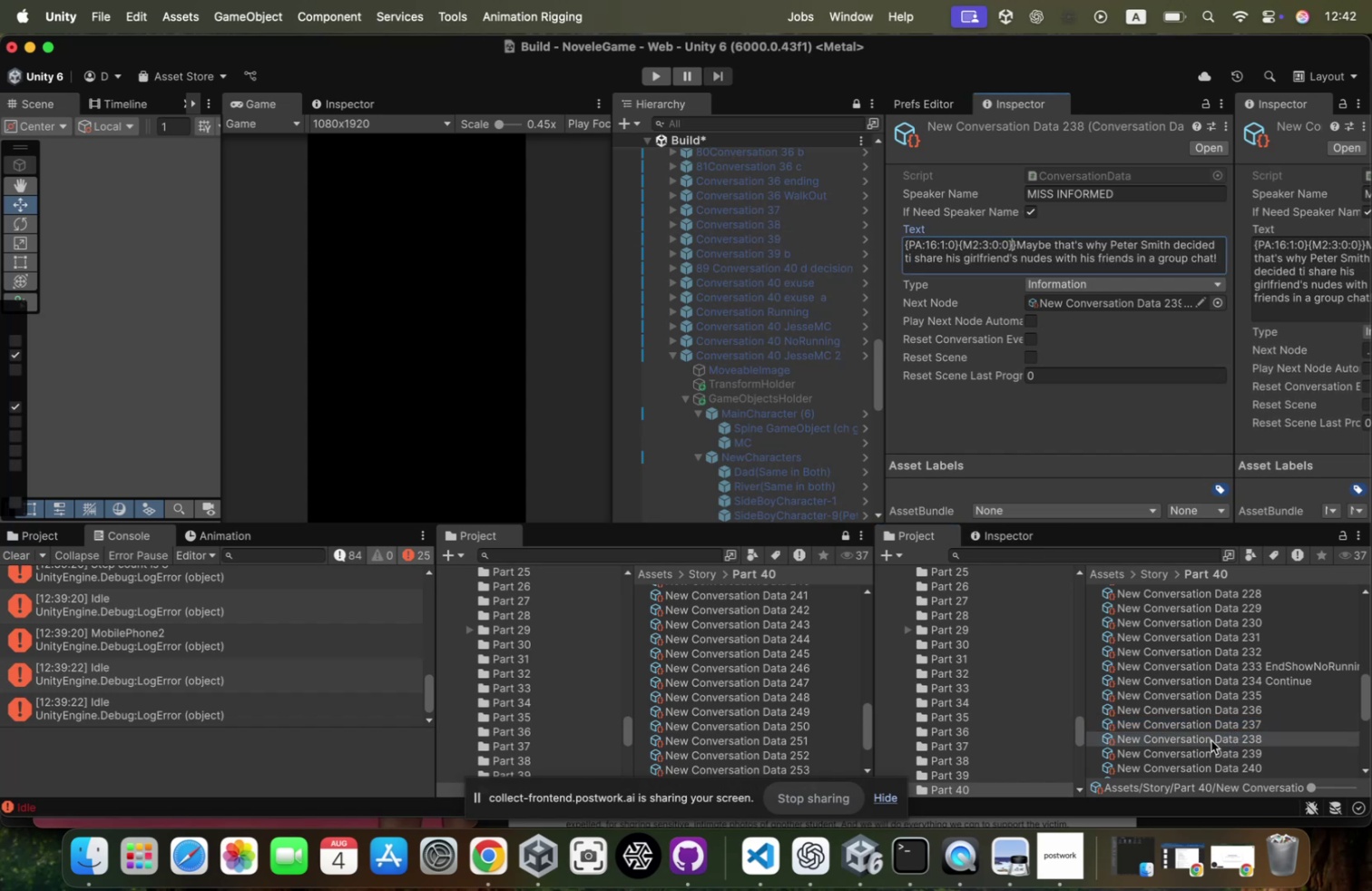 
scroll: coordinate [1215, 750], scroll_direction: down, amount: 5.0
 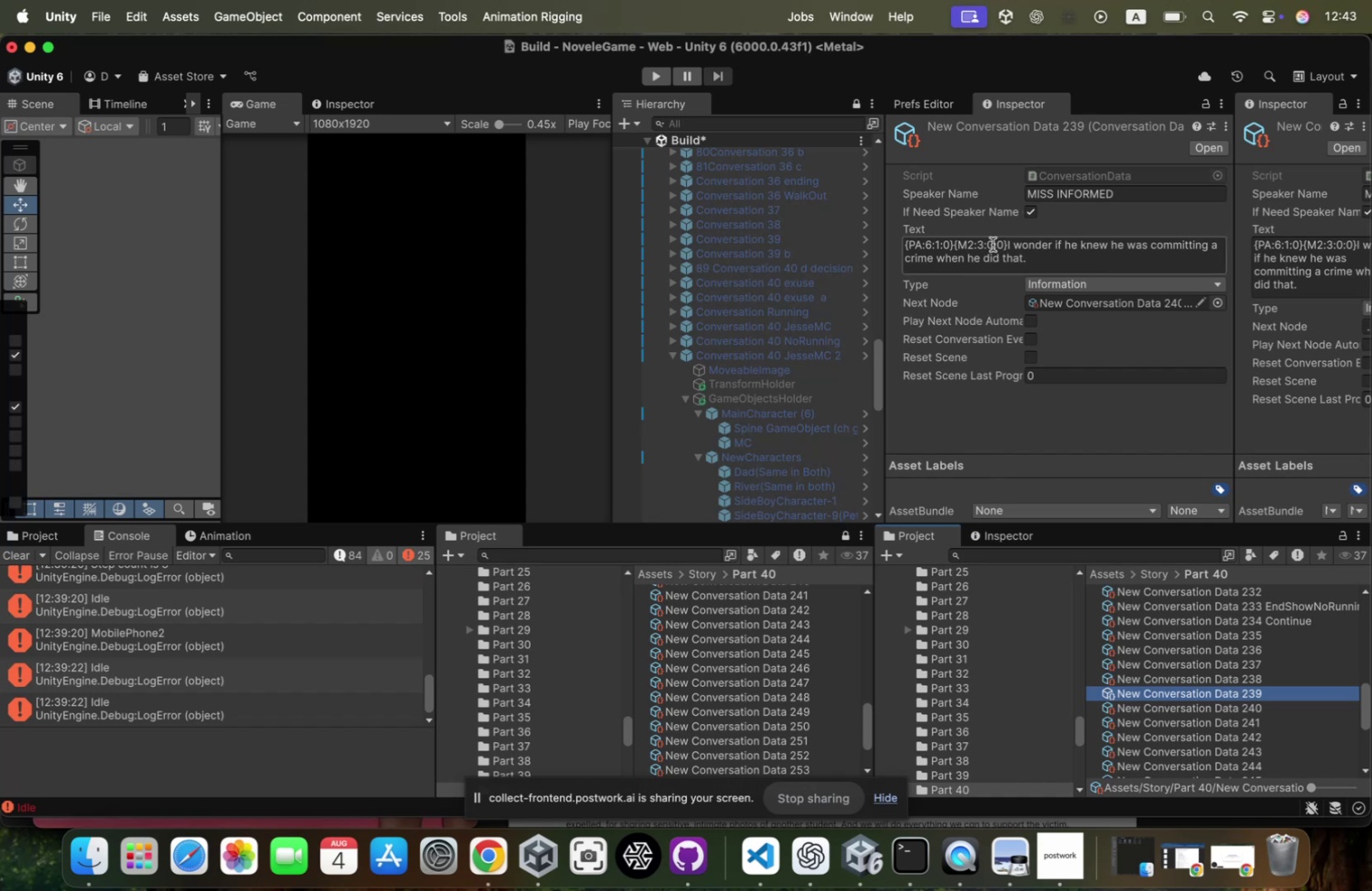 
left_click_drag(start_coordinate=[1005, 241], to_coordinate=[802, 220])
 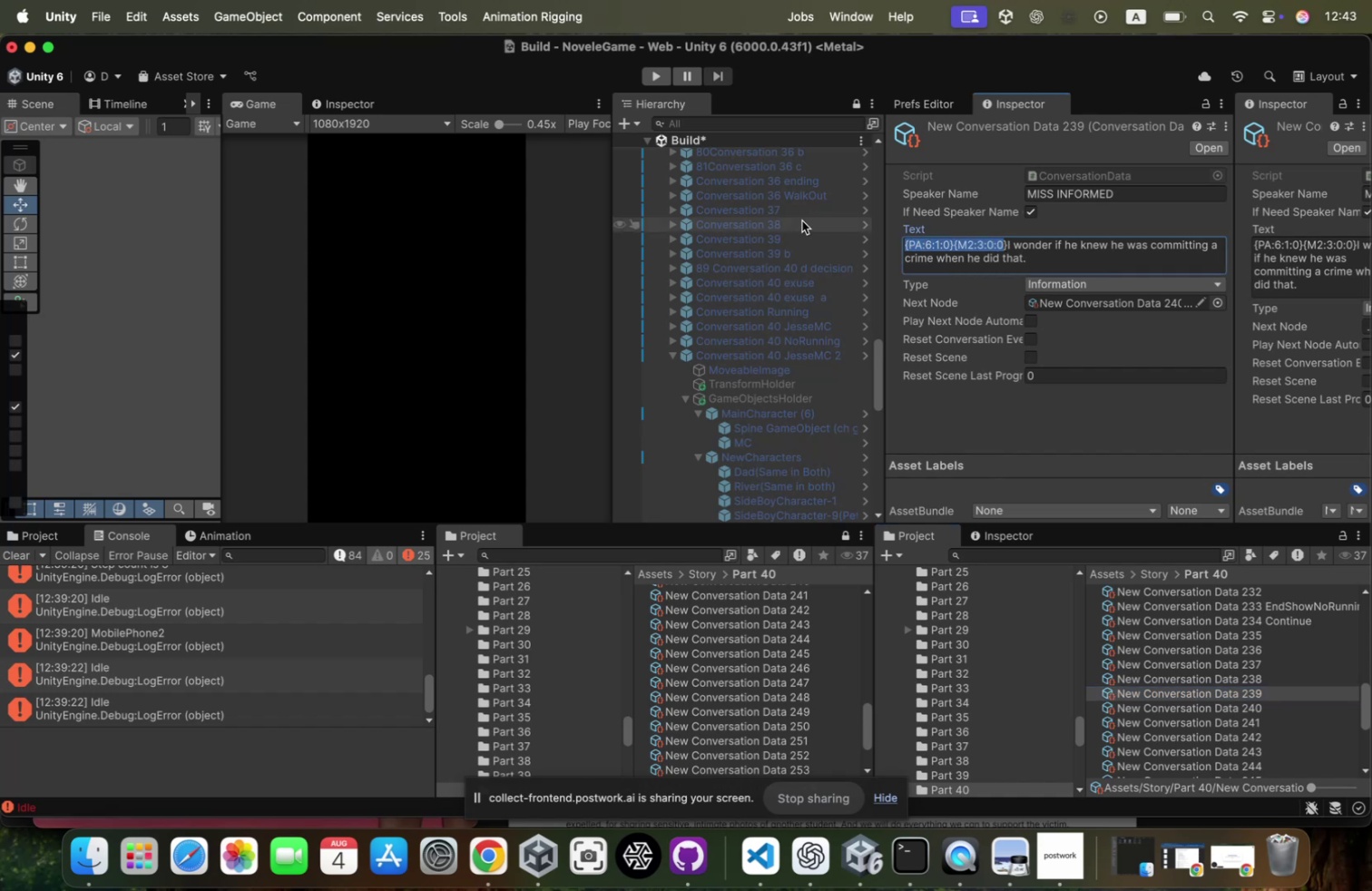 
key(Backspace)
 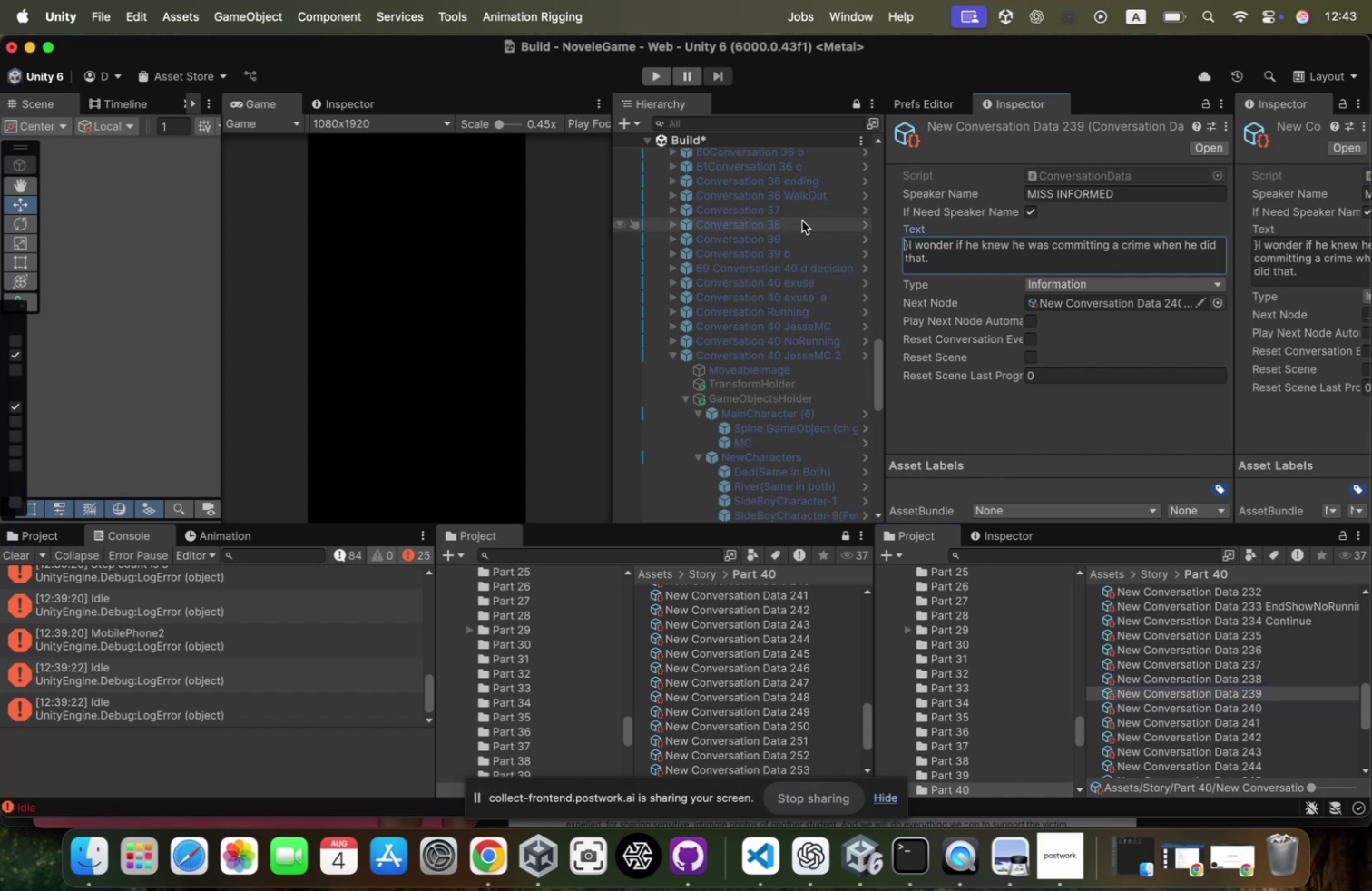 
key(Meta+V)
 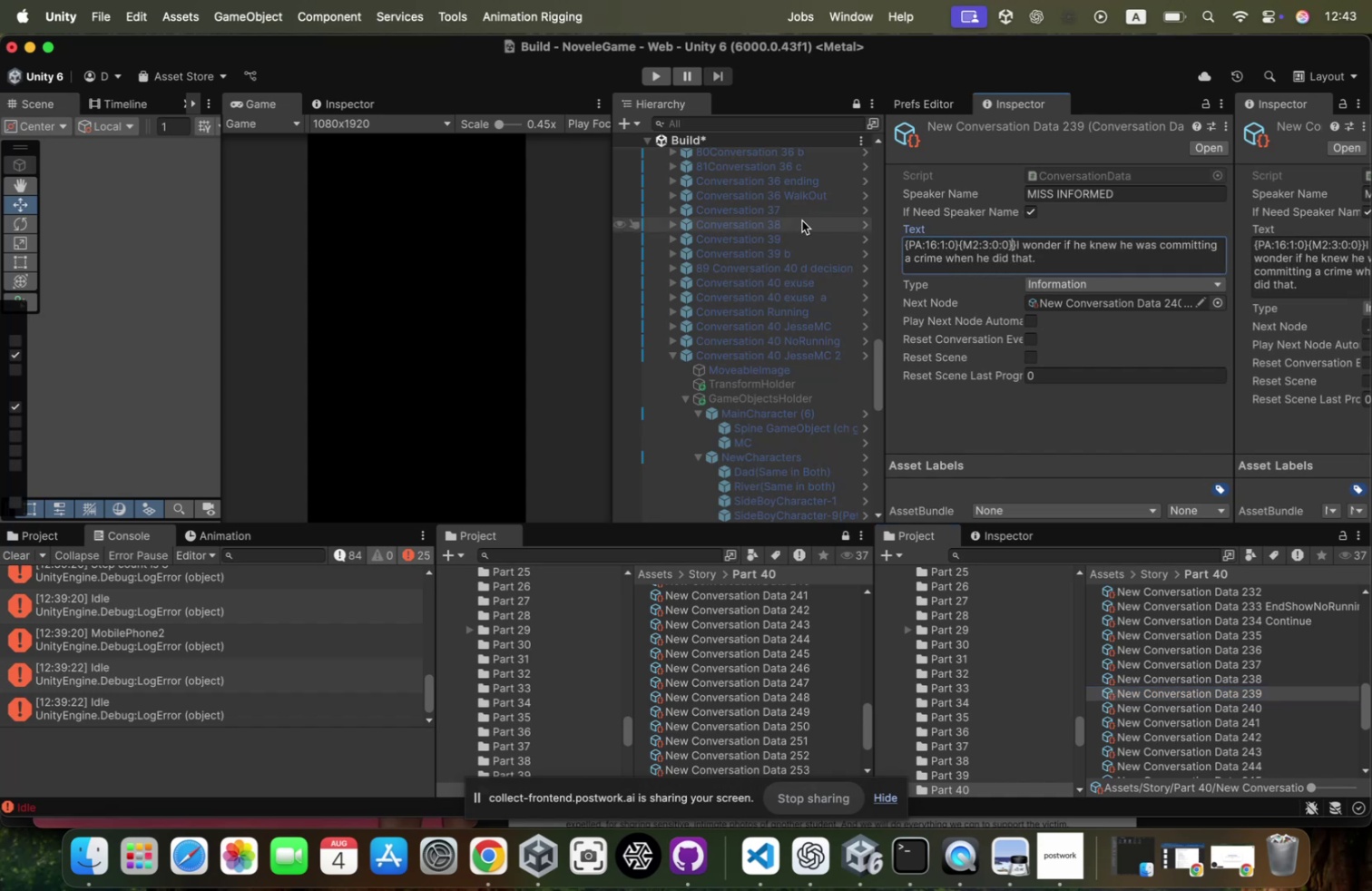 
key(ArrowRight)
 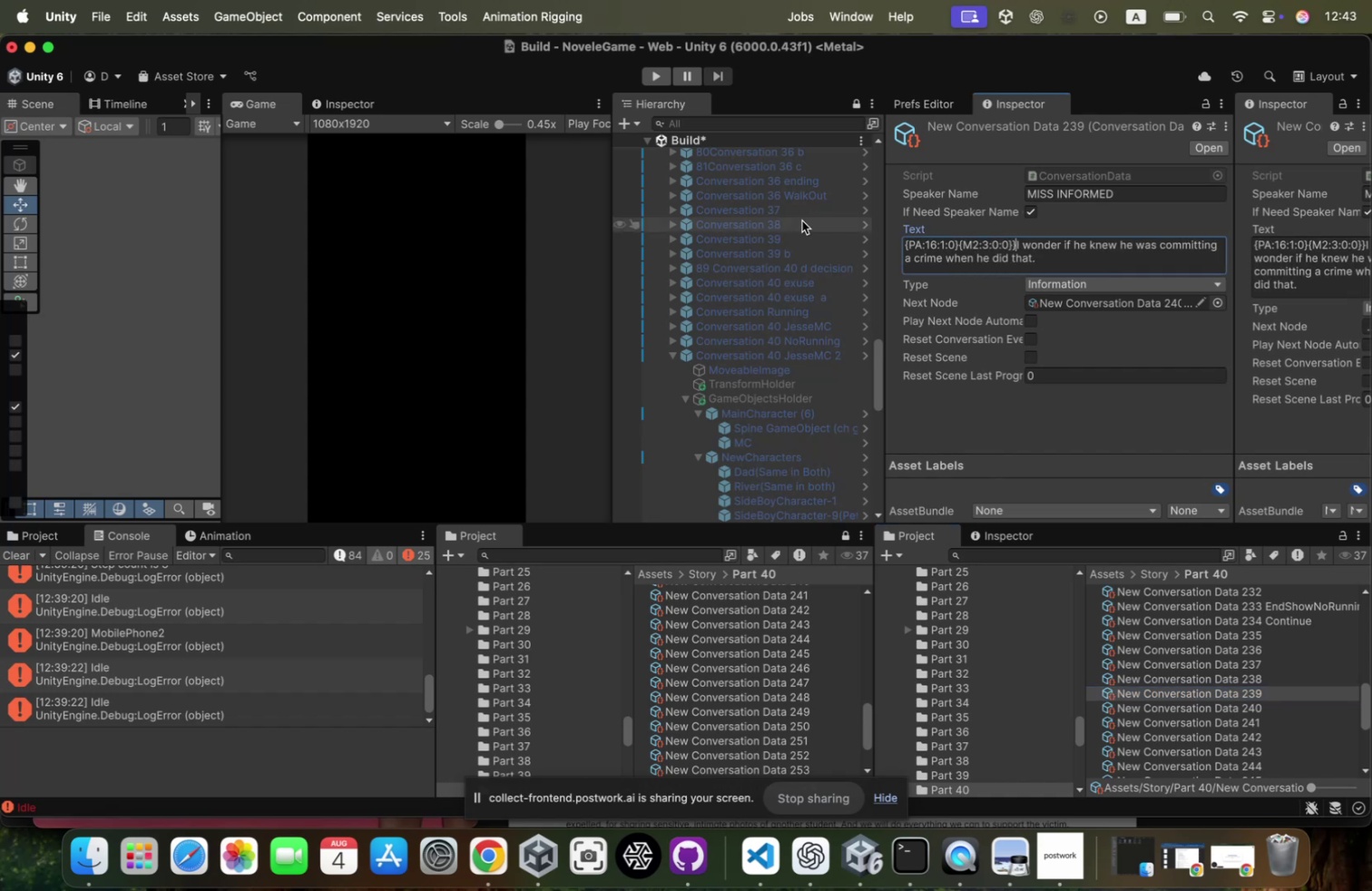 
key(Backspace)
 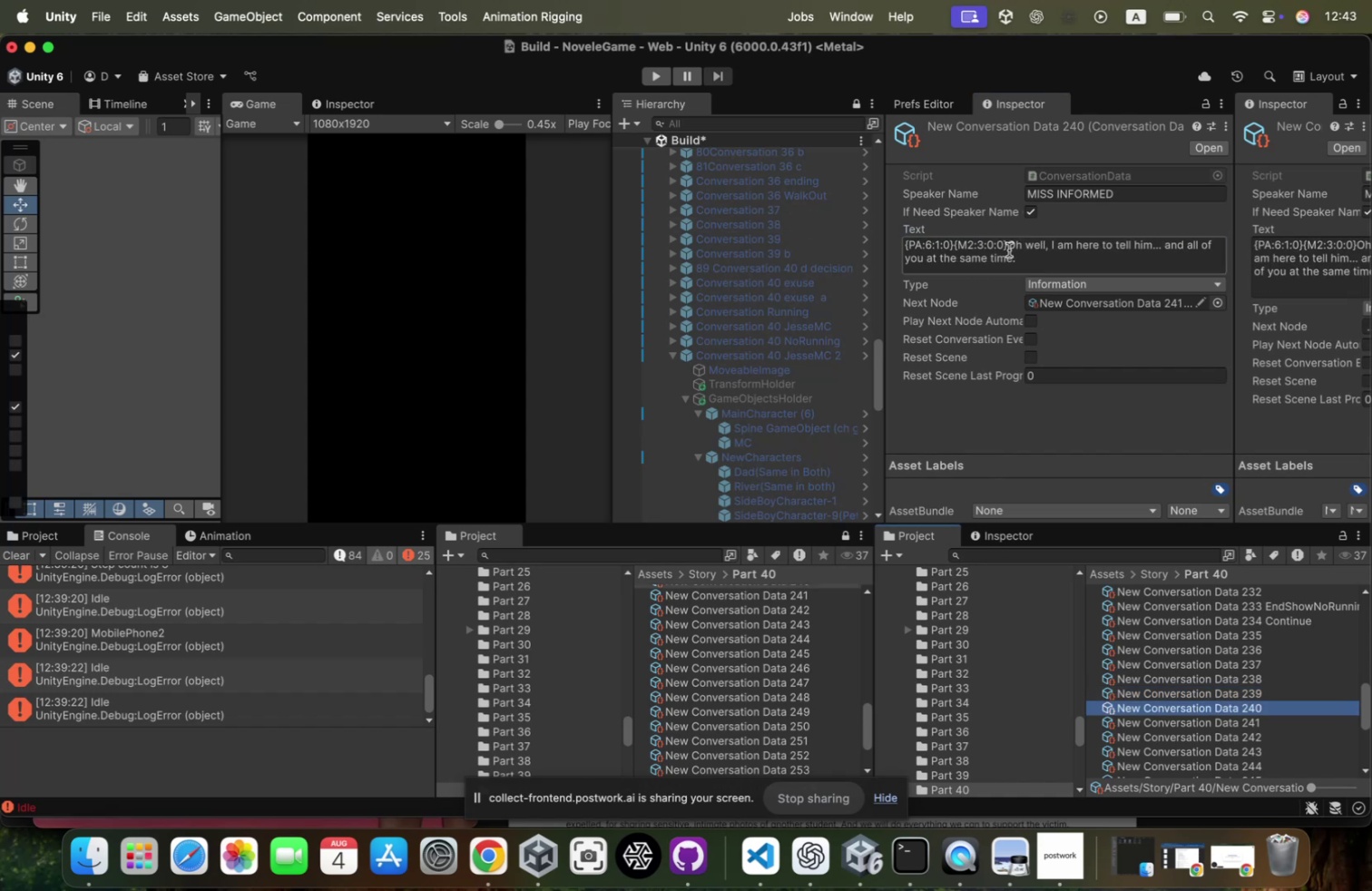 
left_click_drag(start_coordinate=[1009, 245], to_coordinate=[707, 216])
 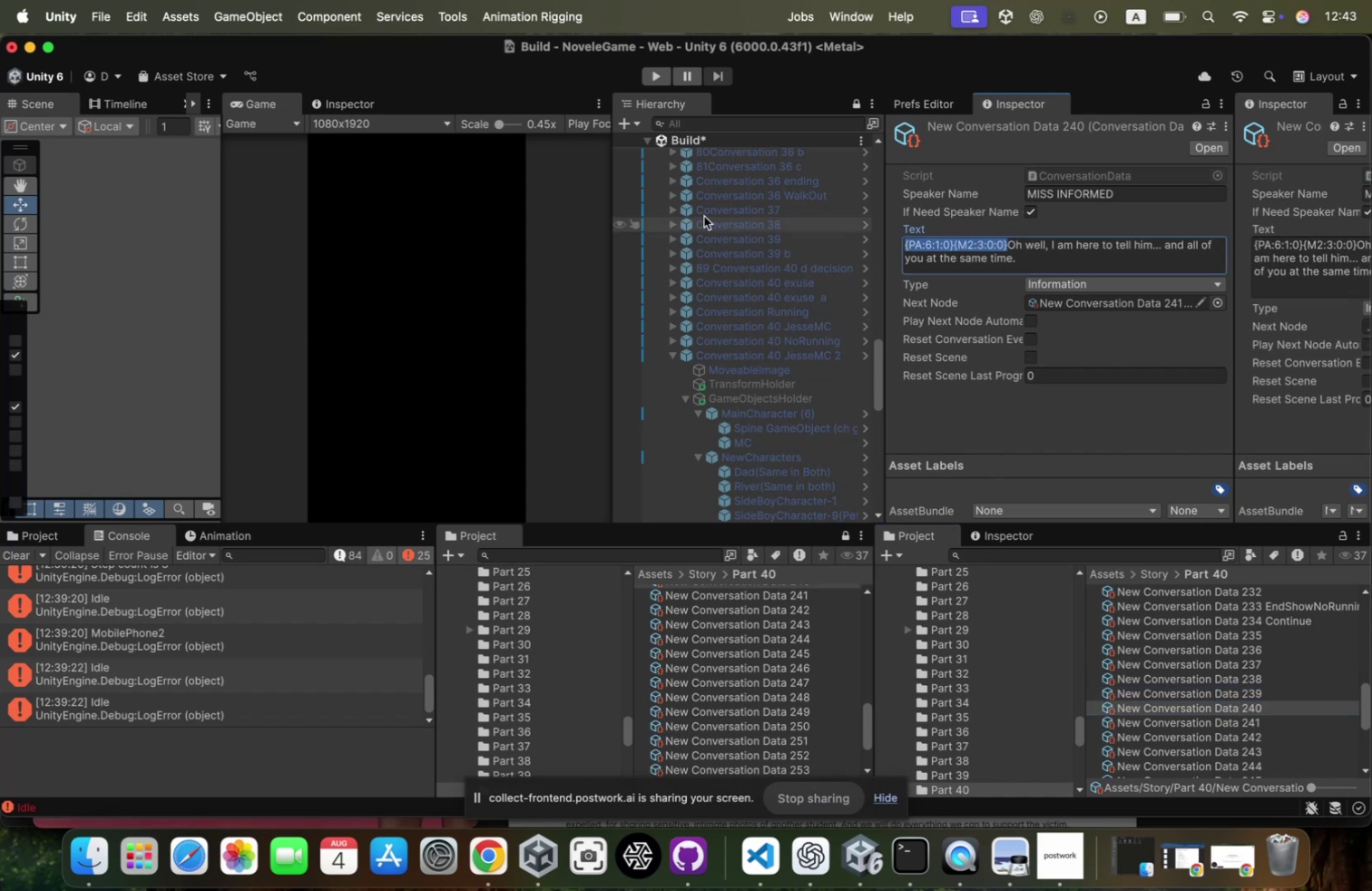 
key(Meta+CommandLeft)
 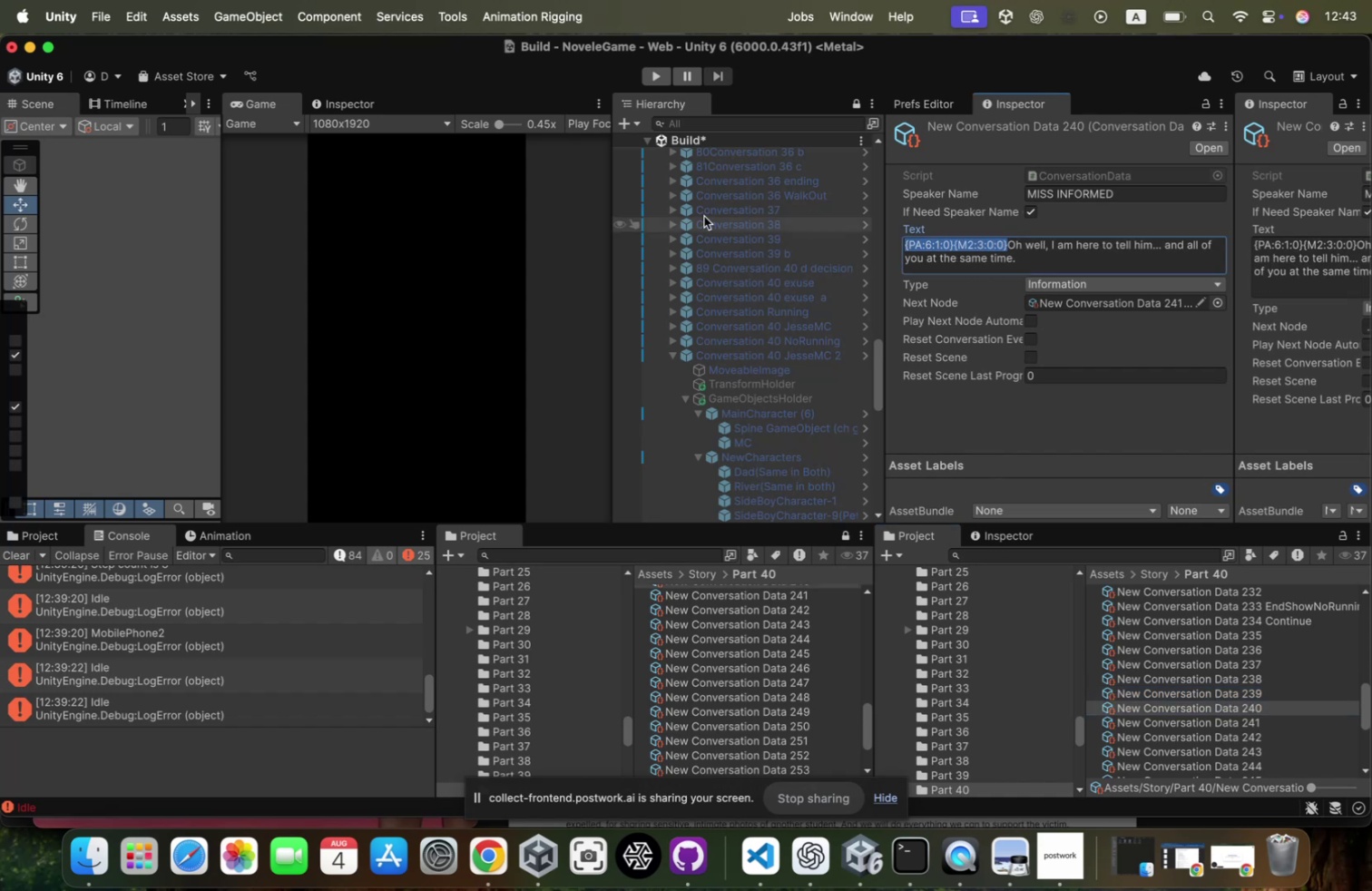 
key(Meta+V)
 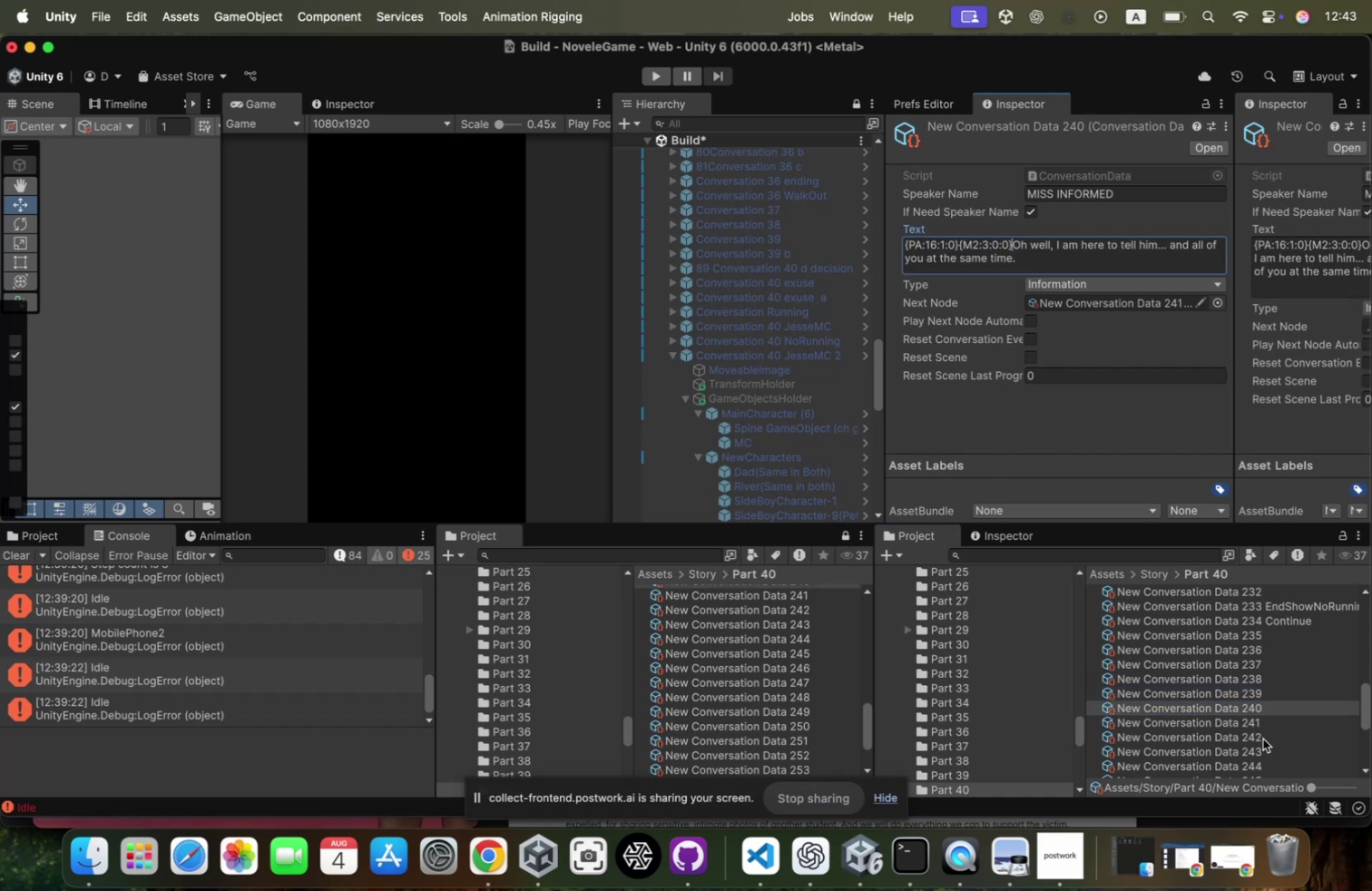 
left_click([1254, 721])
 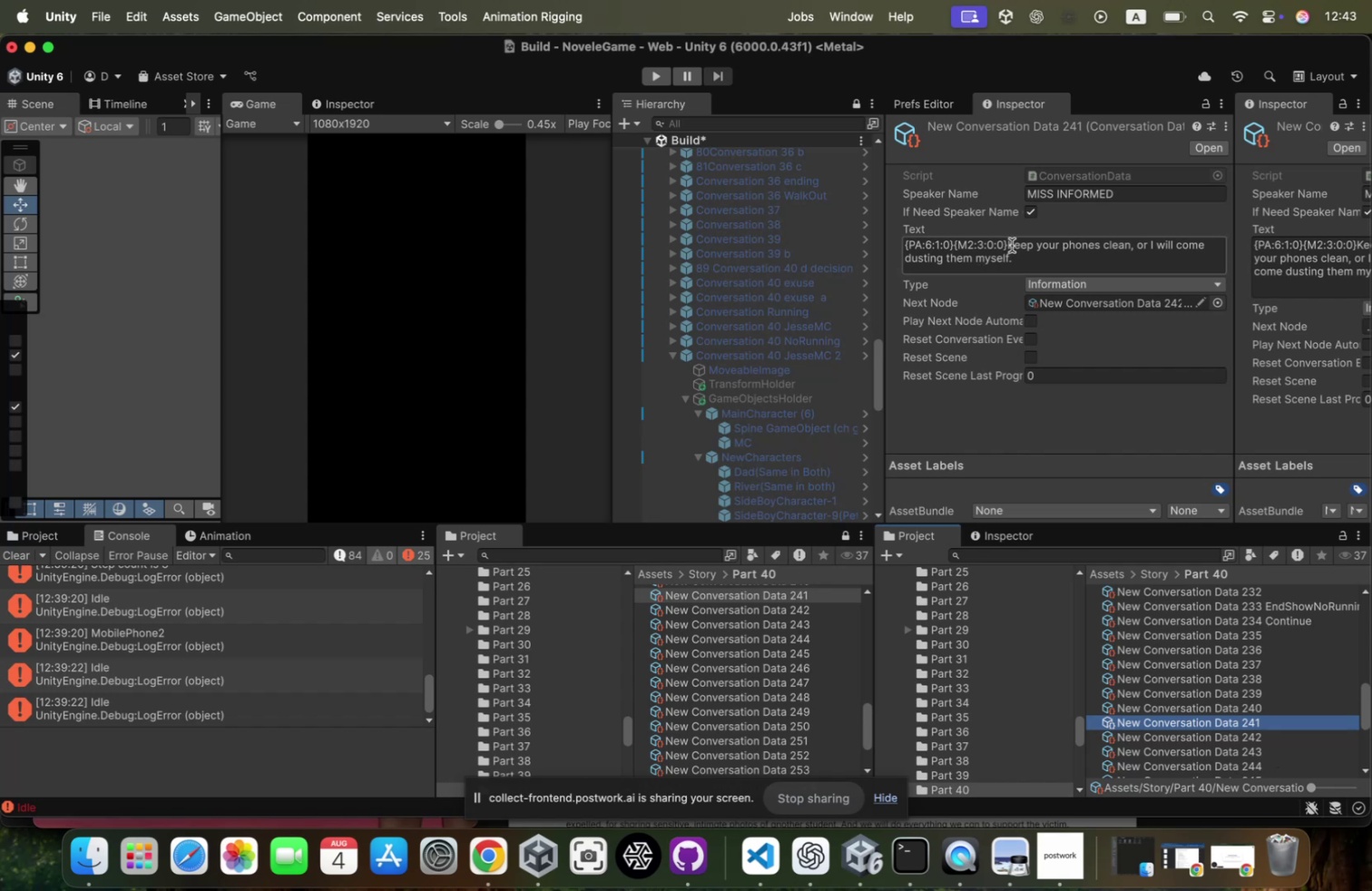 
left_click_drag(start_coordinate=[1009, 245], to_coordinate=[746, 249])
 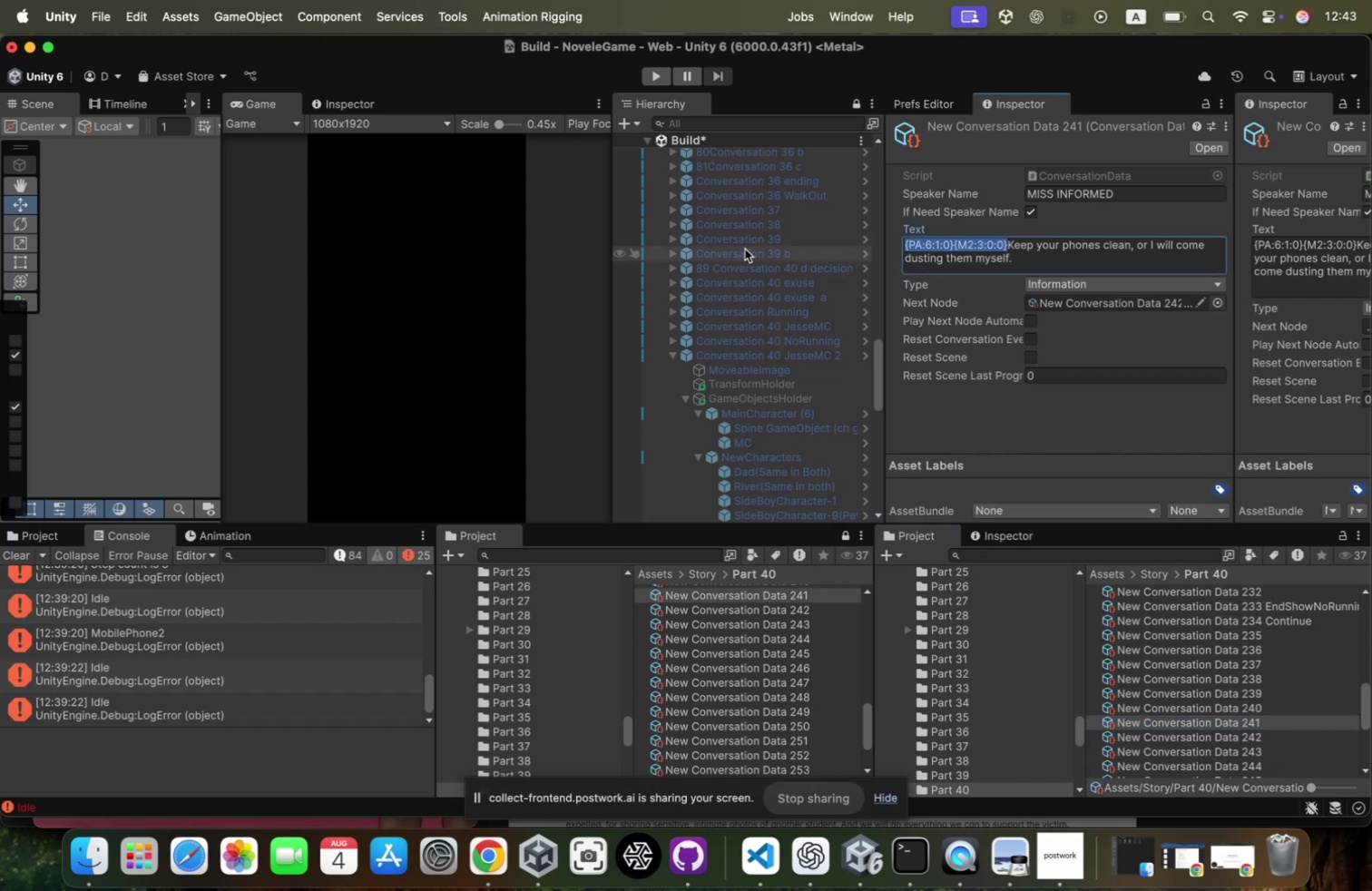 
key(Meta+V)
 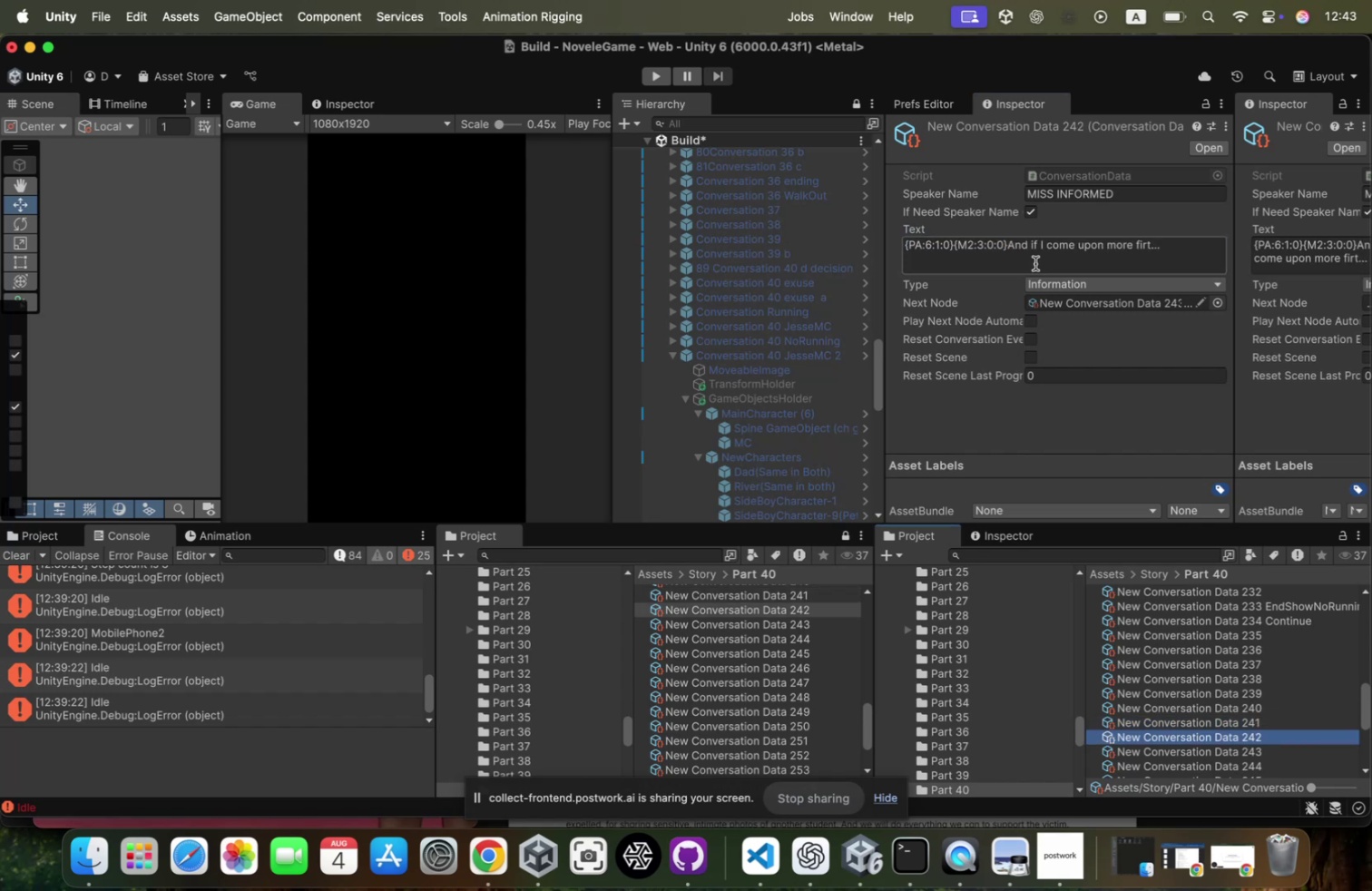 
left_click_drag(start_coordinate=[1005, 238], to_coordinate=[769, 229])
 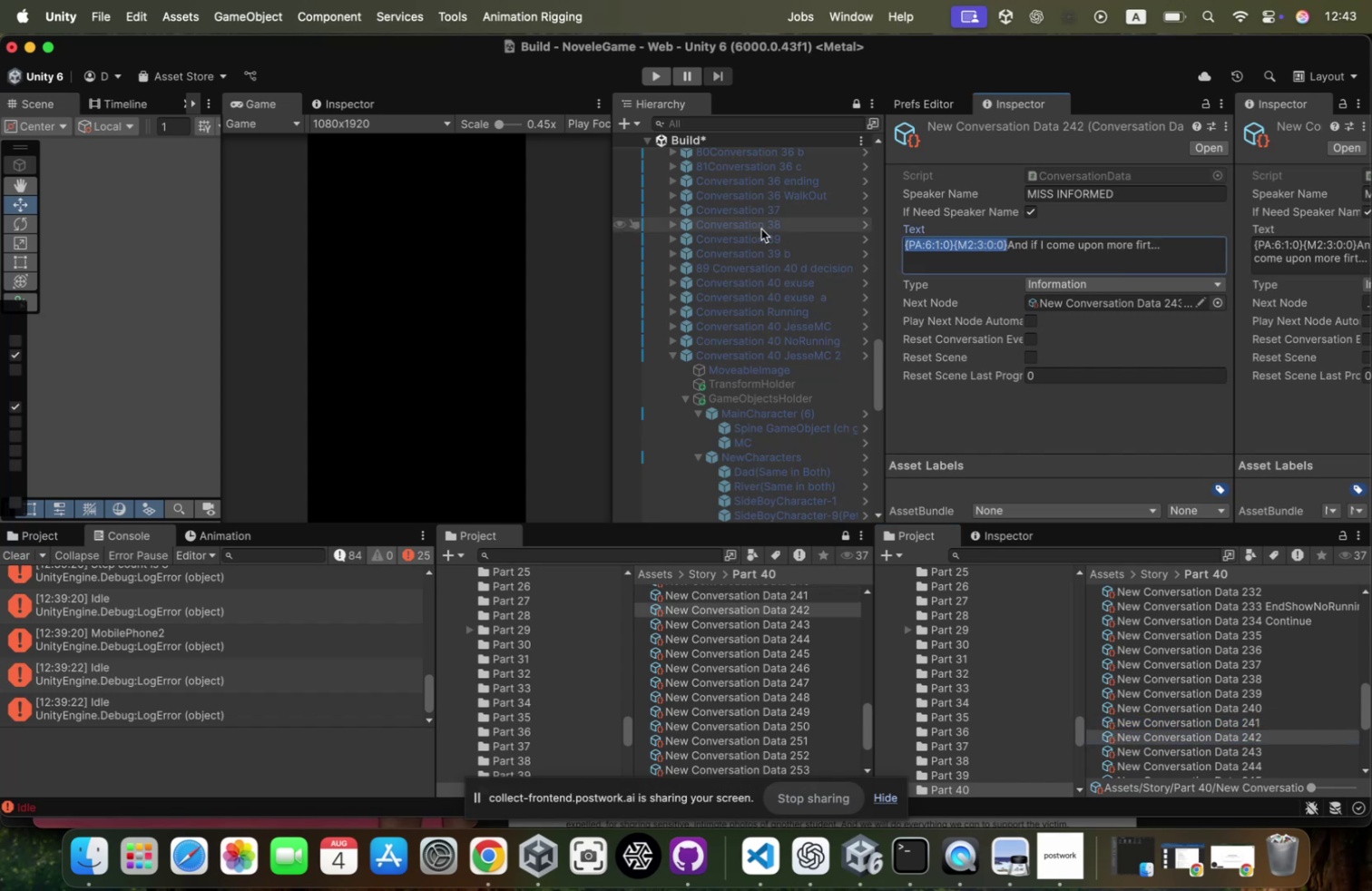 
key(Meta+CommandLeft)
 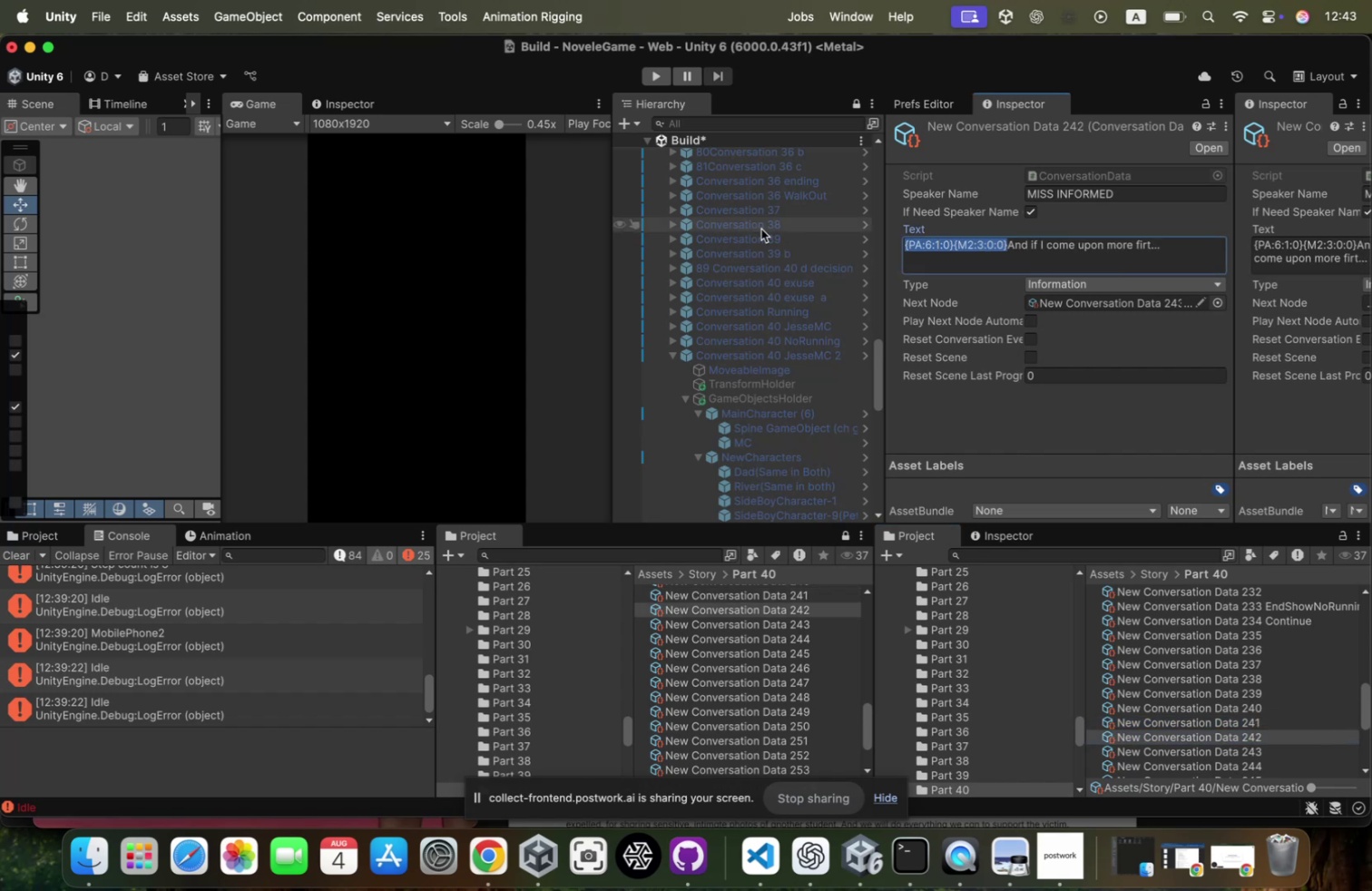 
key(Meta+V)
 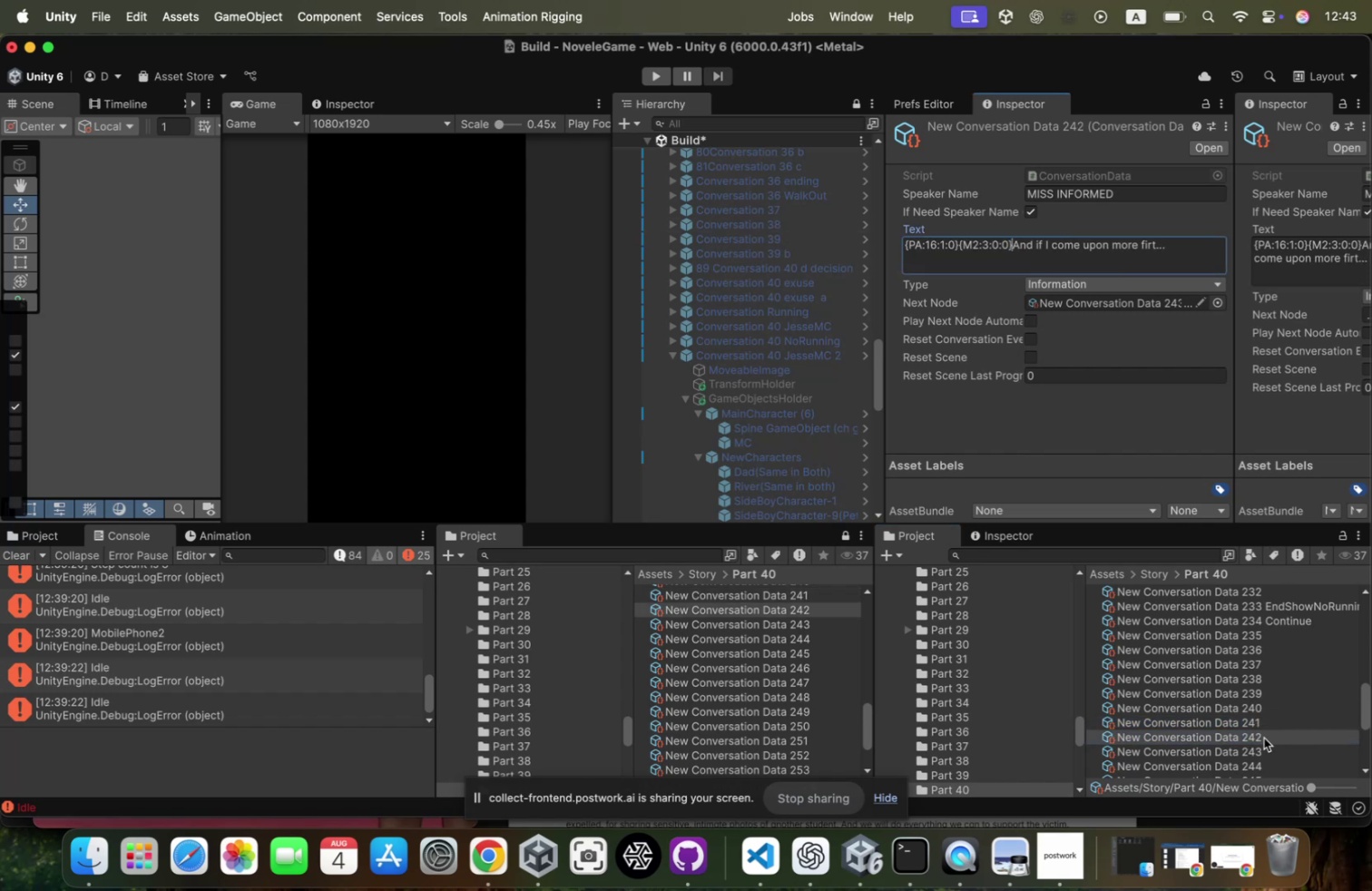 
left_click([1257, 749])
 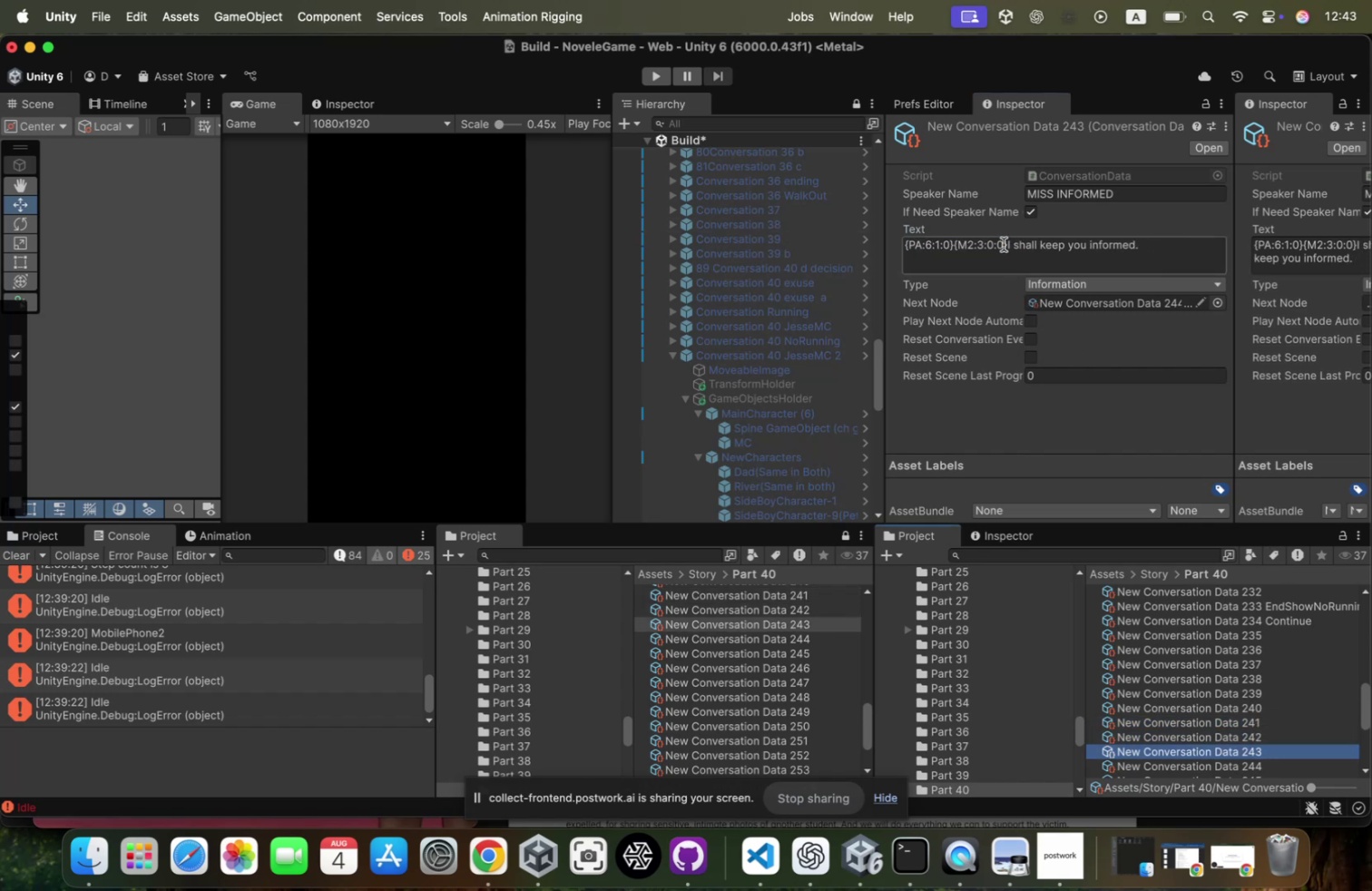 
left_click([1003, 244])
 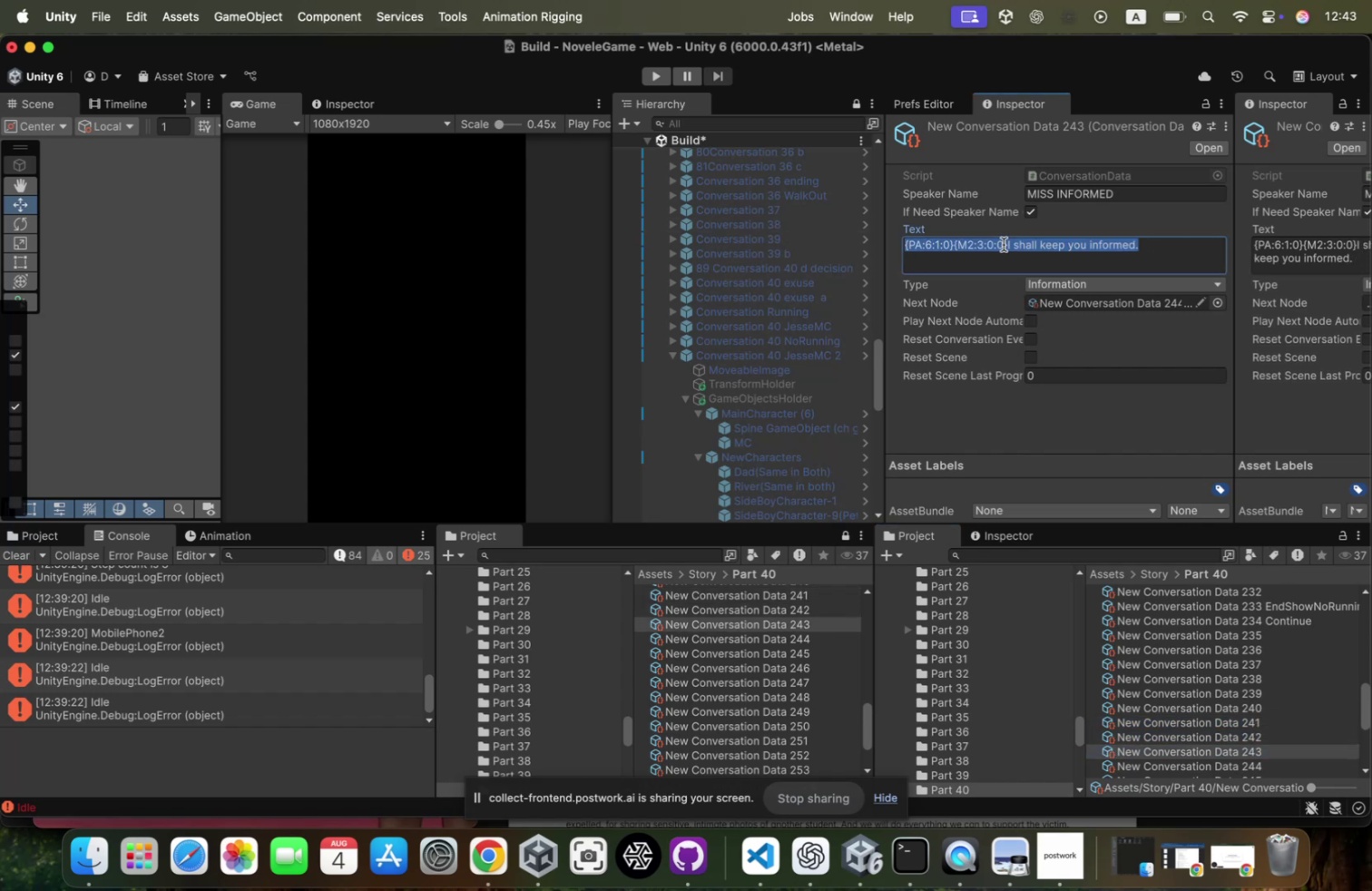 
left_click_drag(start_coordinate=[1004, 243], to_coordinate=[651, 222])
 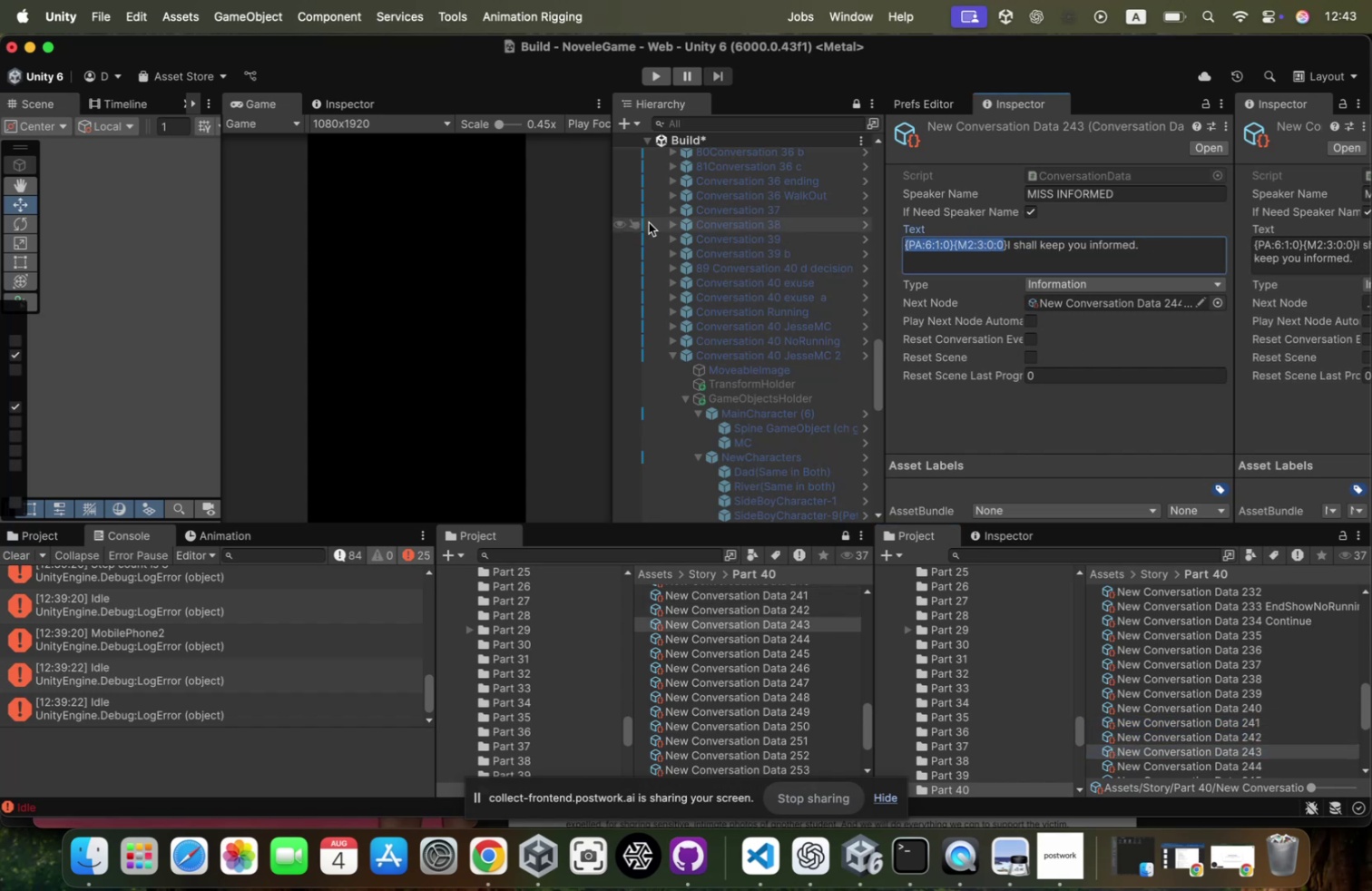 
key(Backspace)
 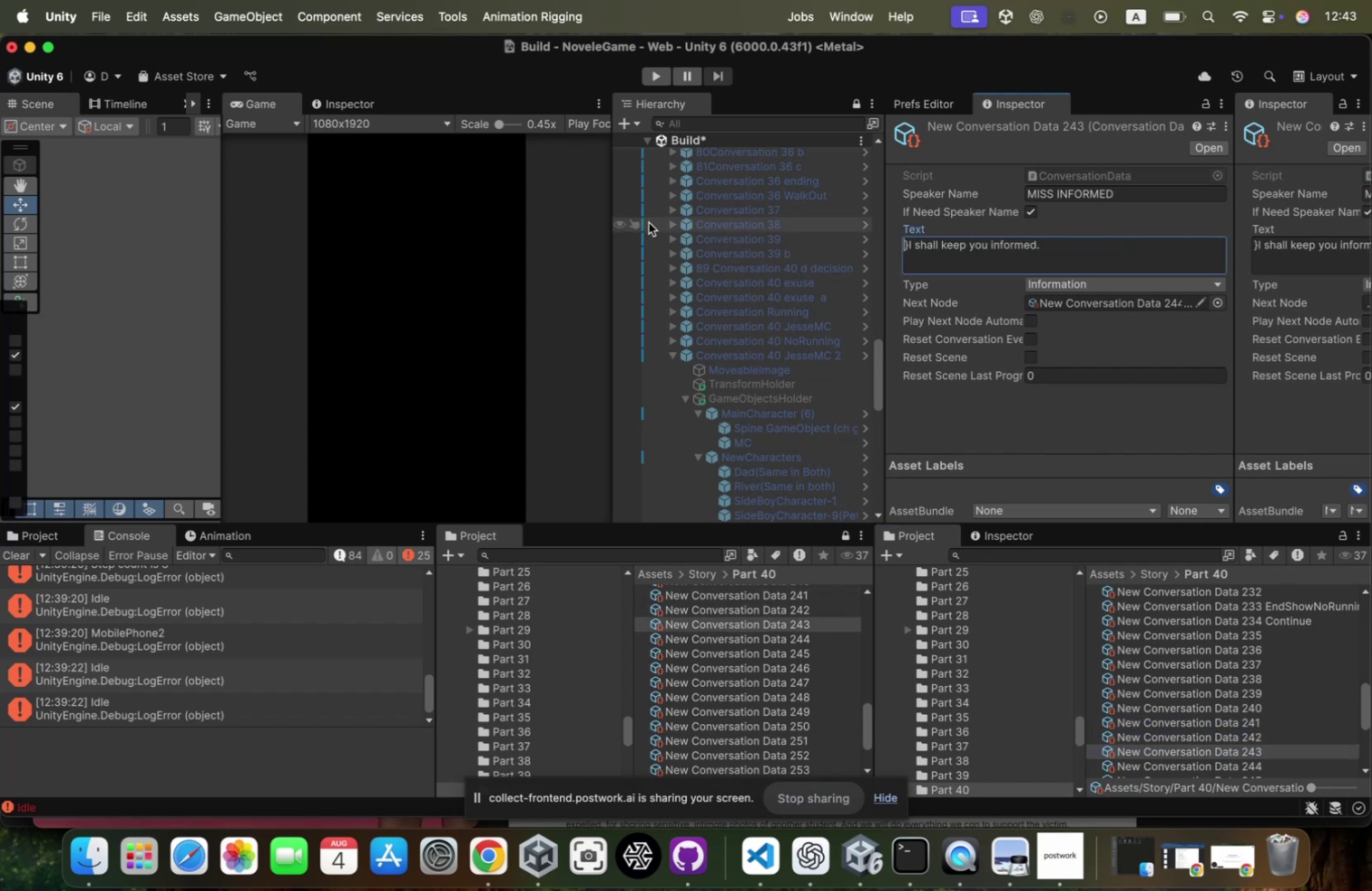 
key(ArrowRight)
 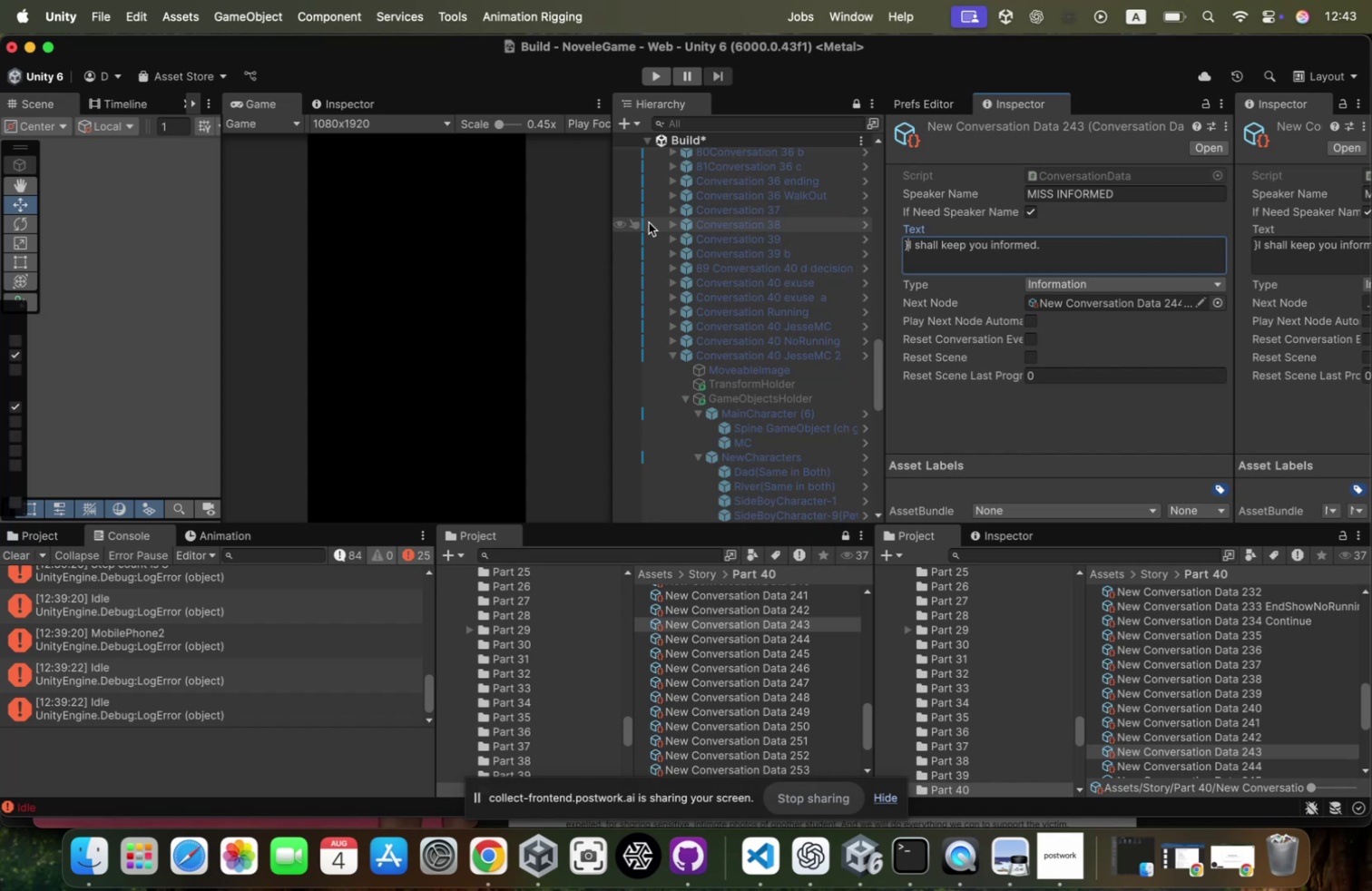 
key(Backspace)
 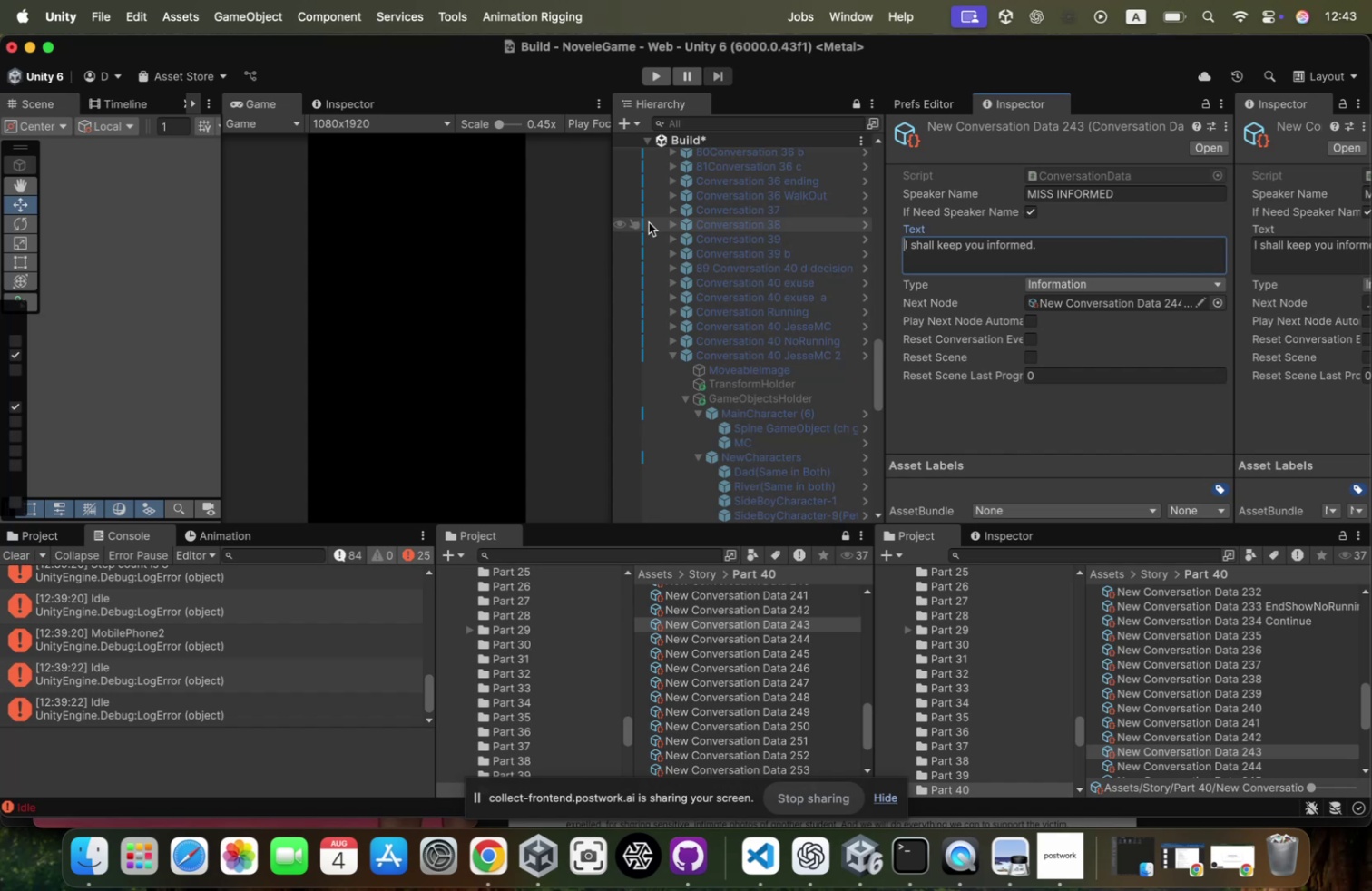 
key(Meta+CommandLeft)
 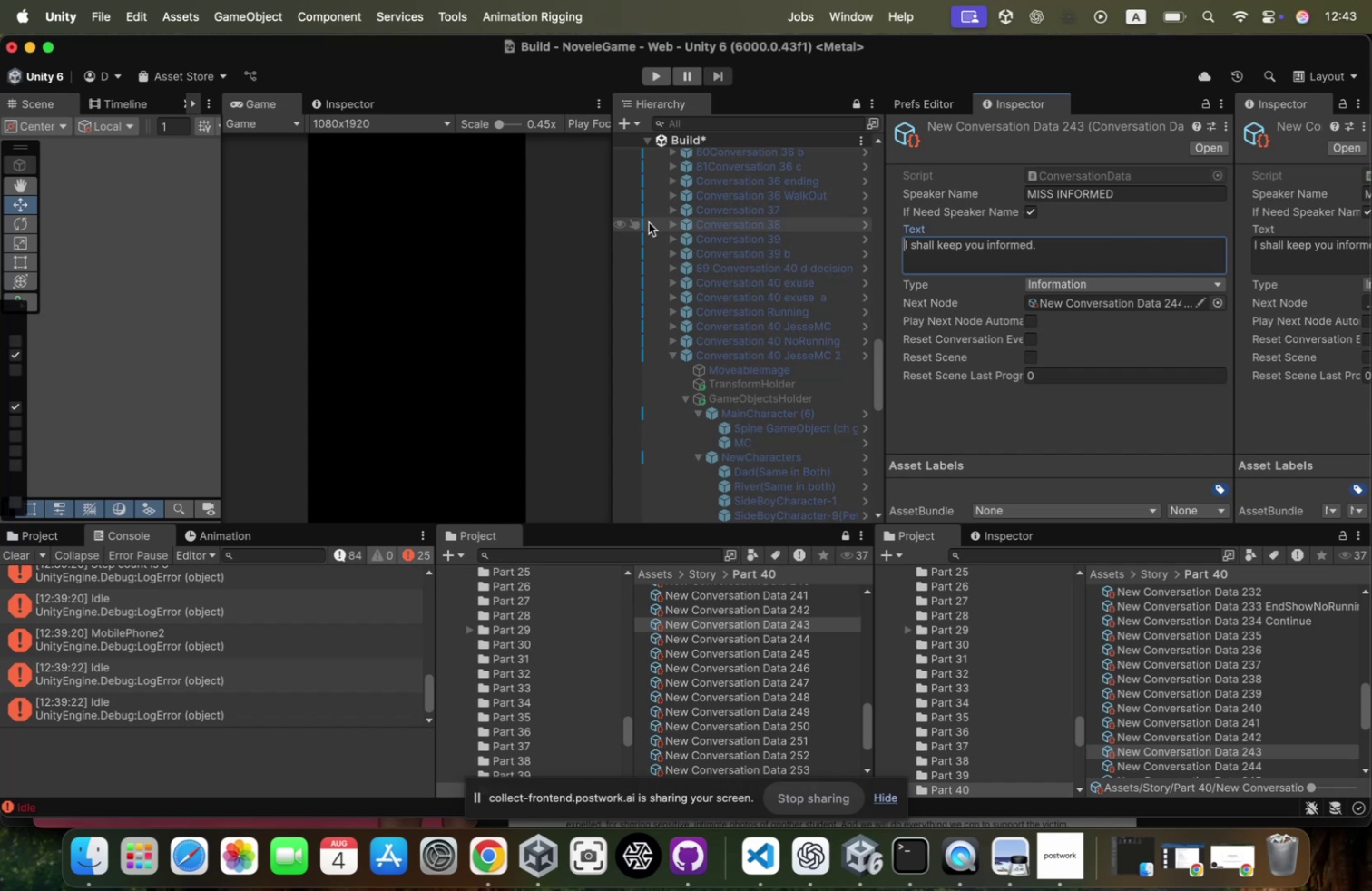 
key(Meta+V)
 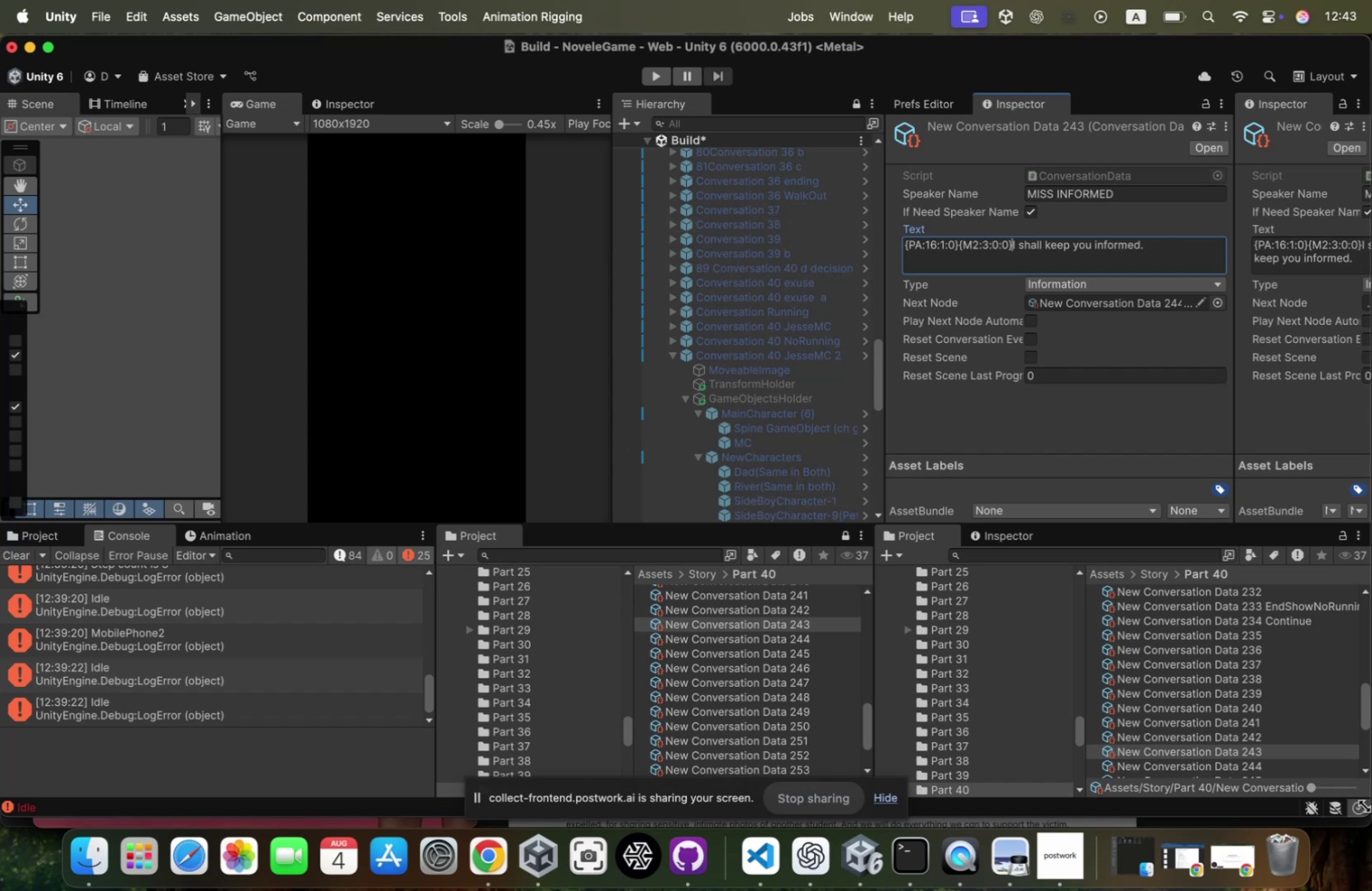 
scroll: coordinate [1306, 755], scroll_direction: down, amount: 6.0
 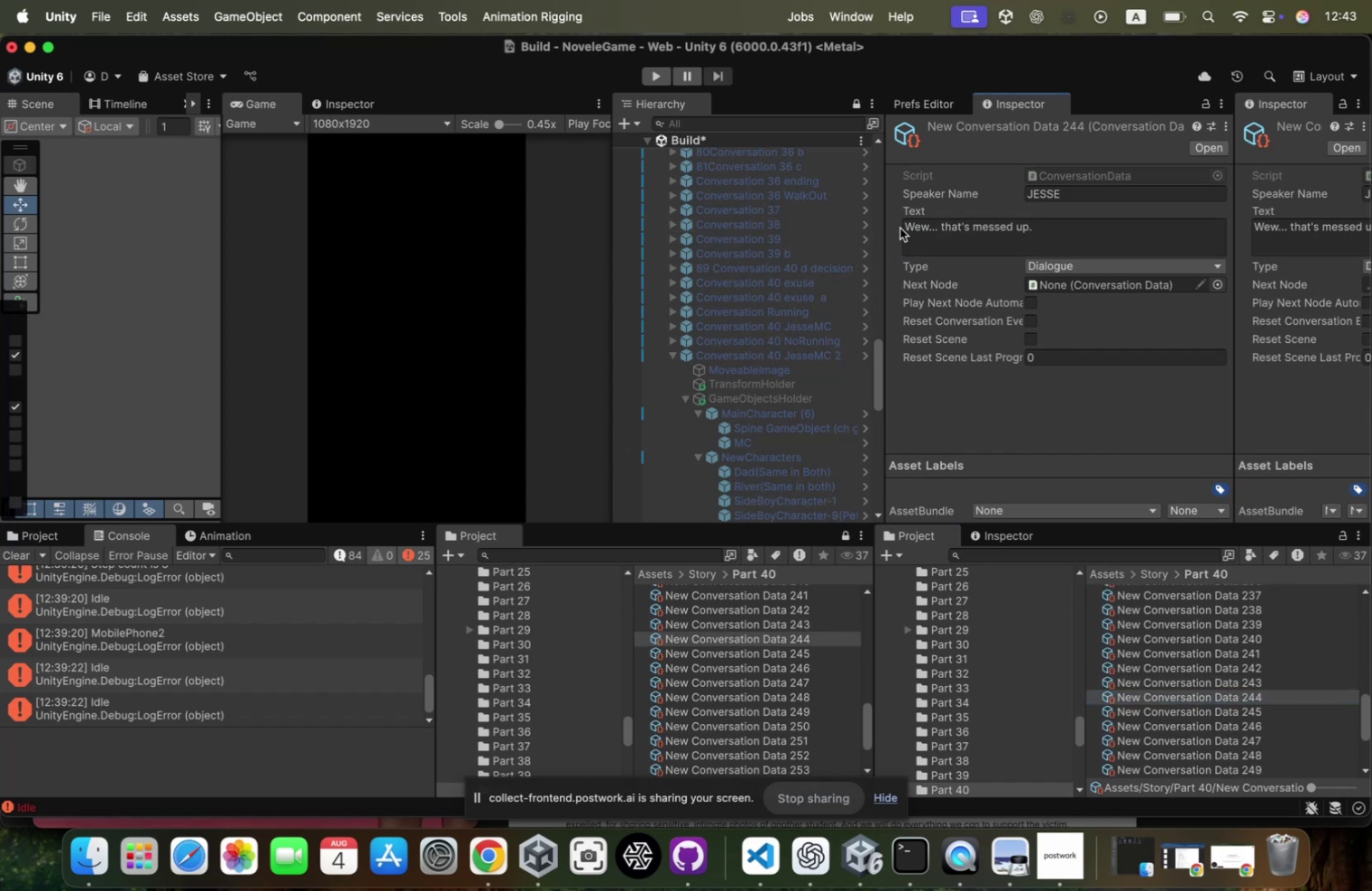 
left_click([911, 227])
 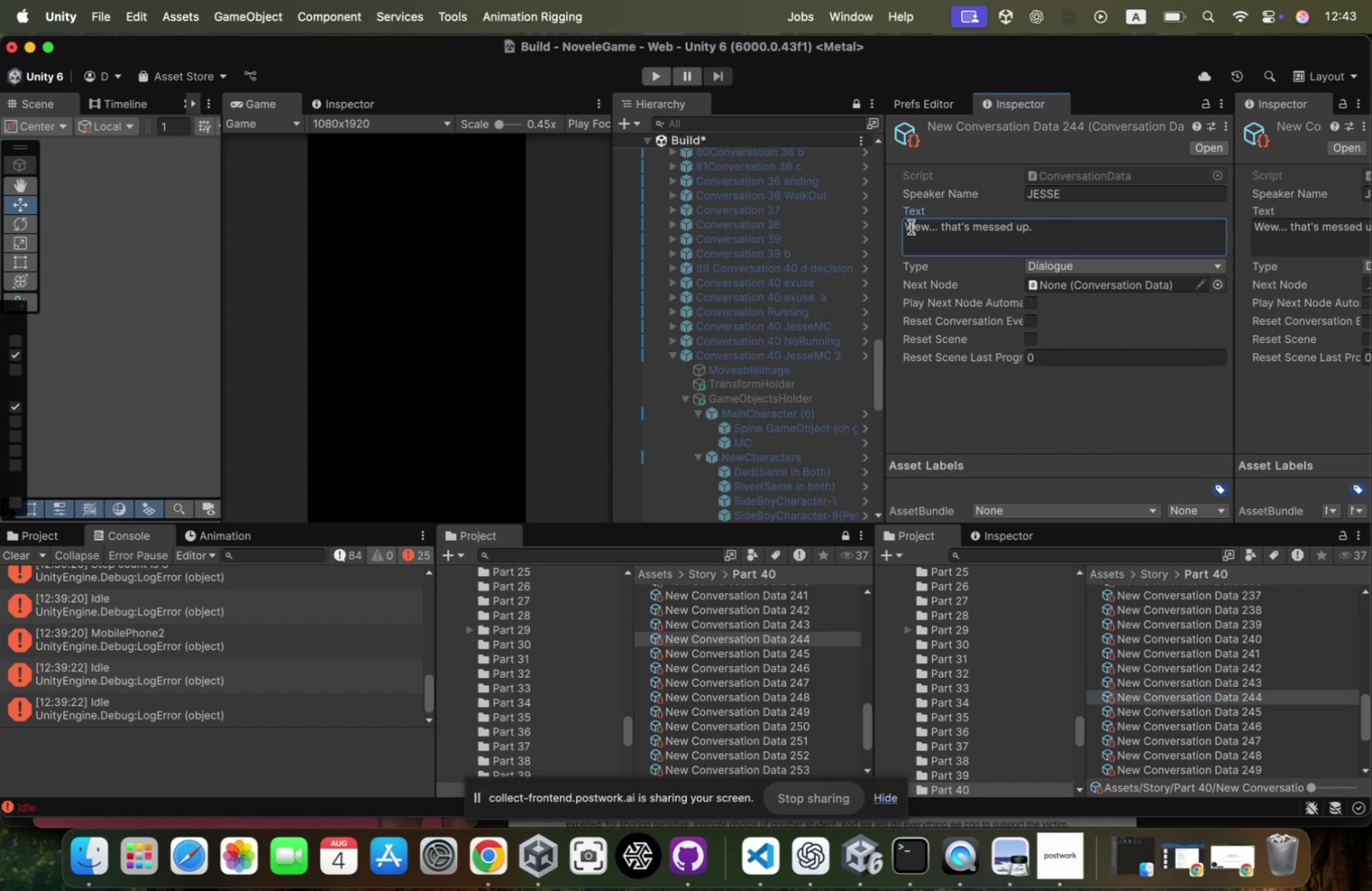 
key(ArrowLeft)
 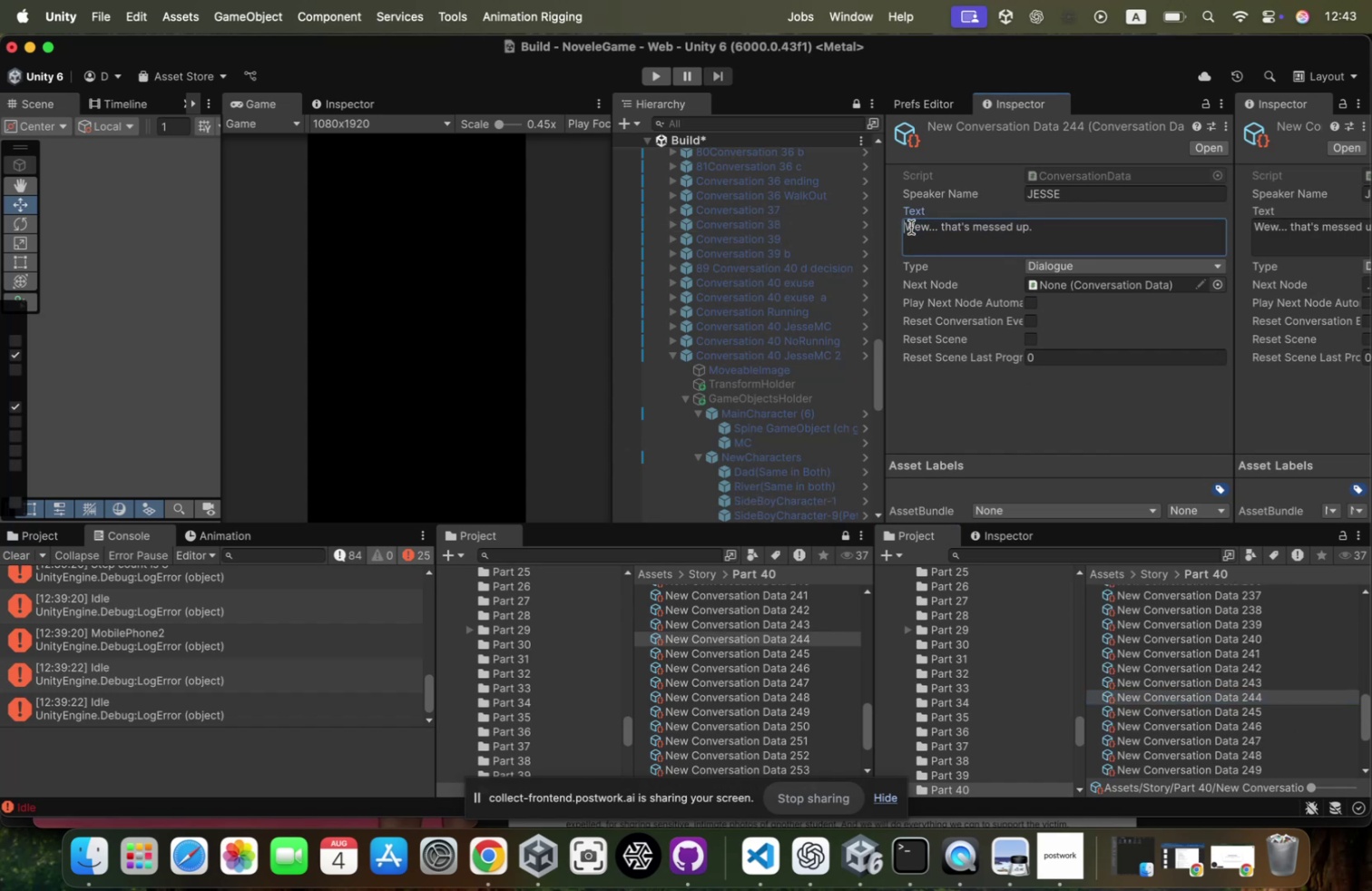 
key(Meta+CommandLeft)
 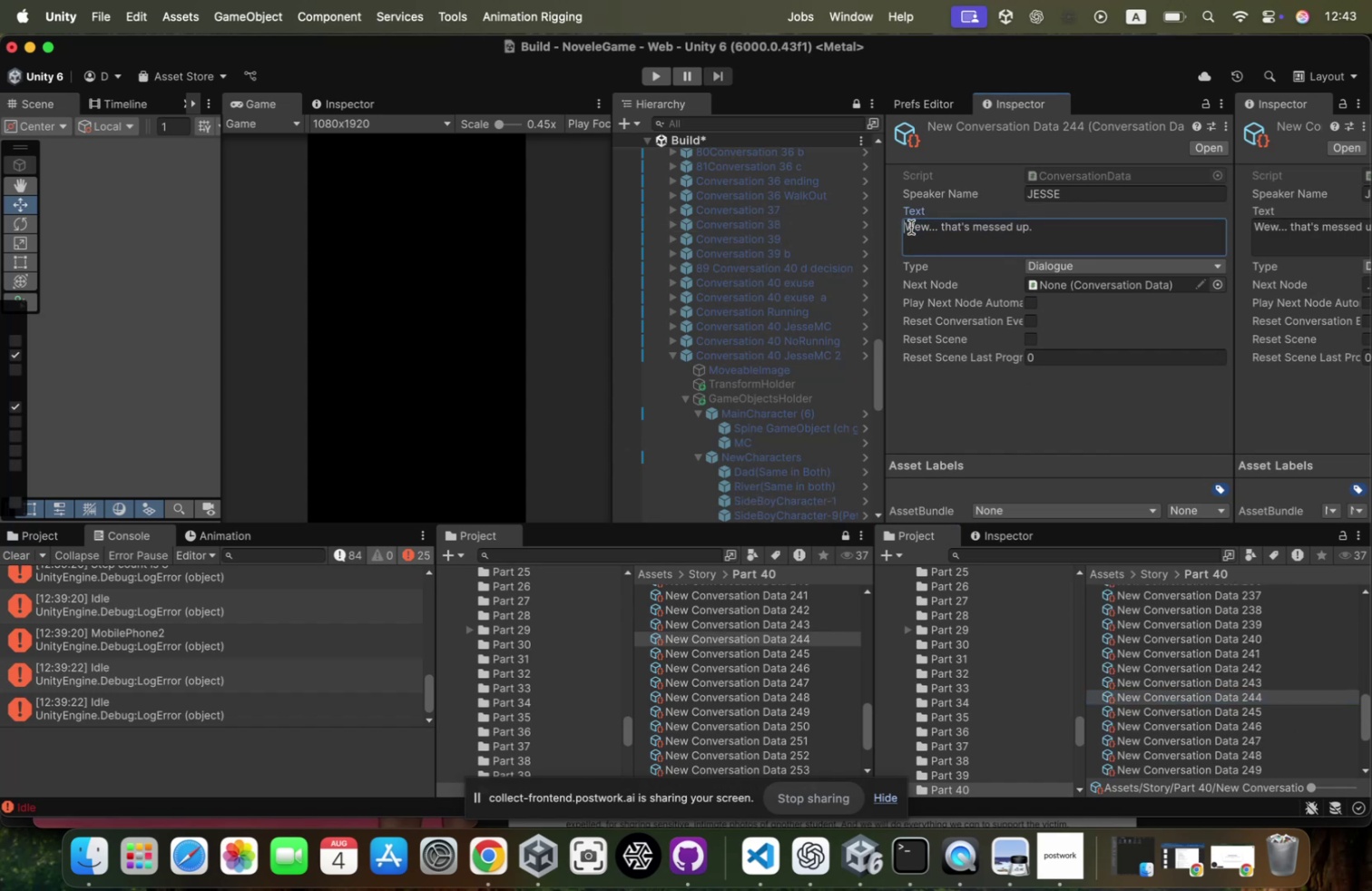 
key(Meta+V)
 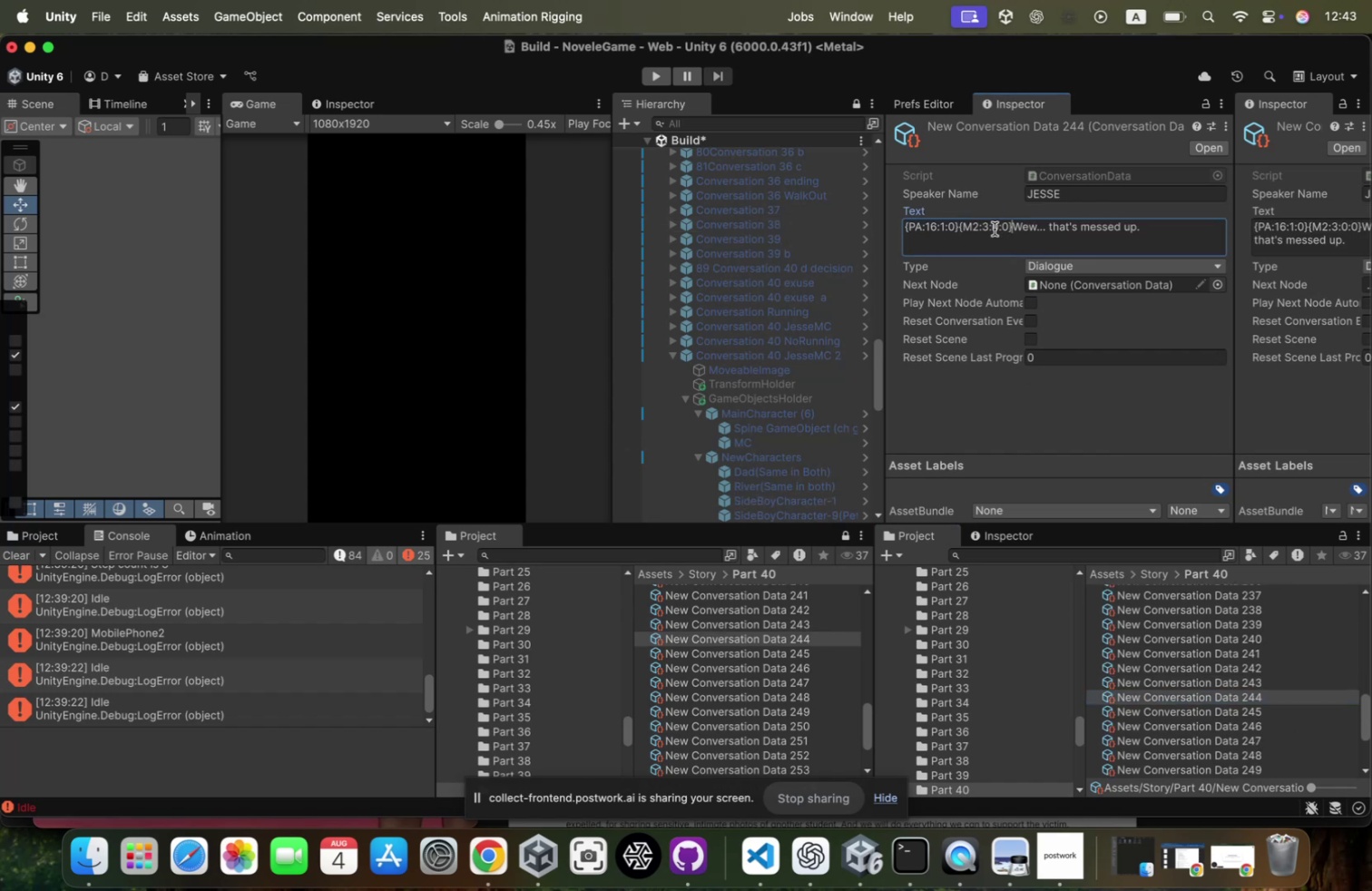 
left_click([987, 229])
 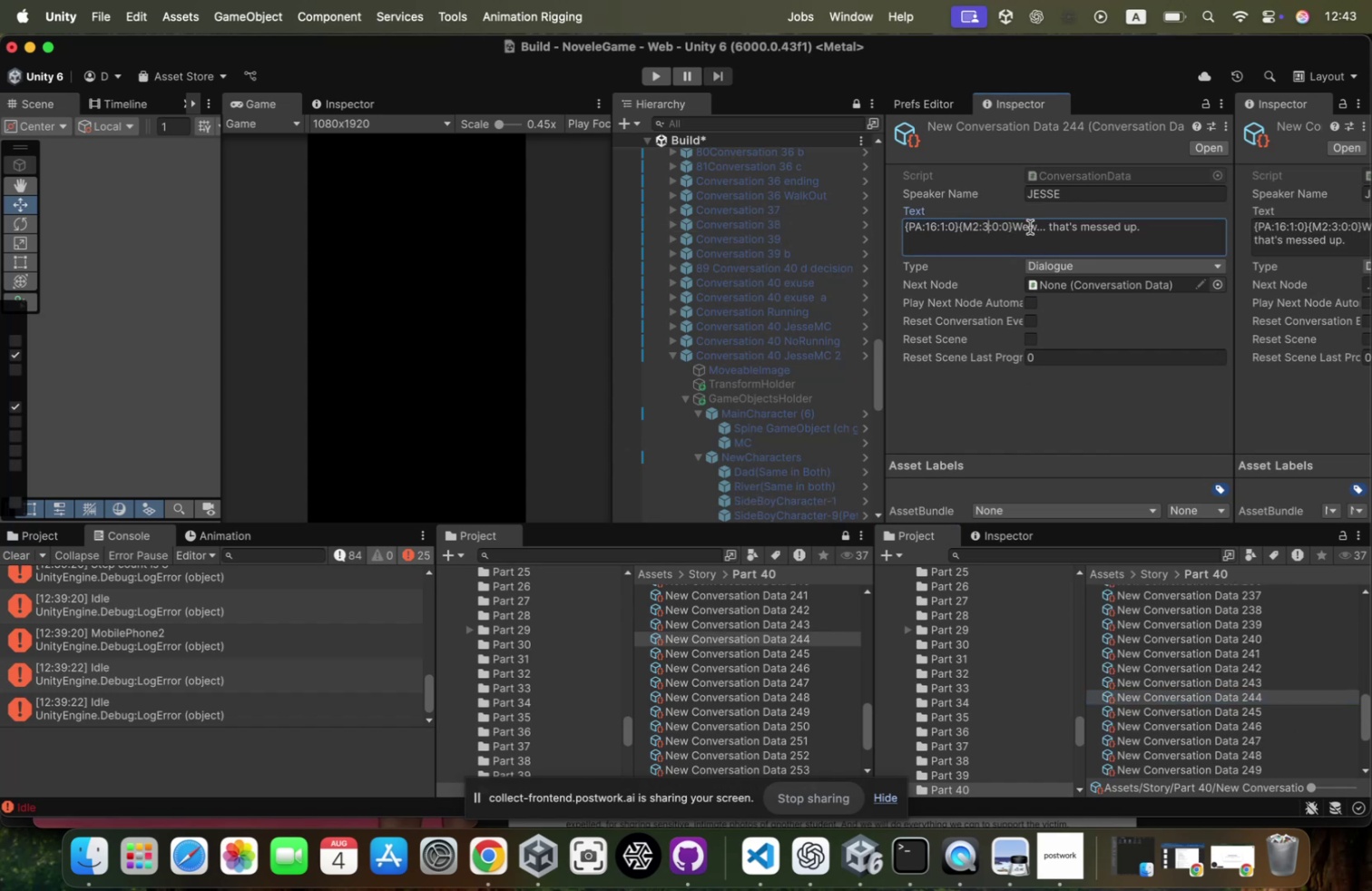 
key(Backspace)
type(16)
 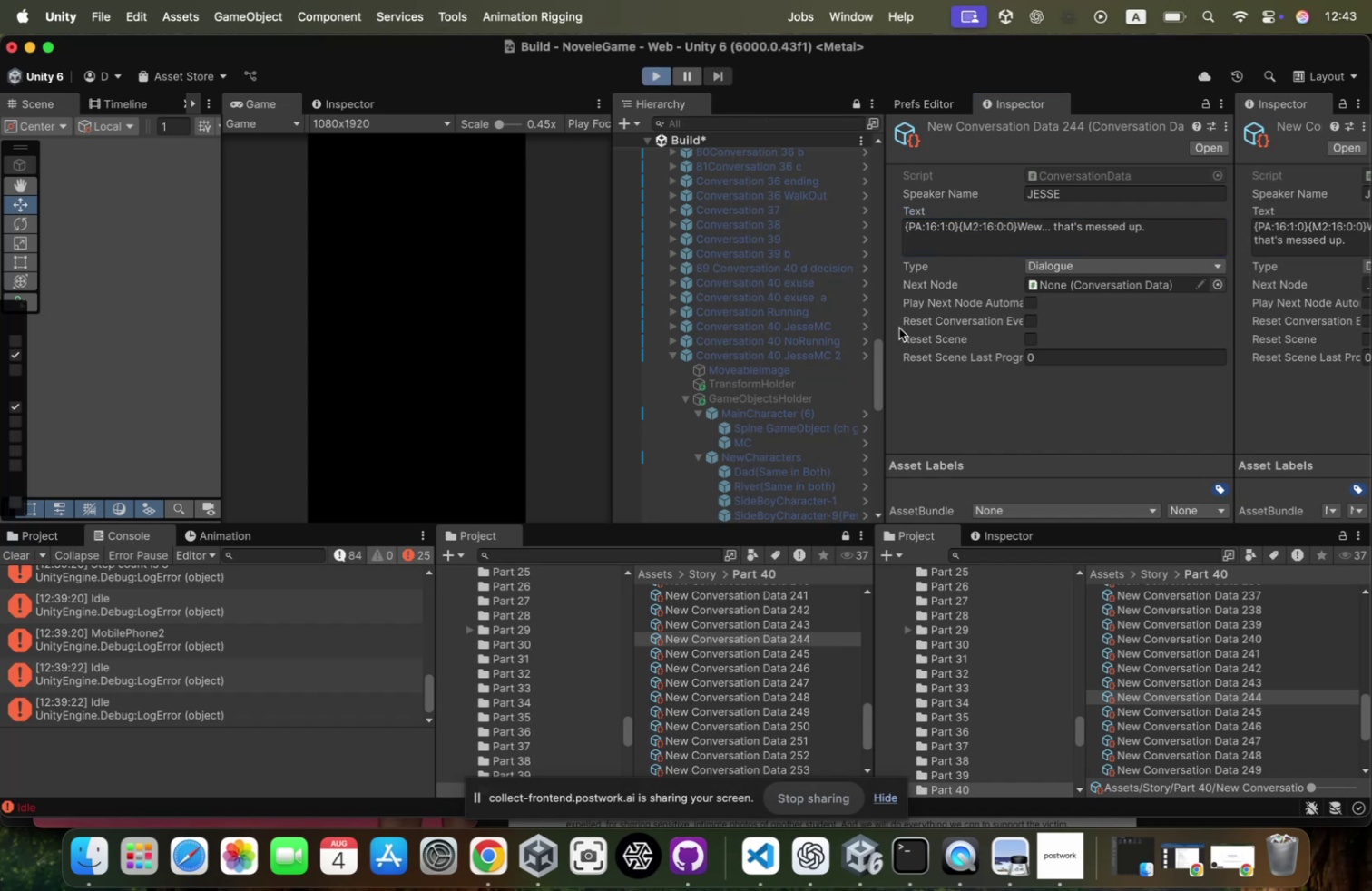 
wait(5.0)
 